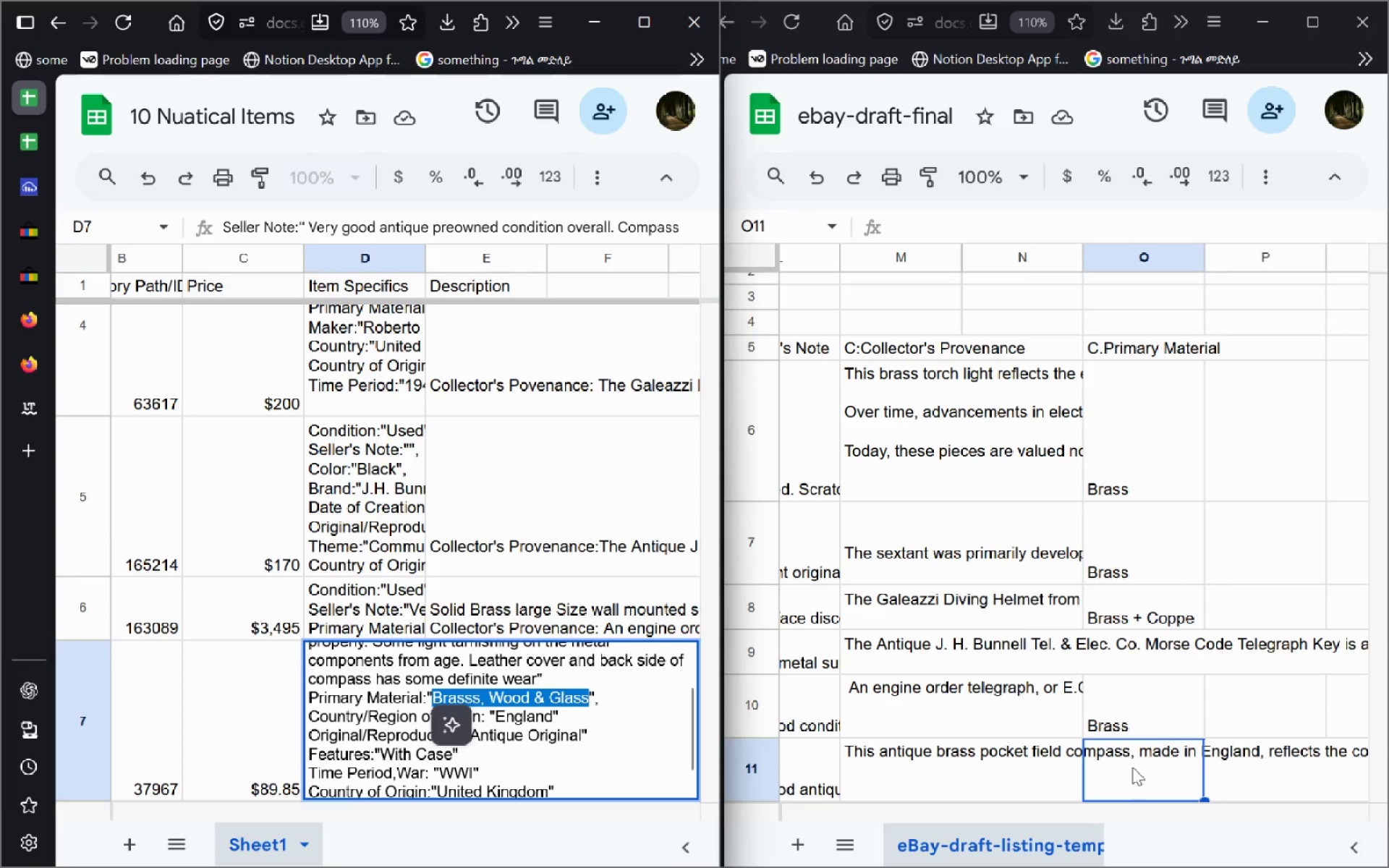 
double_click([1132, 767])
 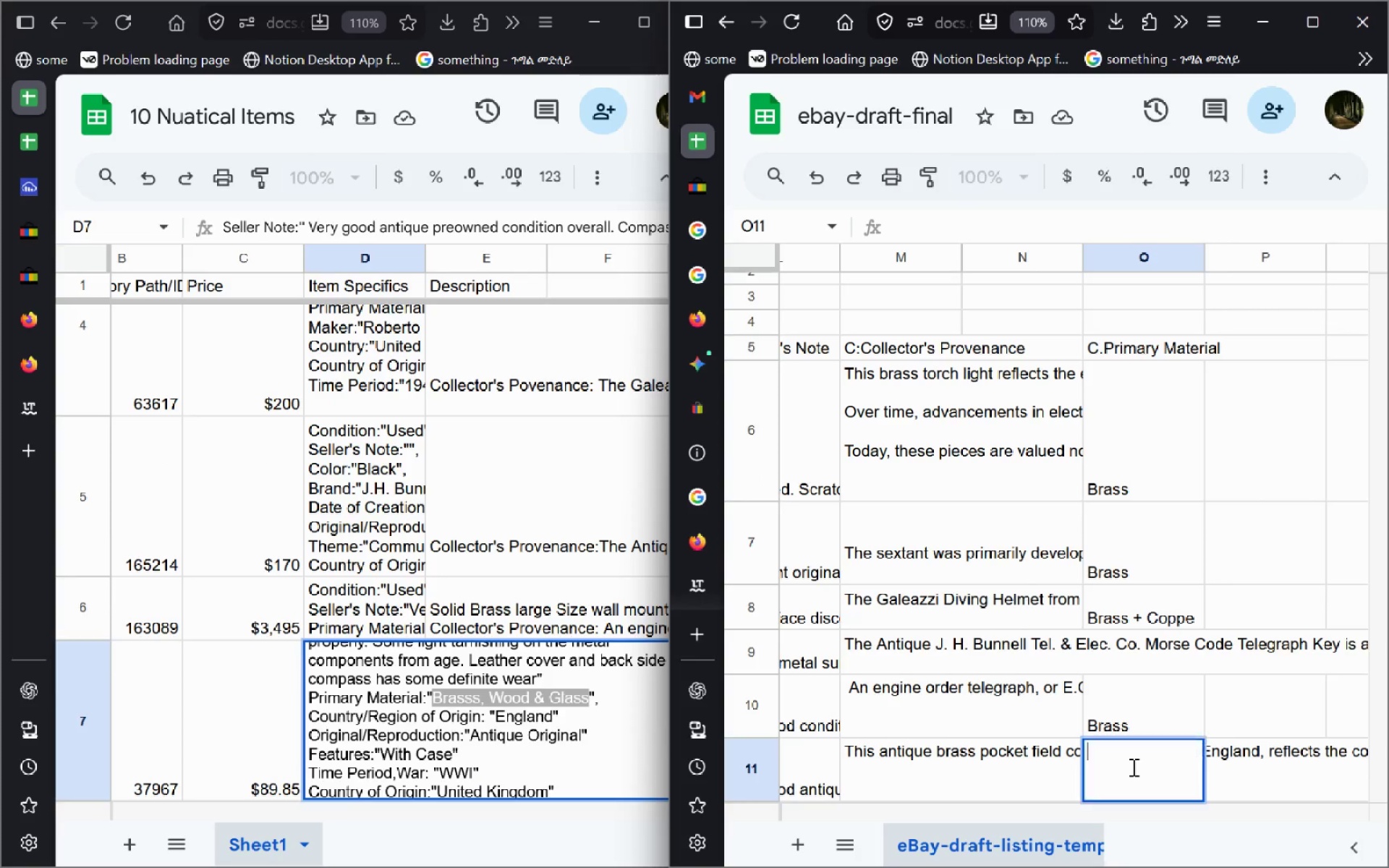 
key(Control+V)
 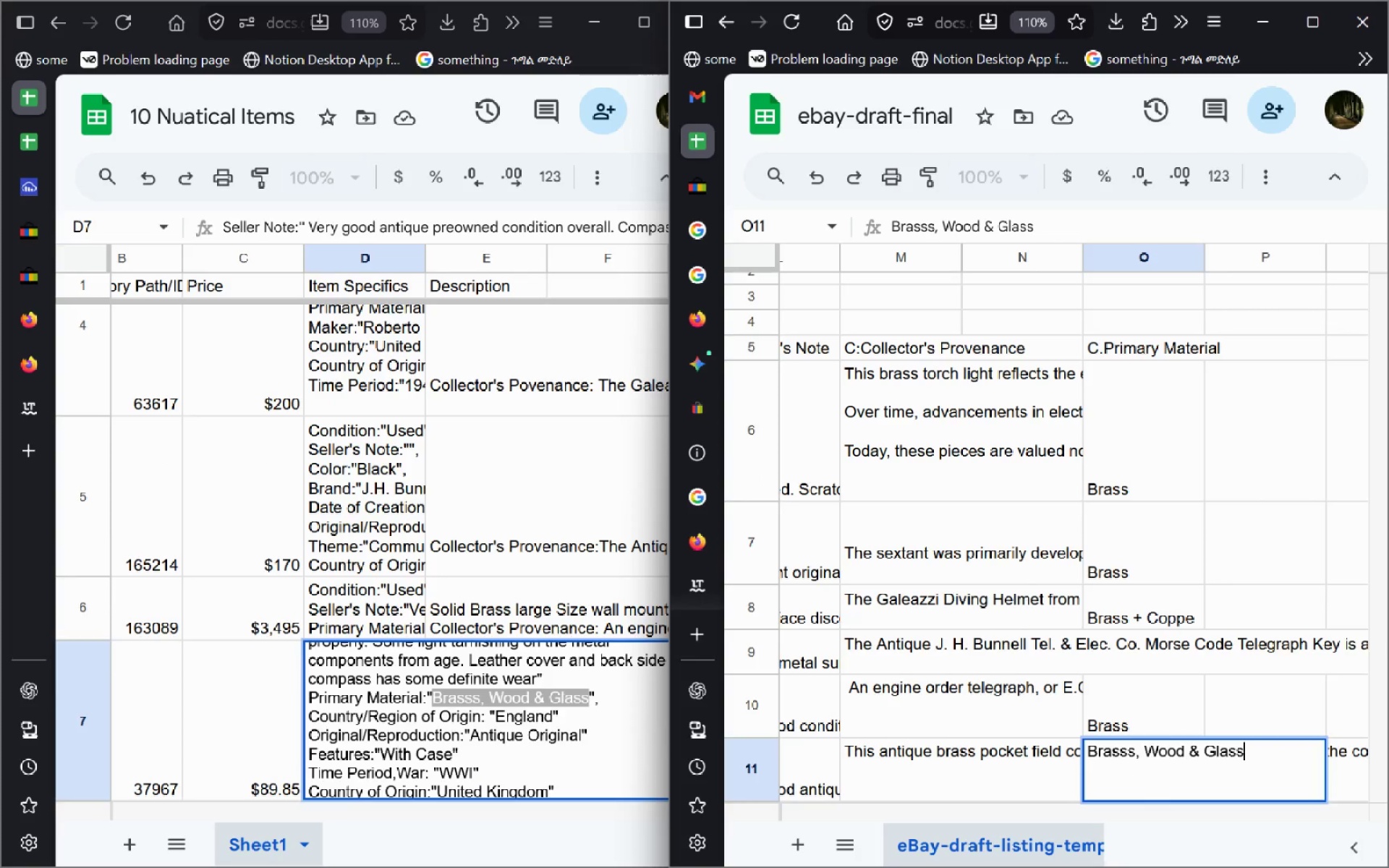 
key(Control+Backspace)
 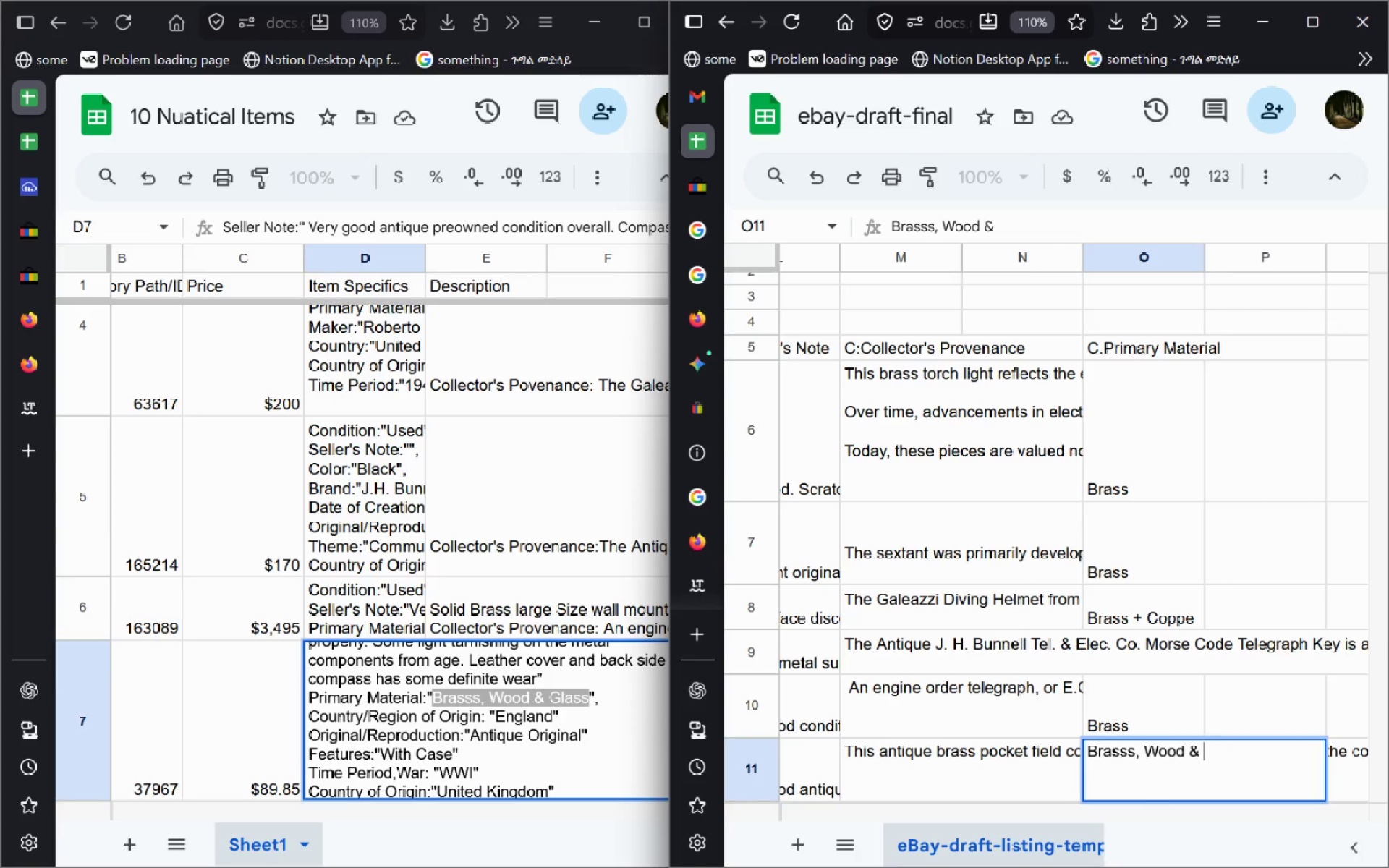 
key(Control+Backspace)
 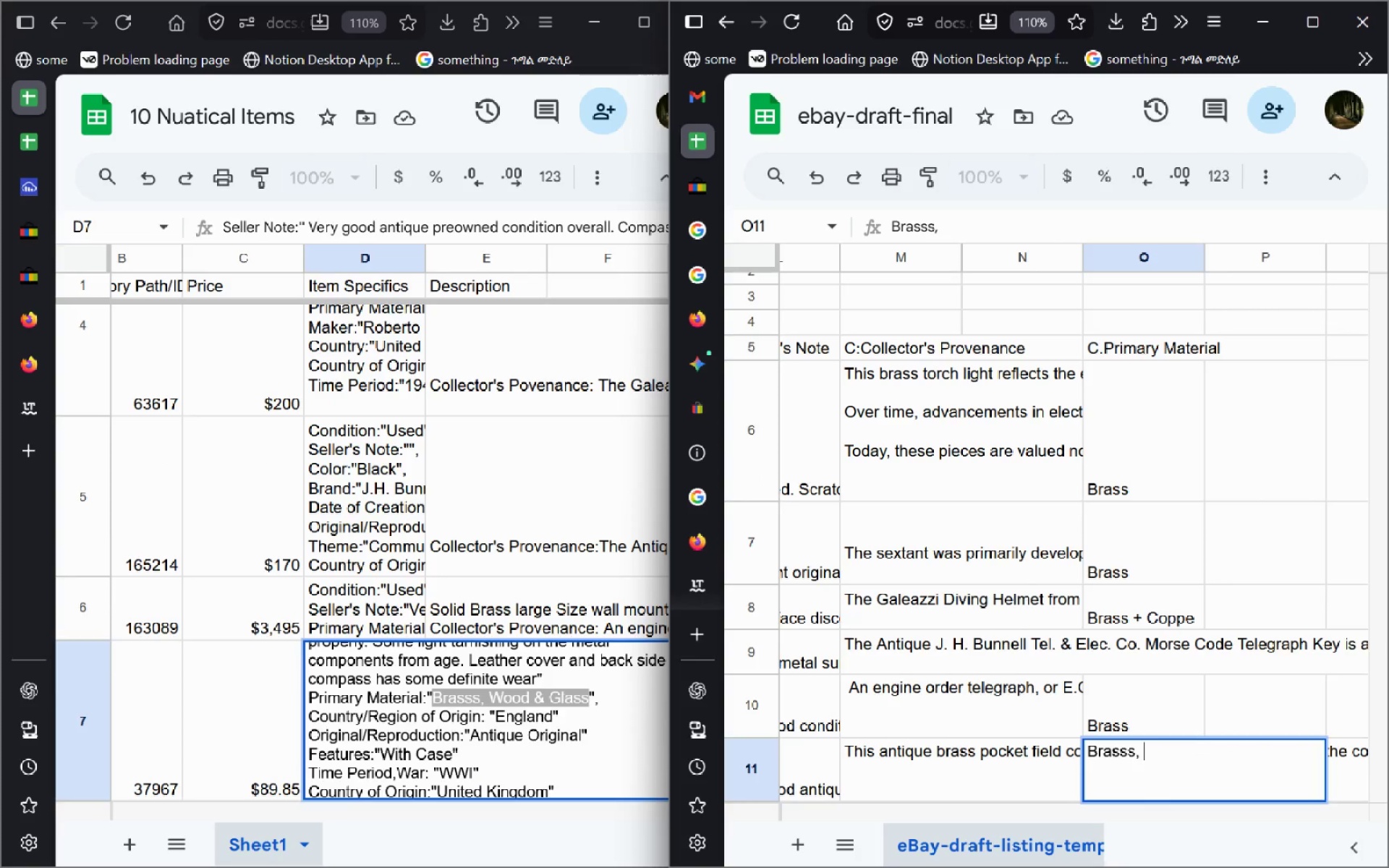 
key(Backspace)
key(Backspace)
type( + WO)
key(Backspace)
type(ood + Glass)
 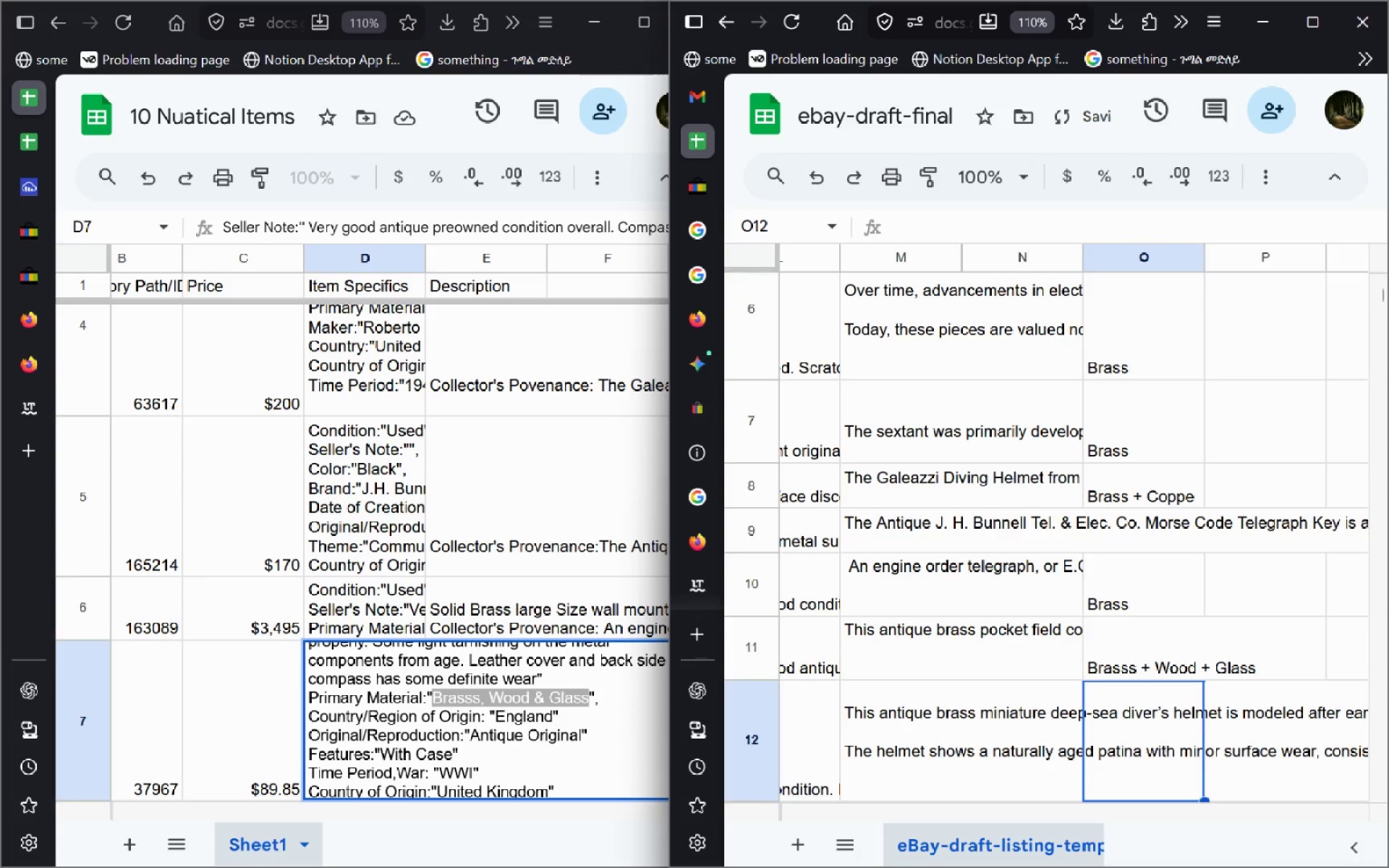 
 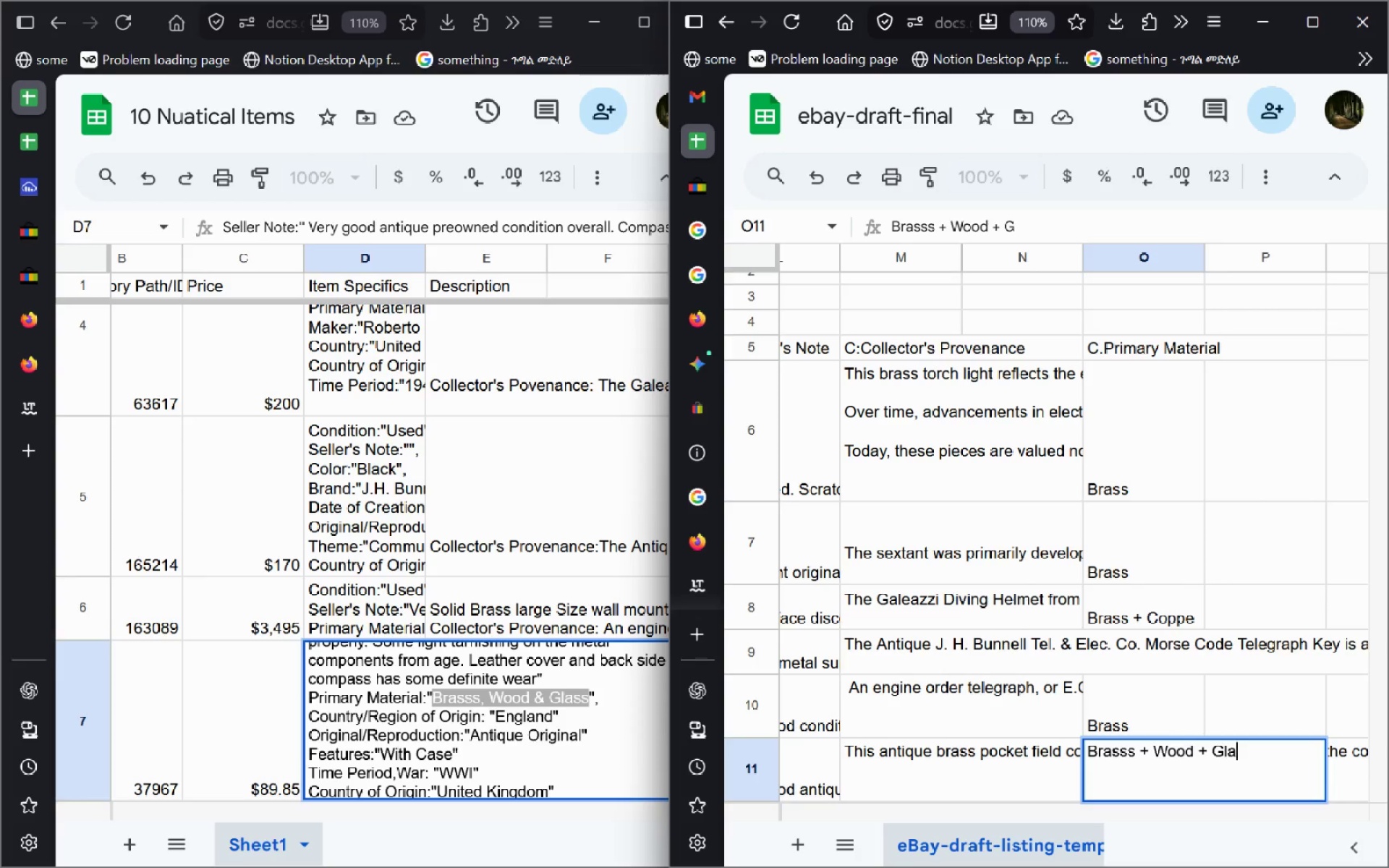 
key(Enter)
 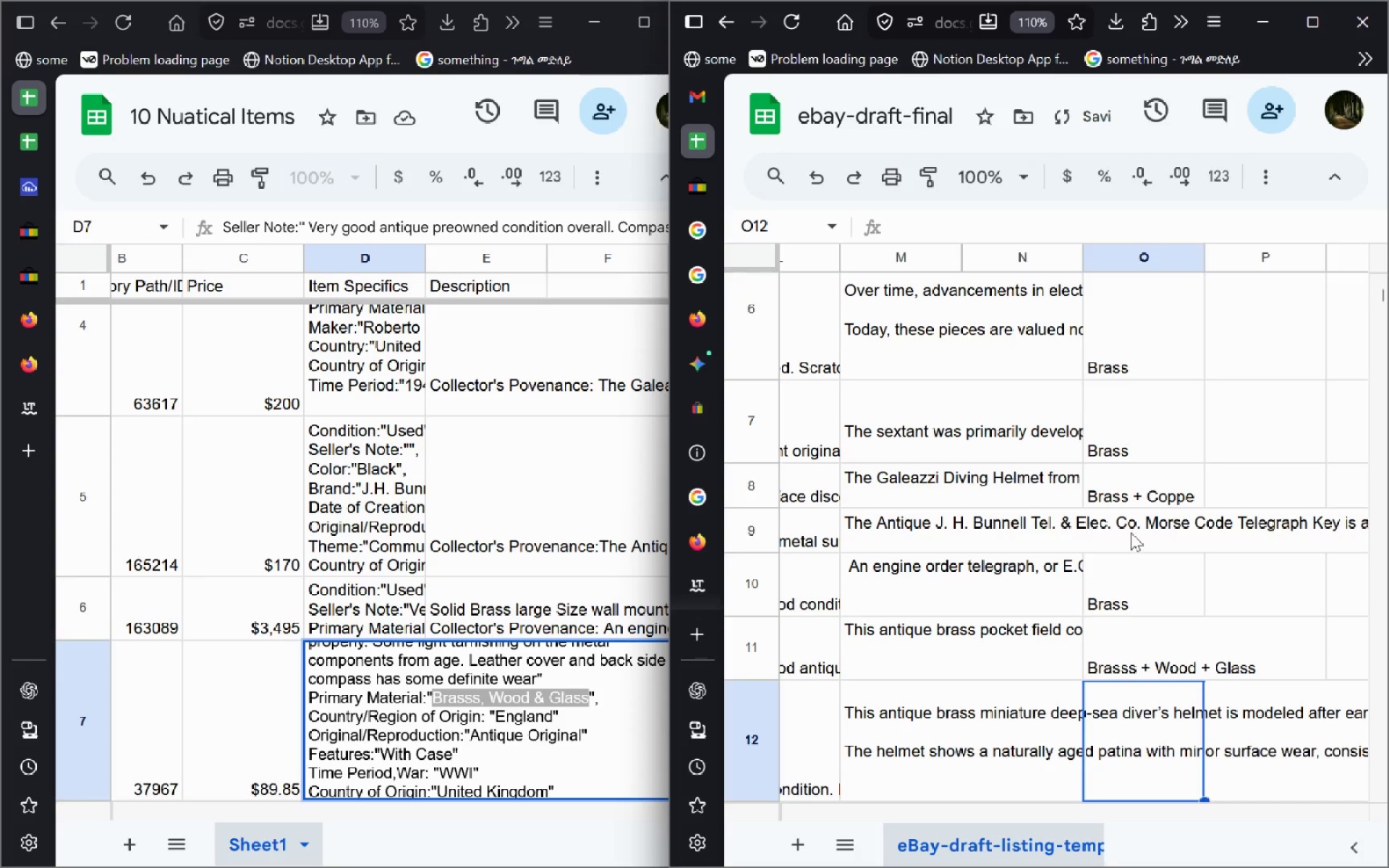 
left_click([1130, 532])
 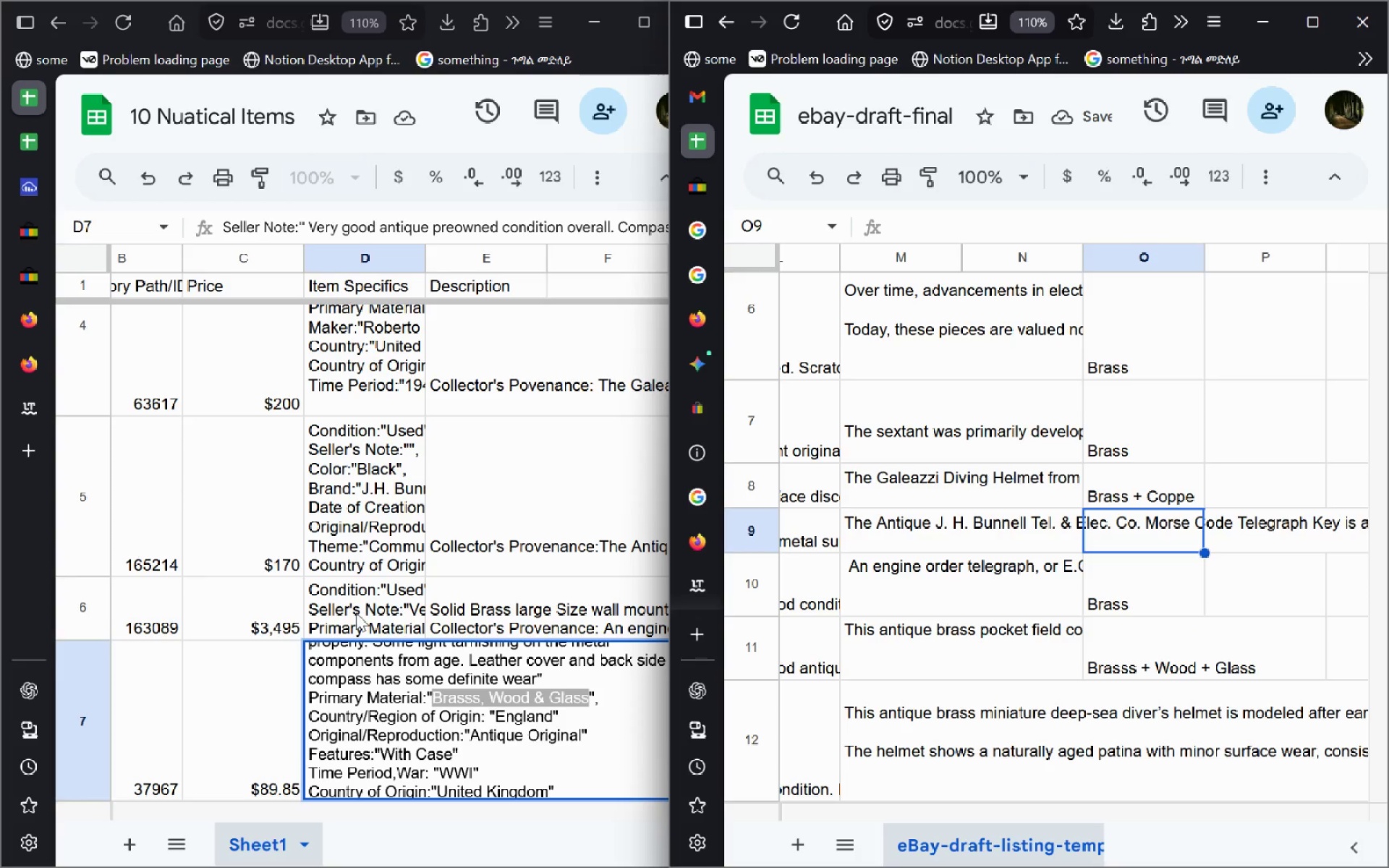 
left_click([375, 624])
 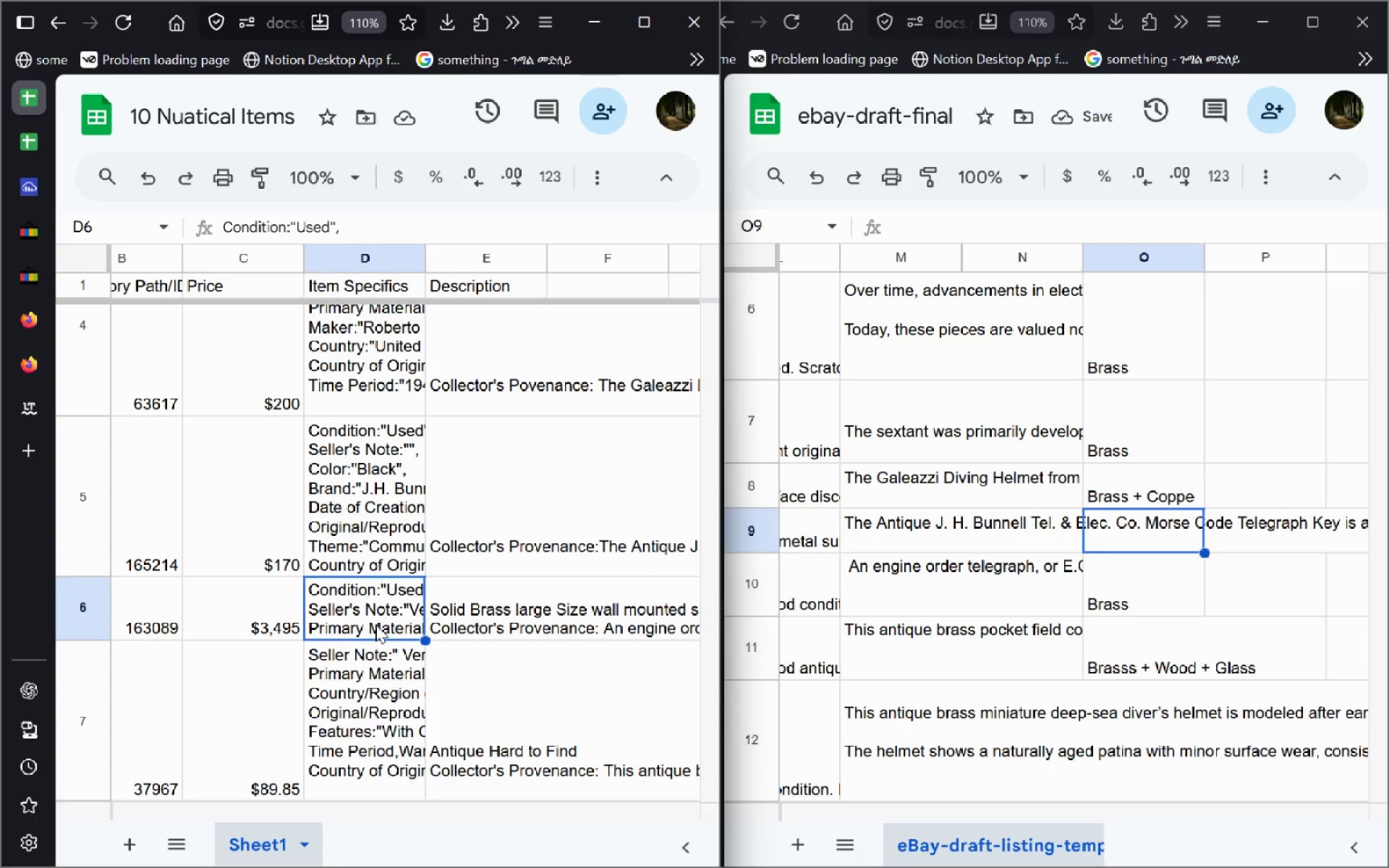 
key(ArrowLeft)
 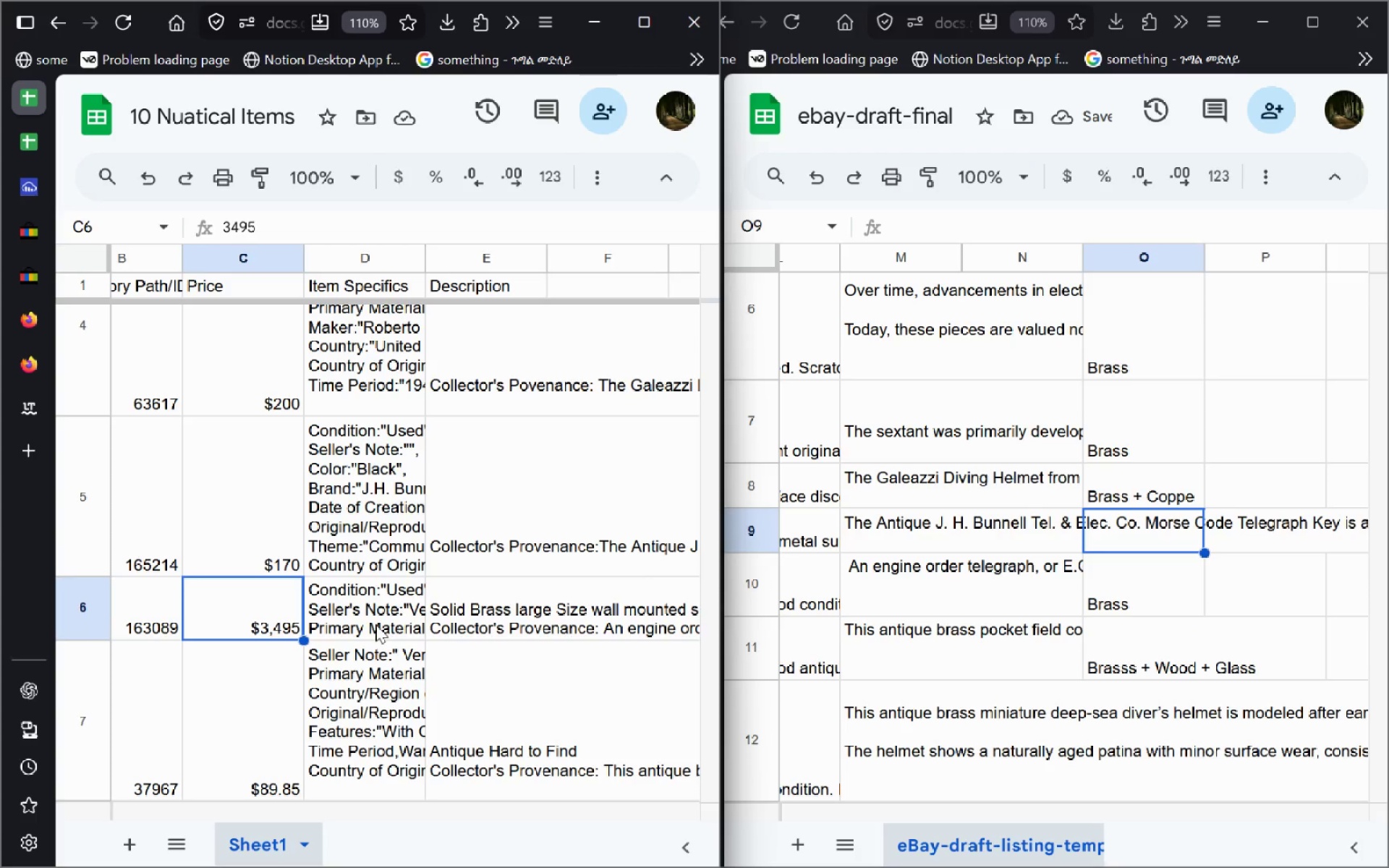 
key(ArrowDown)
 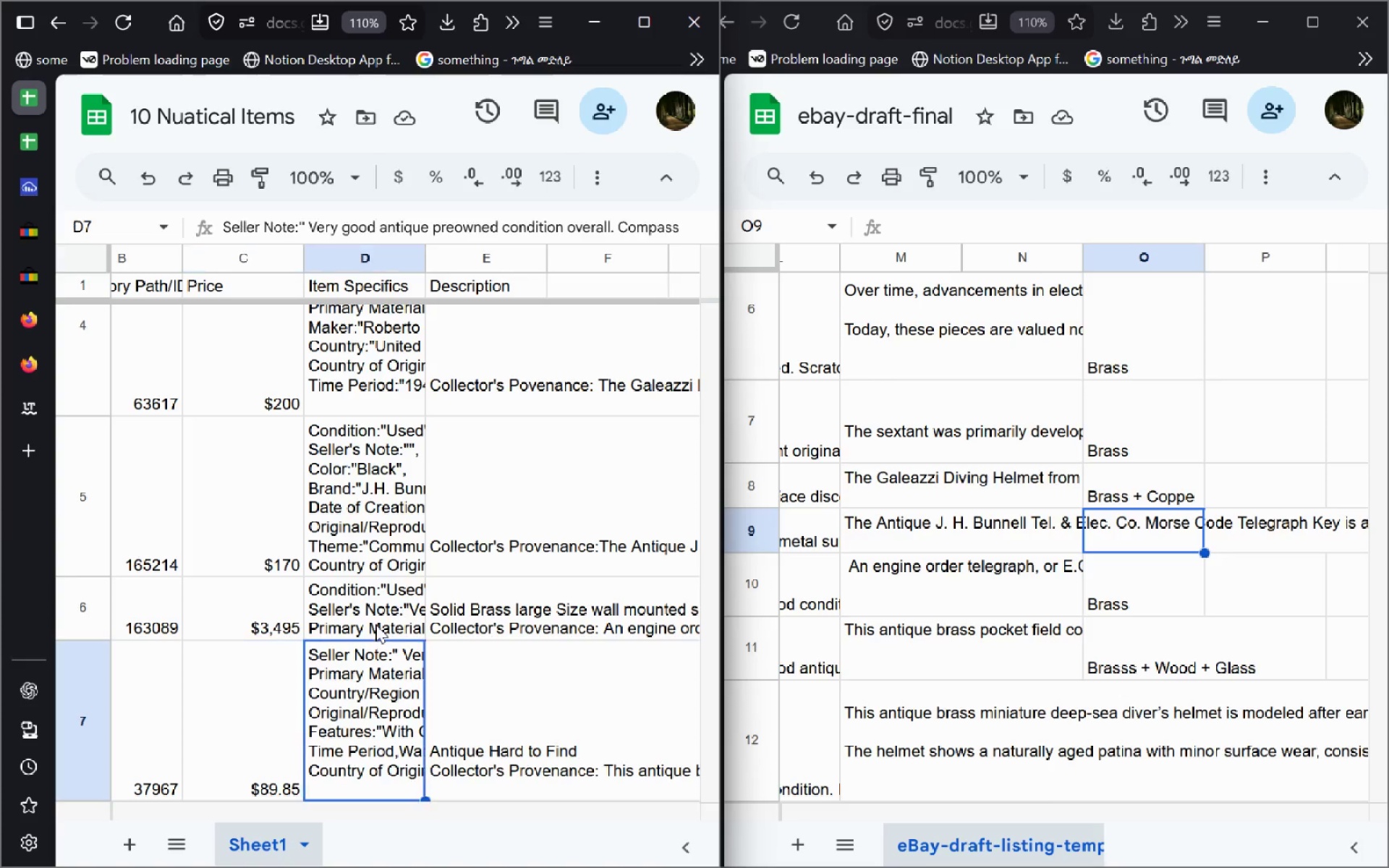 
key(ArrowRight)
 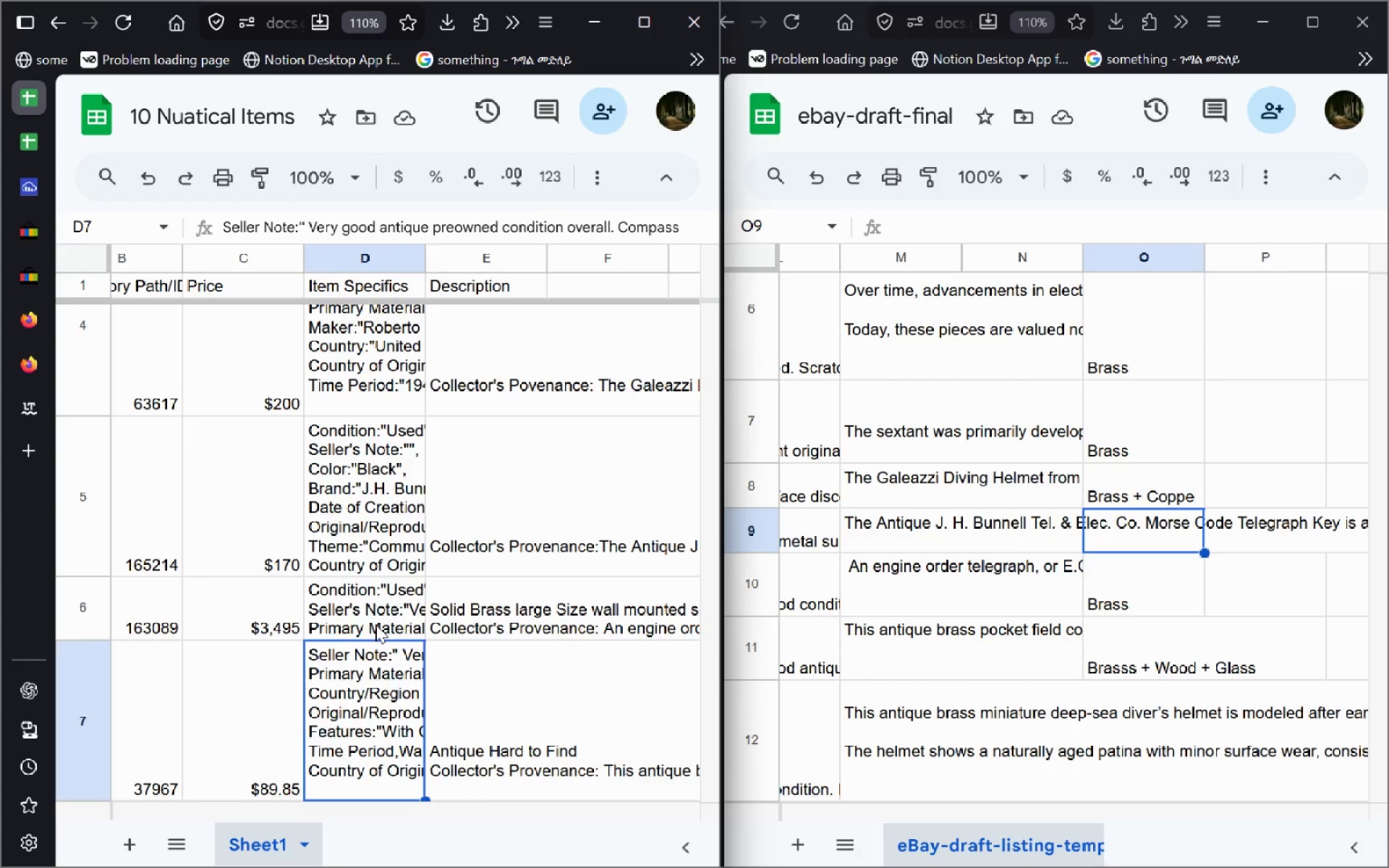 
key(ArrowDown)
 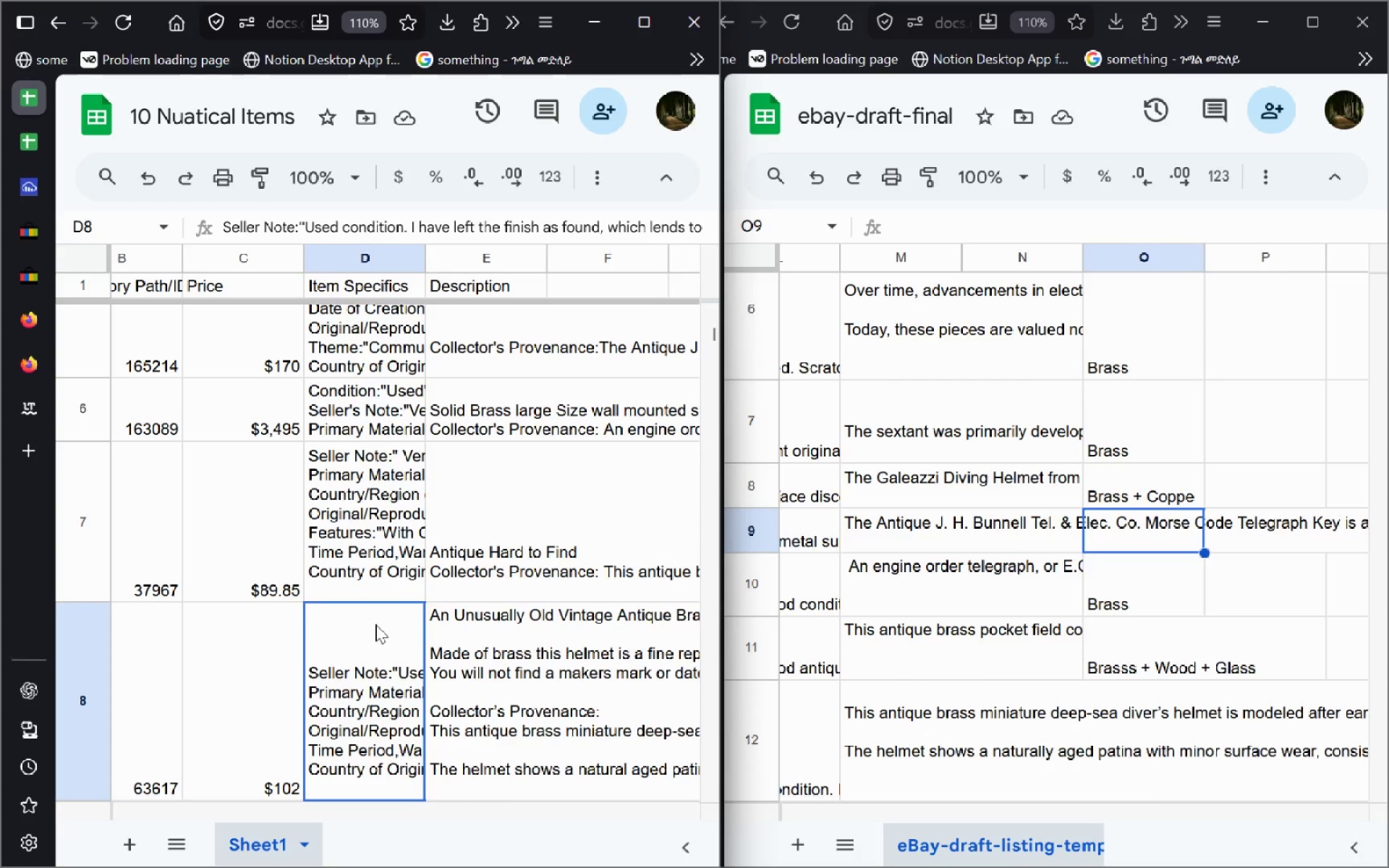 
double_click([375, 624])
 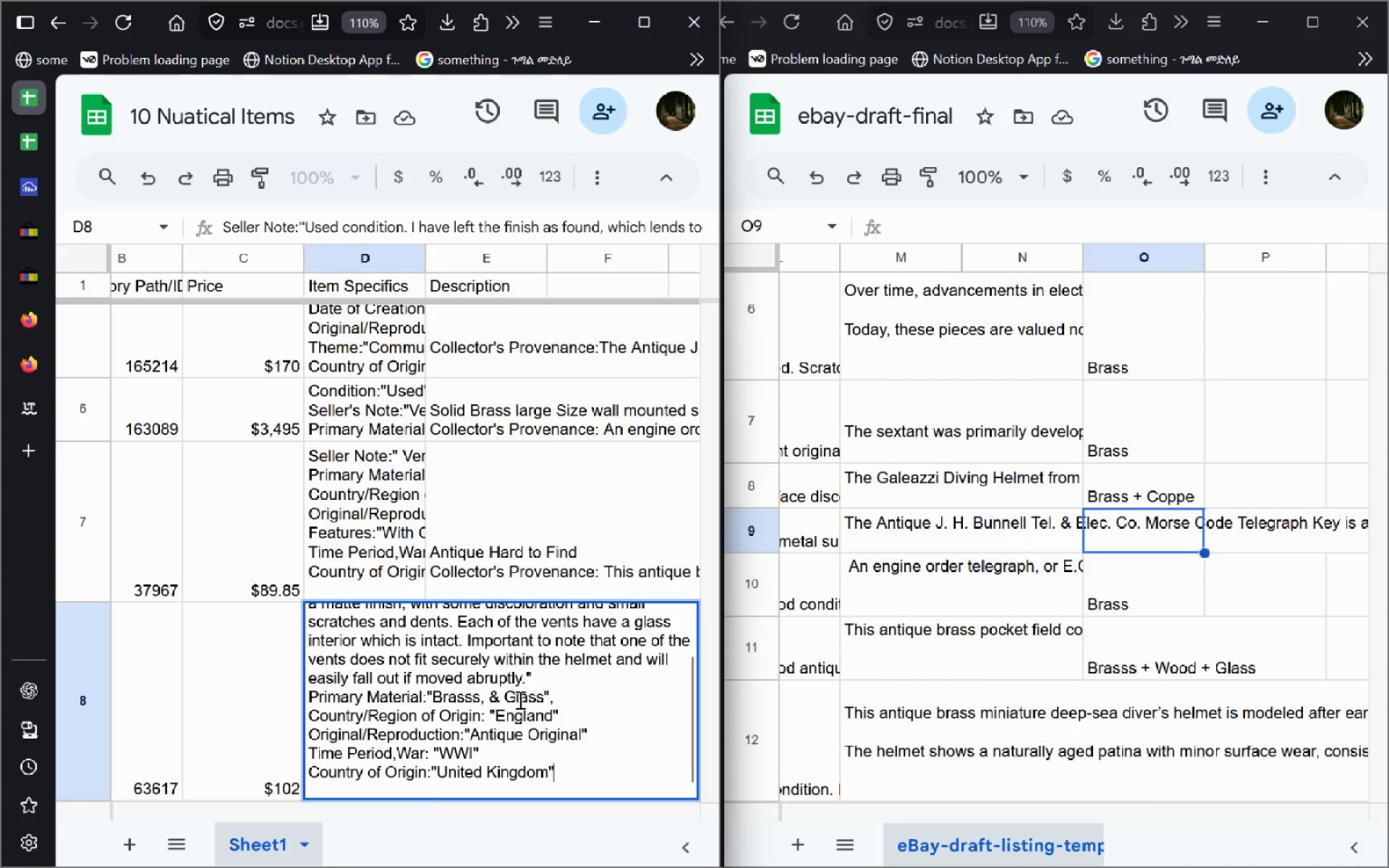 
left_click_drag(start_coordinate=[544, 696], to_coordinate=[430, 702])
 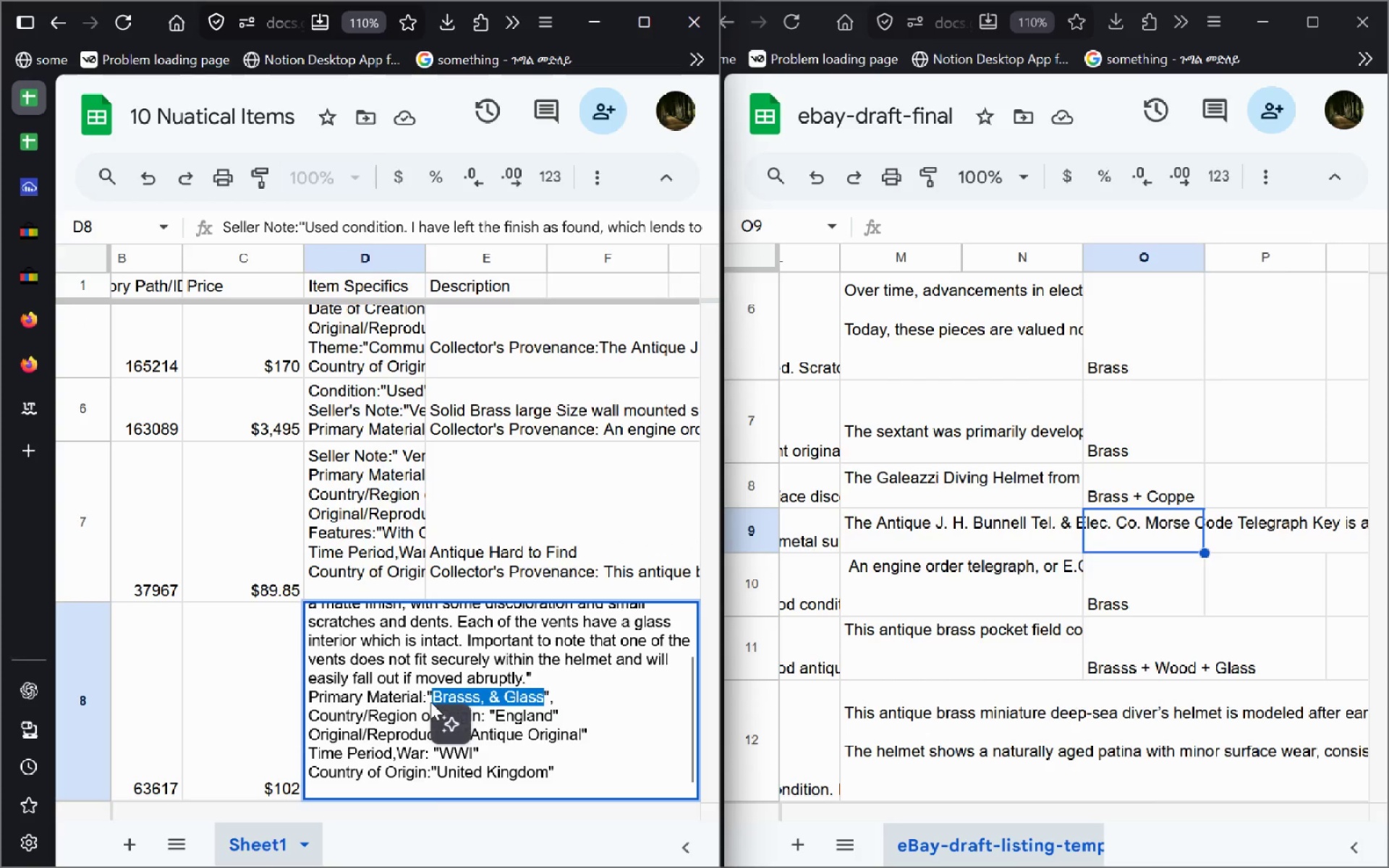 
key(Control+C)
 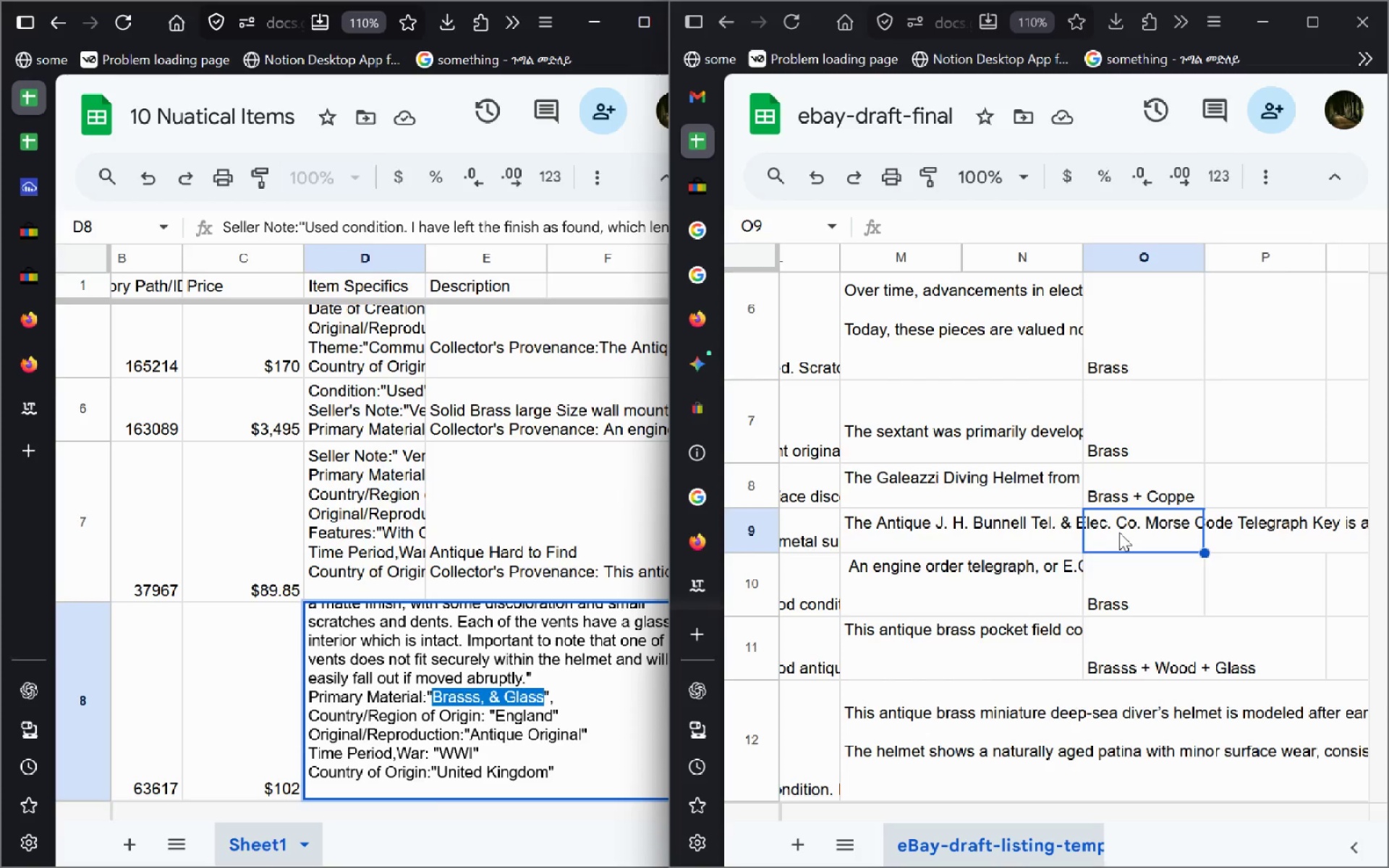 
double_click([1119, 532])
 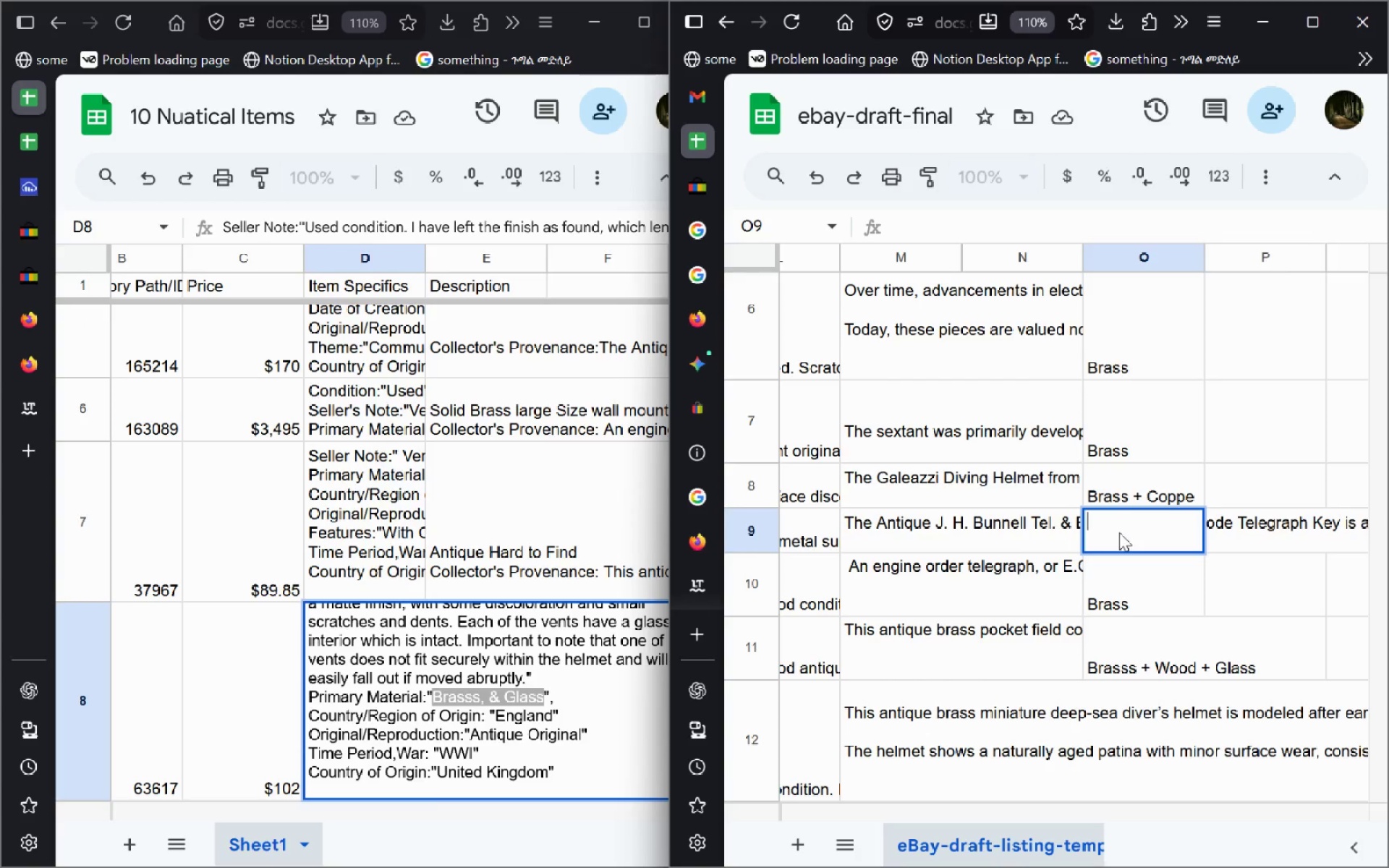 
key(Control+V)
 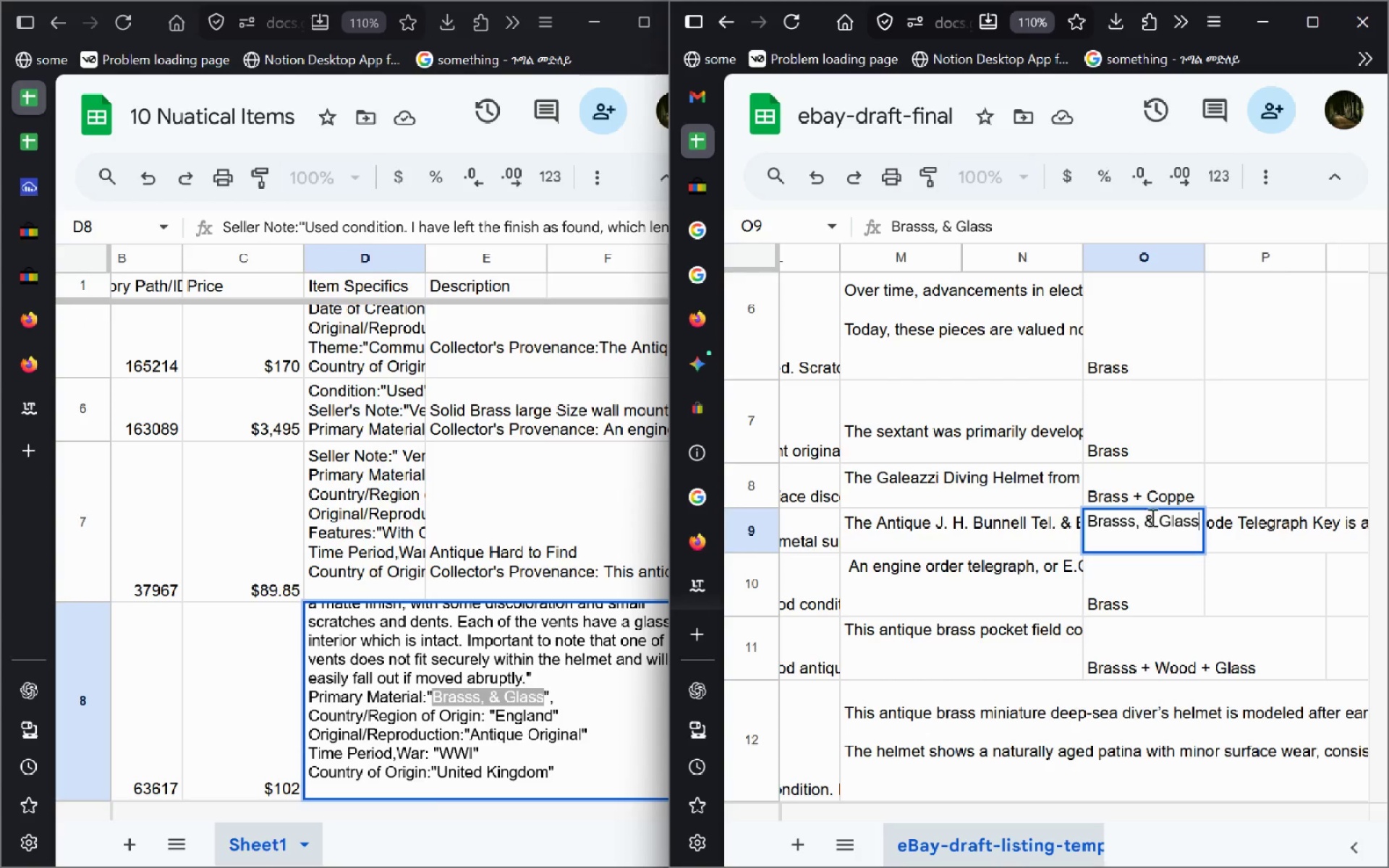 
left_click([1157, 519])
 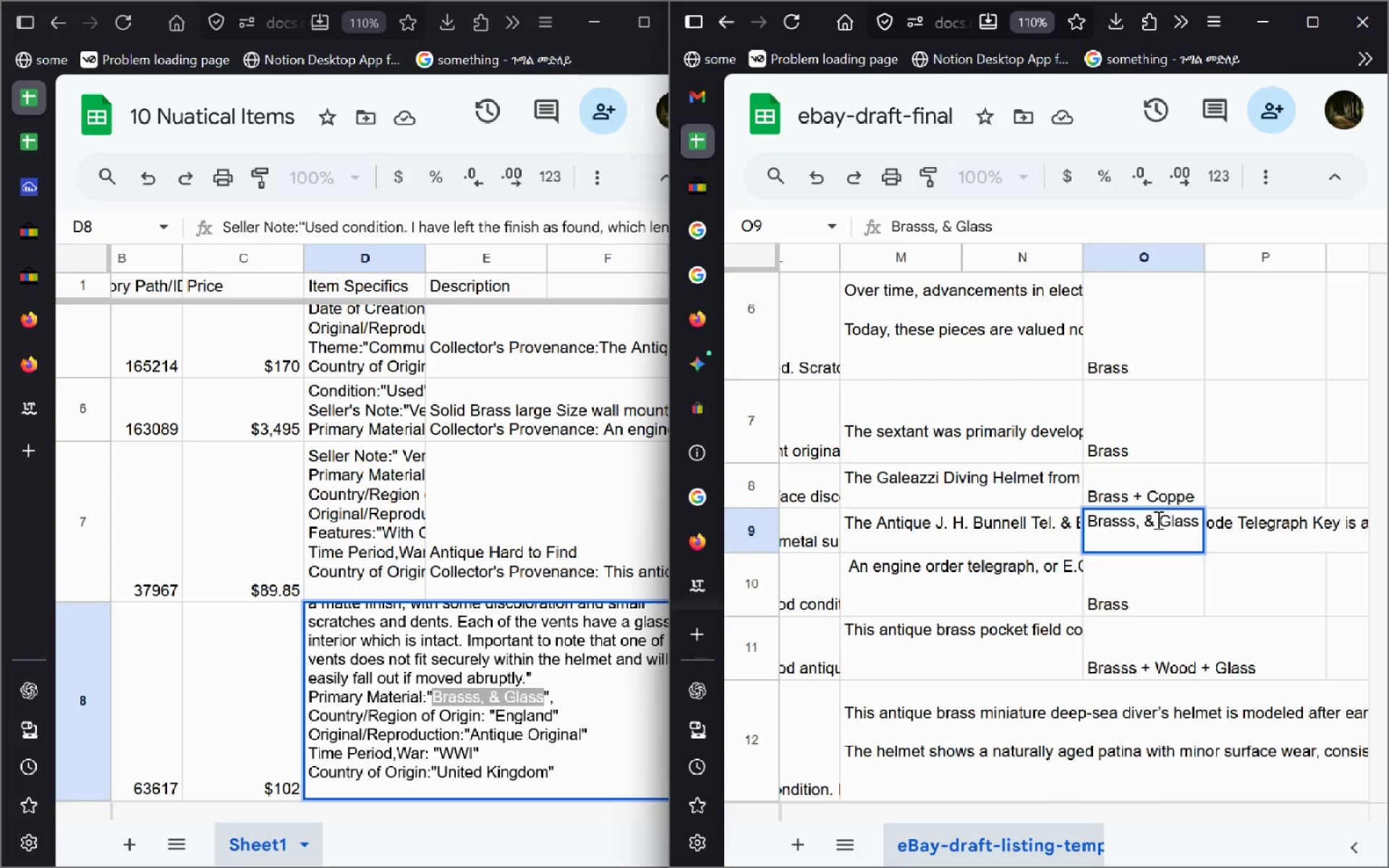 
key(Backspace)
 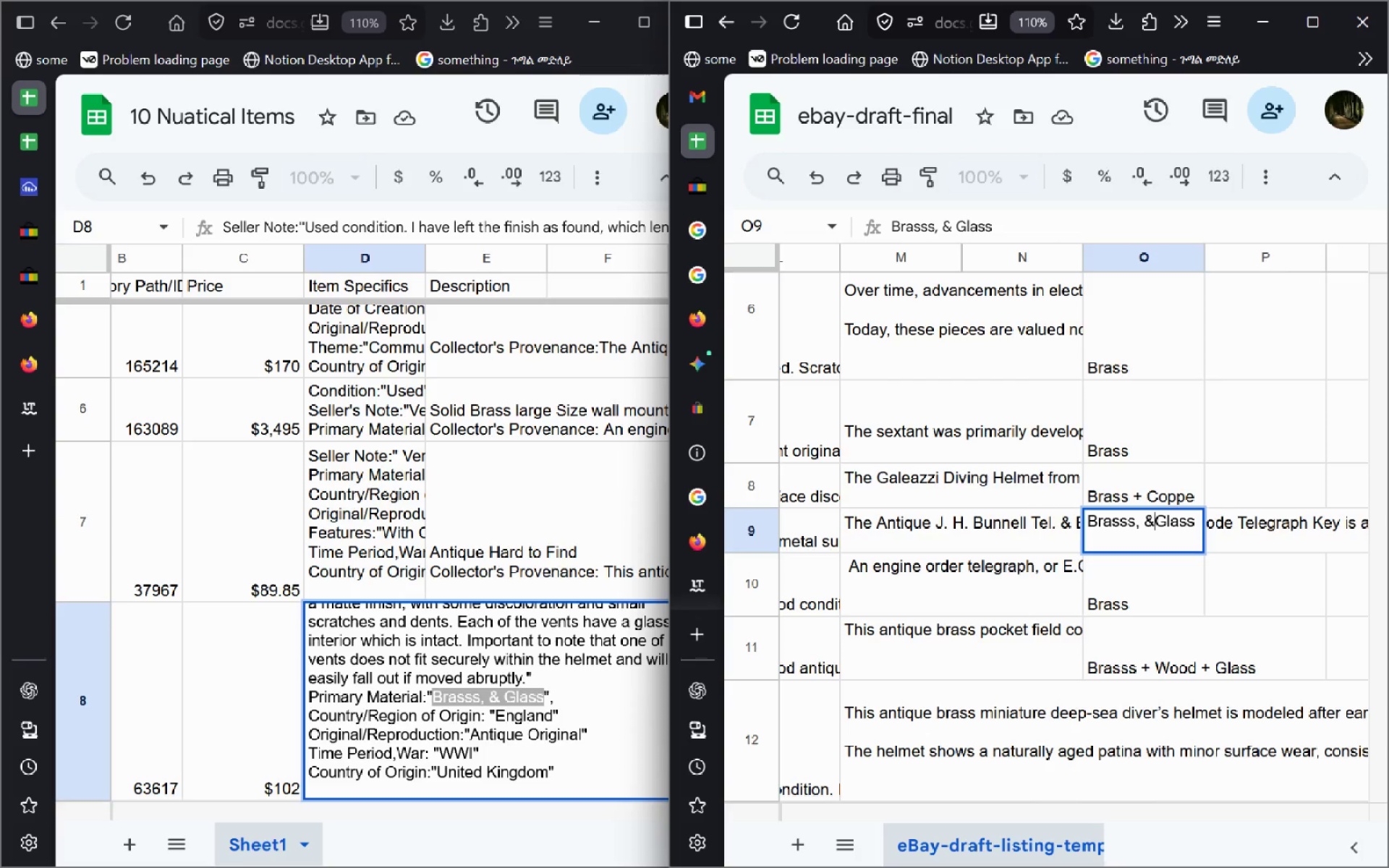 
key(Backspace)
 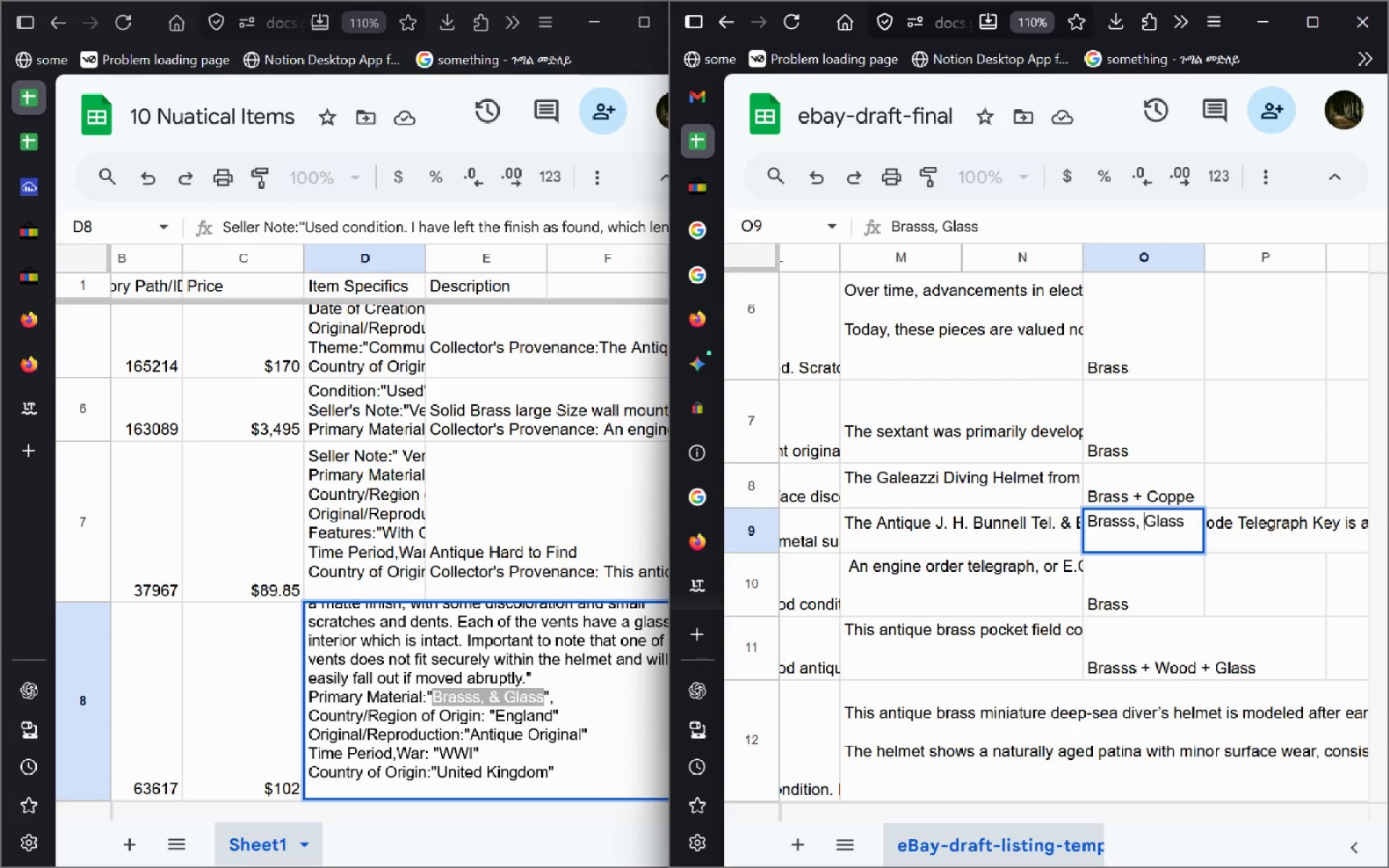 
key(Backspace)
 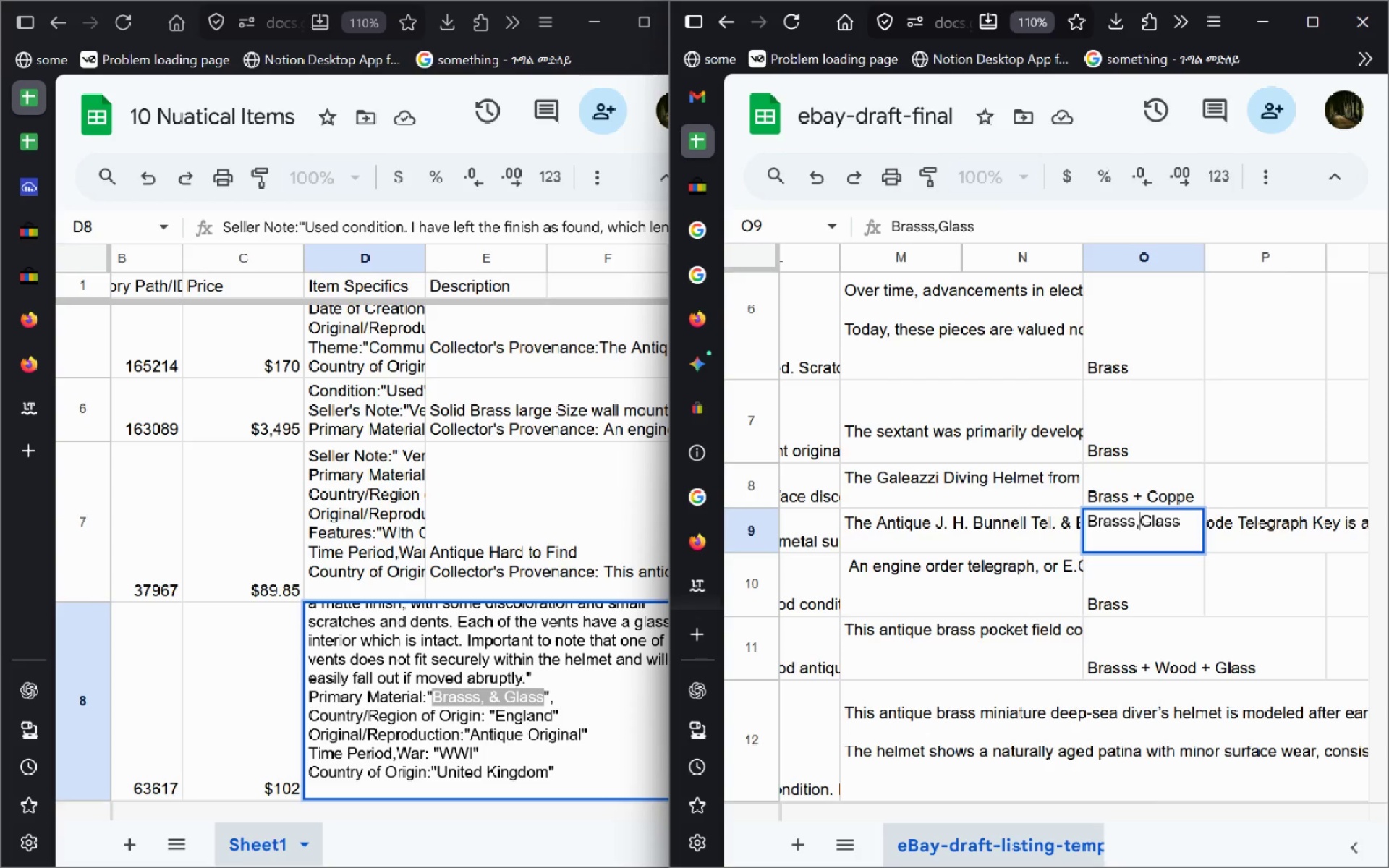 
key(Backspace)
 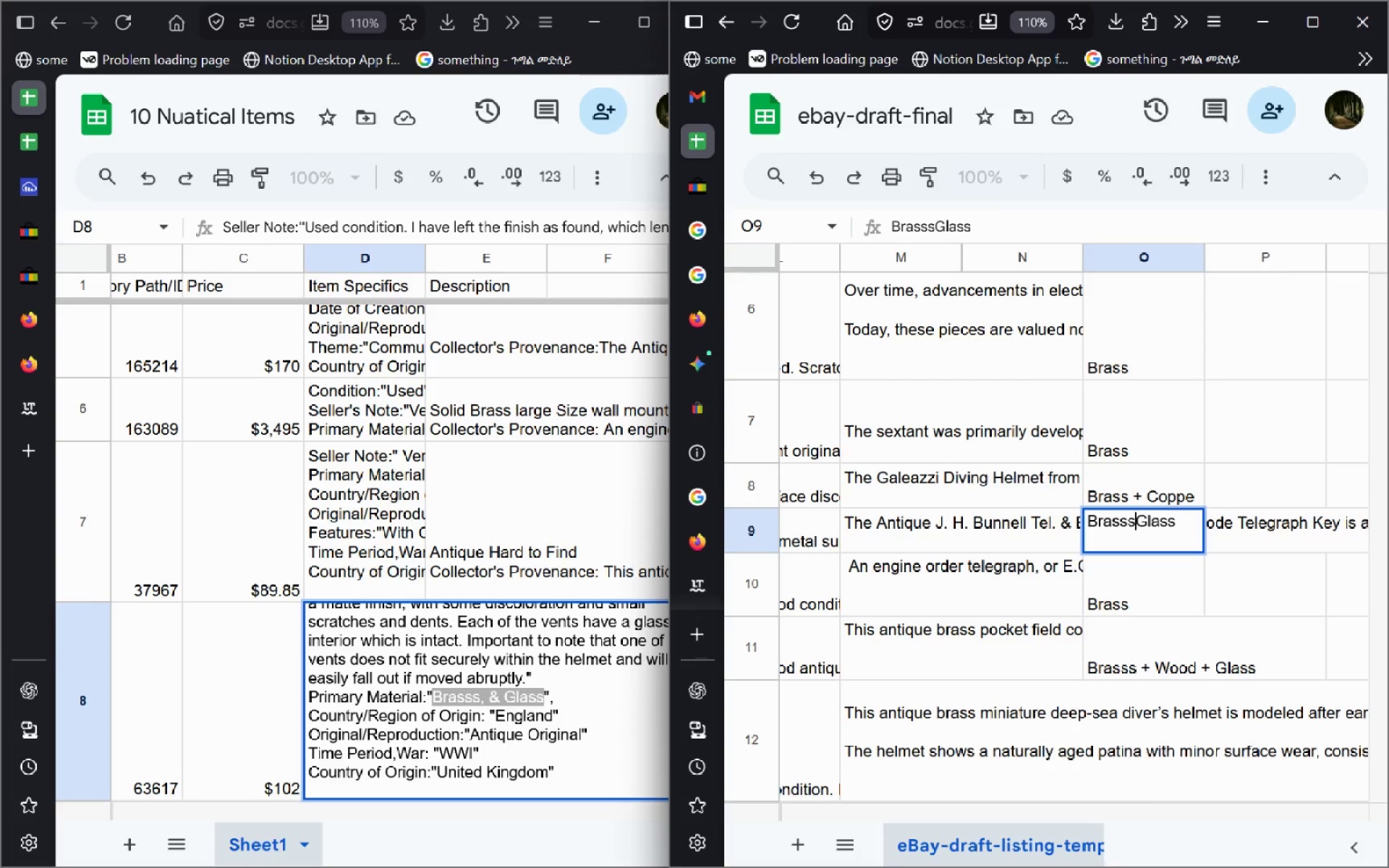 
key(Space)
 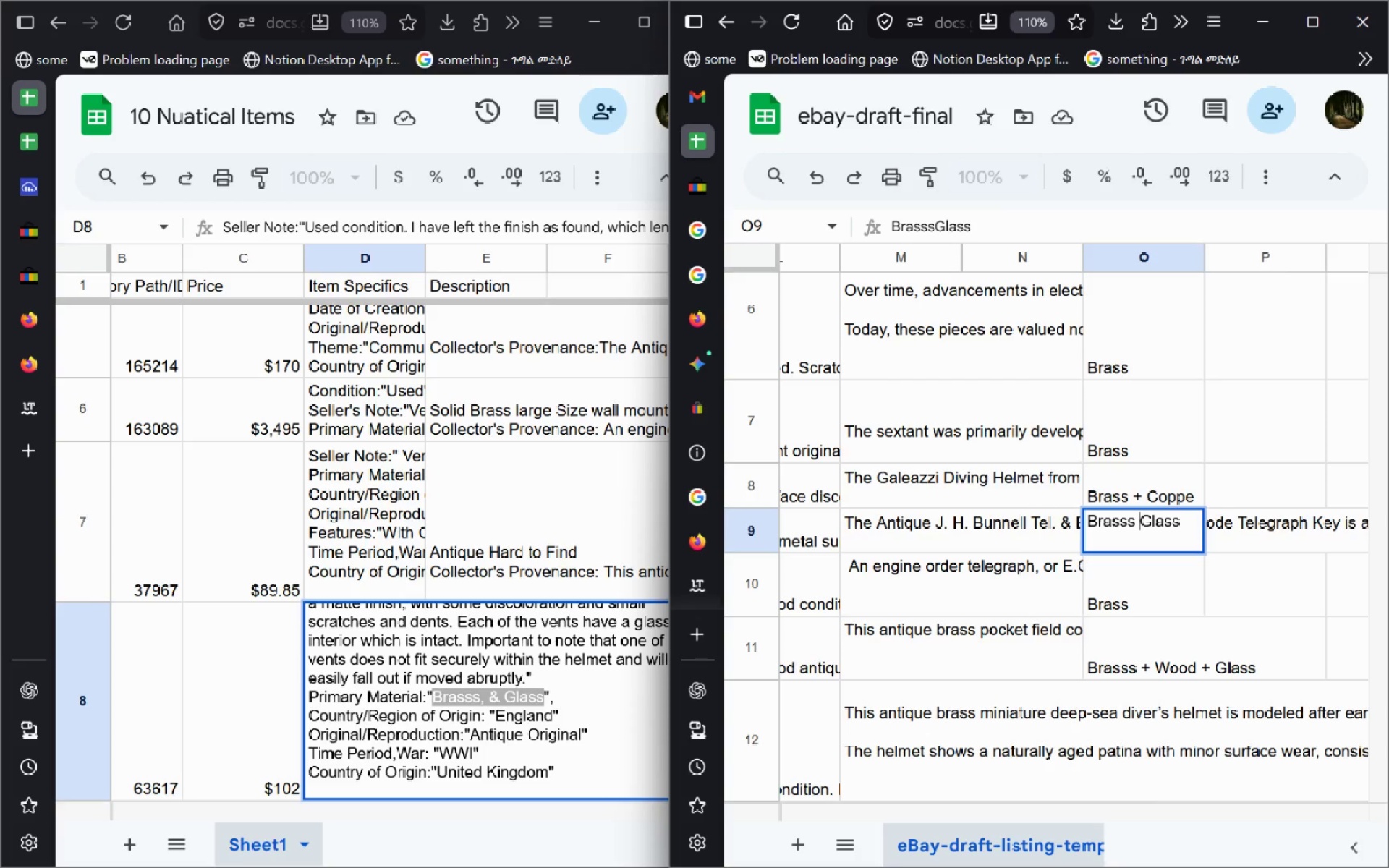 
key(Shift+ShiftLeft)
 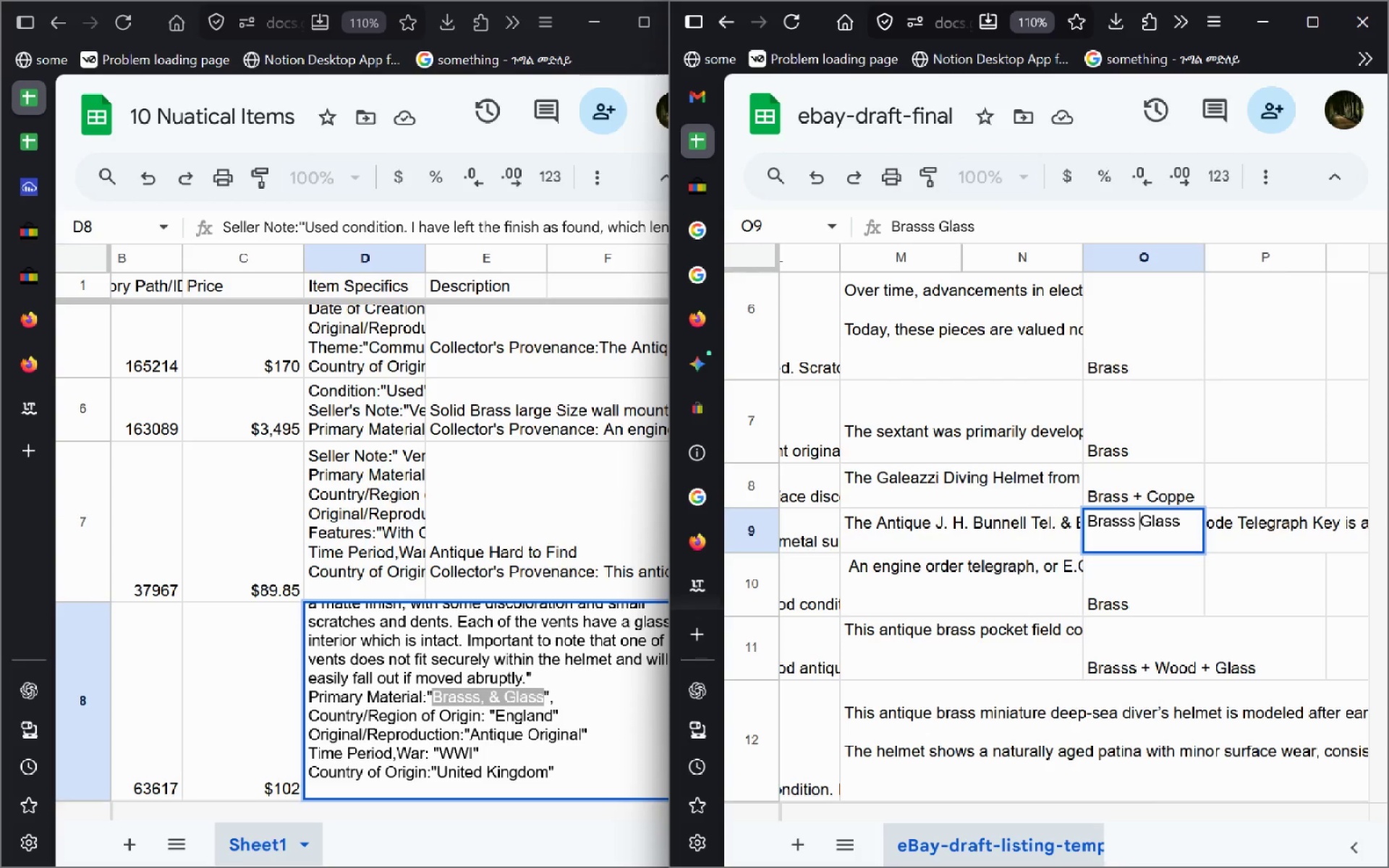 
key(Shift+Equal)
 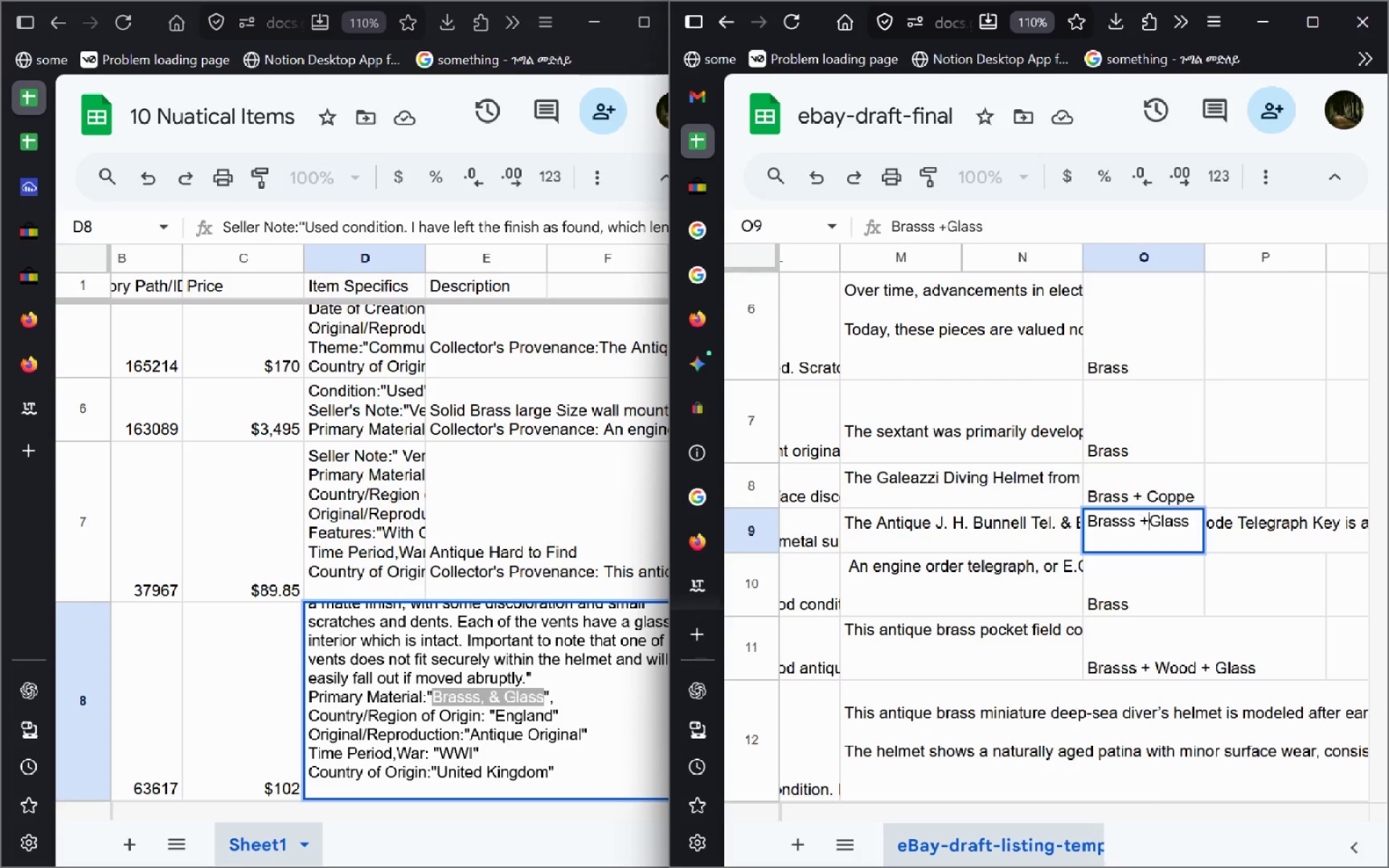 
key(Space)
 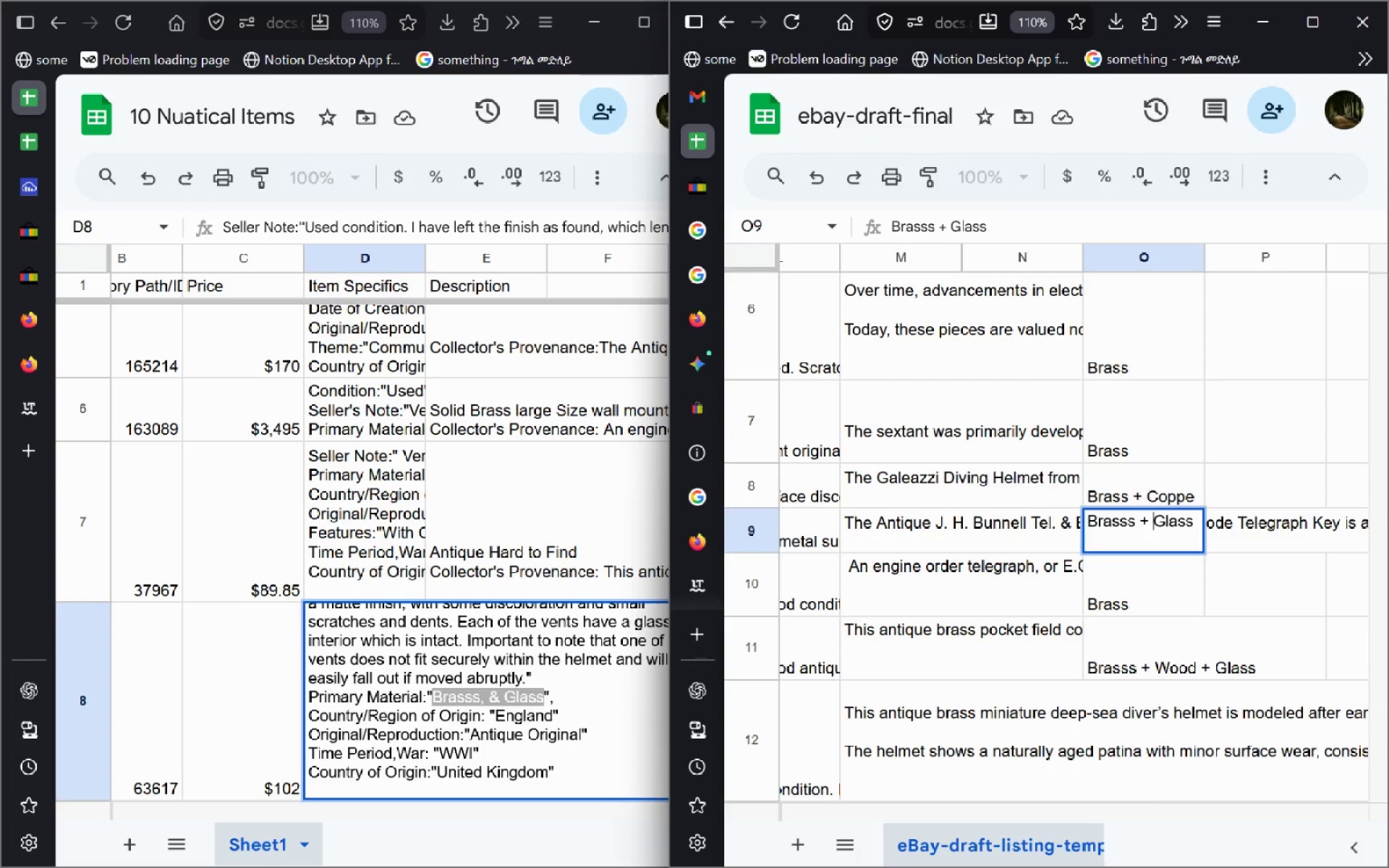 
key(Enter)
 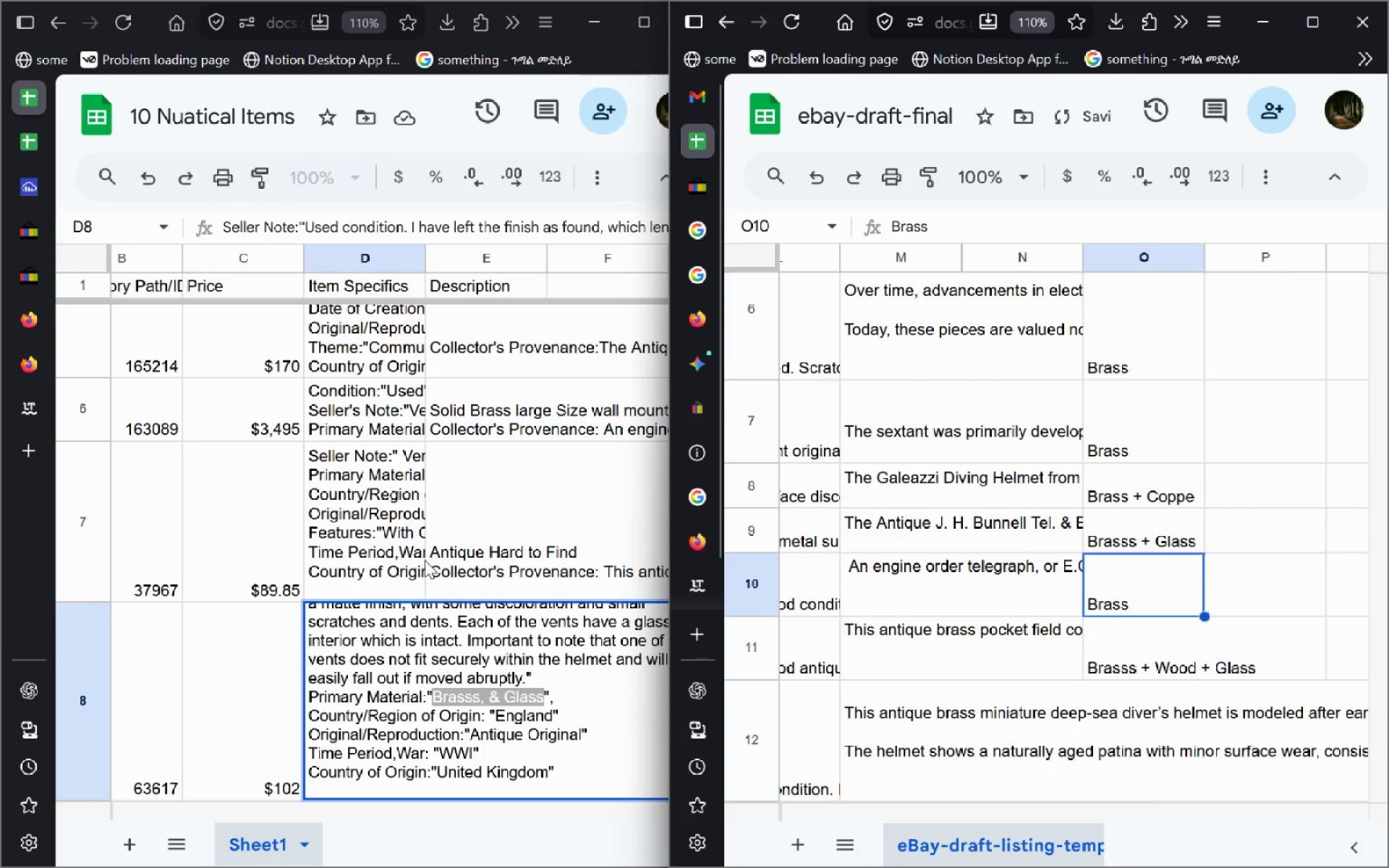 
left_click([362, 558])
 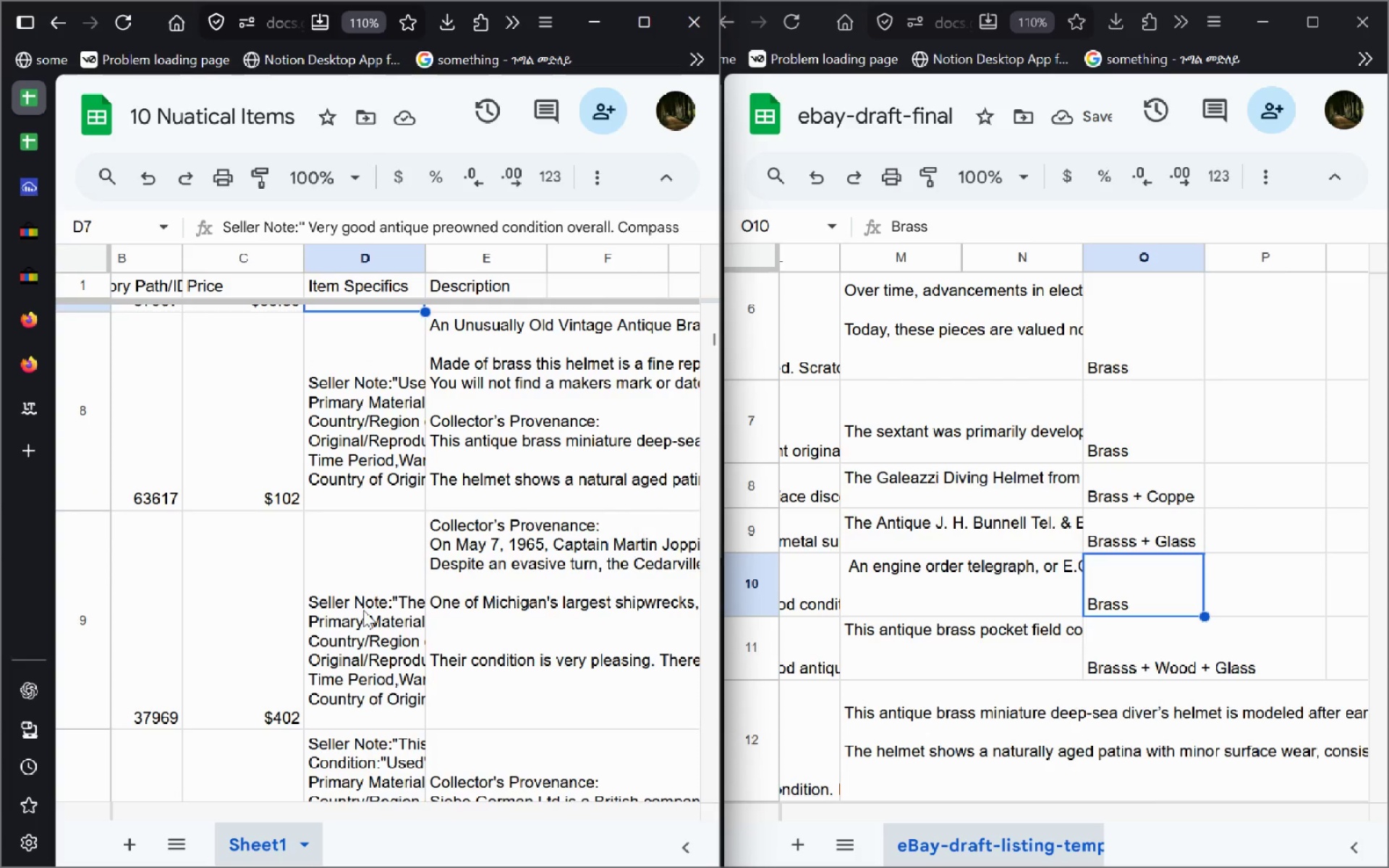 
double_click([363, 610])
 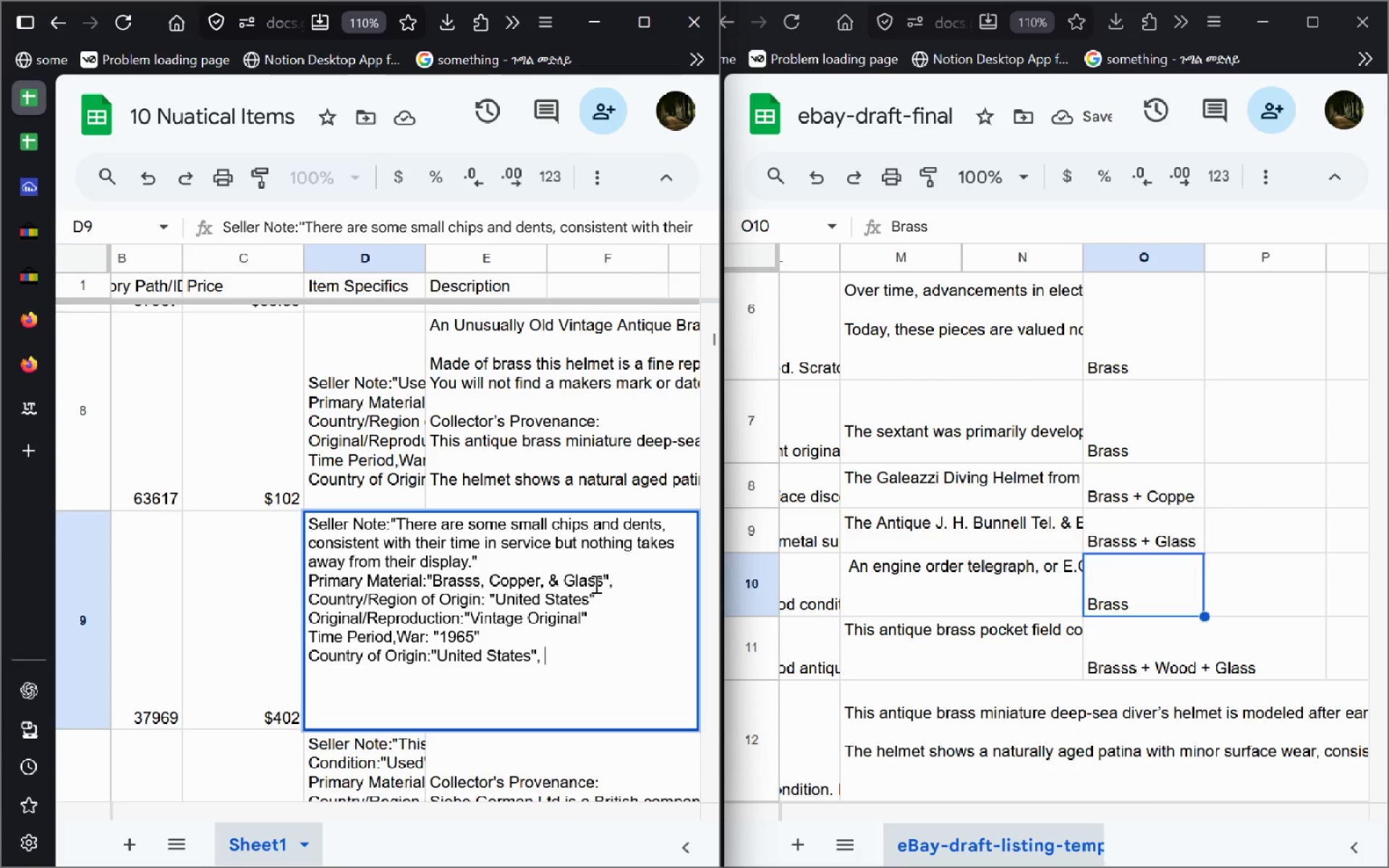 
left_click_drag(start_coordinate=[603, 582], to_coordinate=[433, 589])
 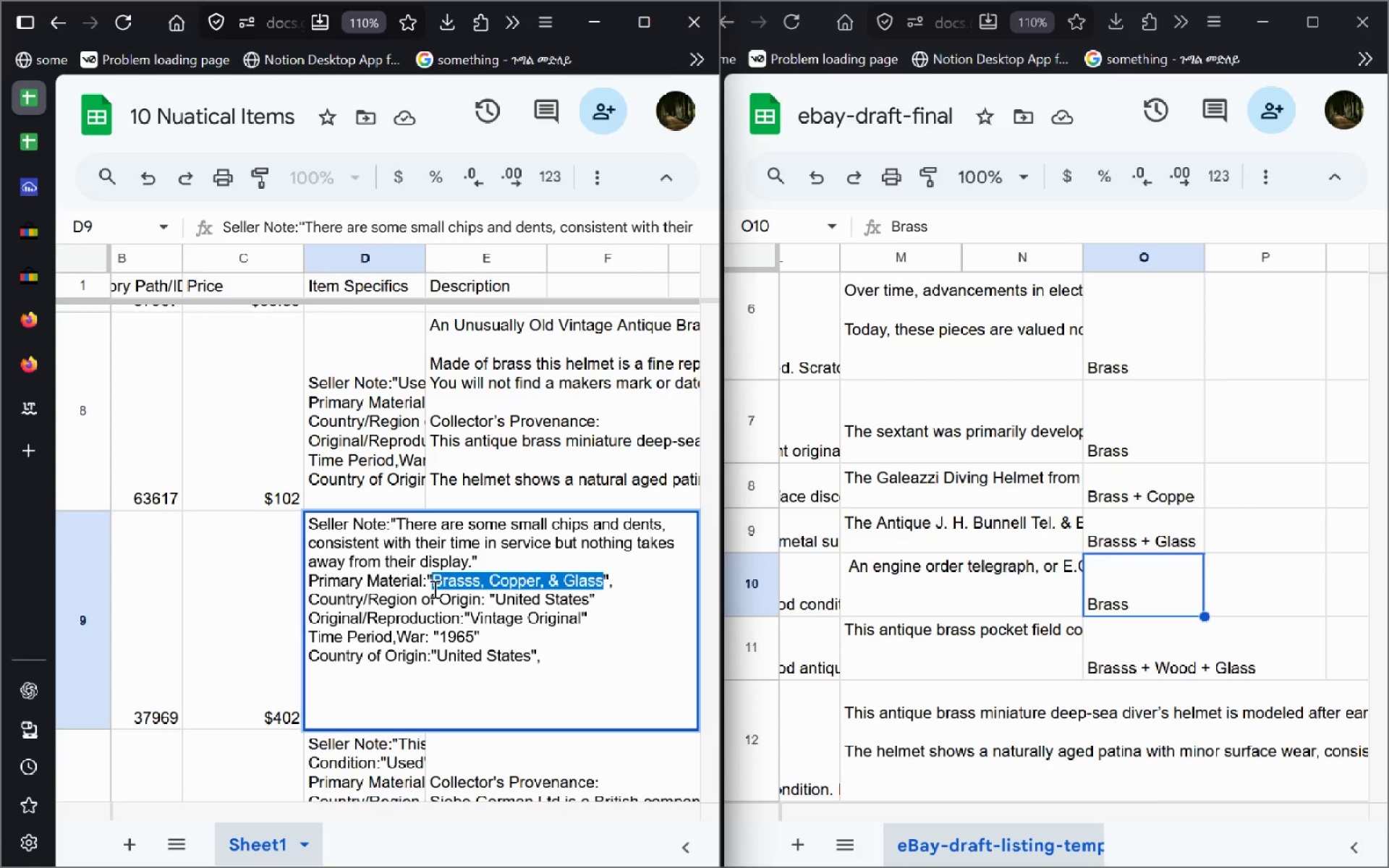 
key(Control+C)
 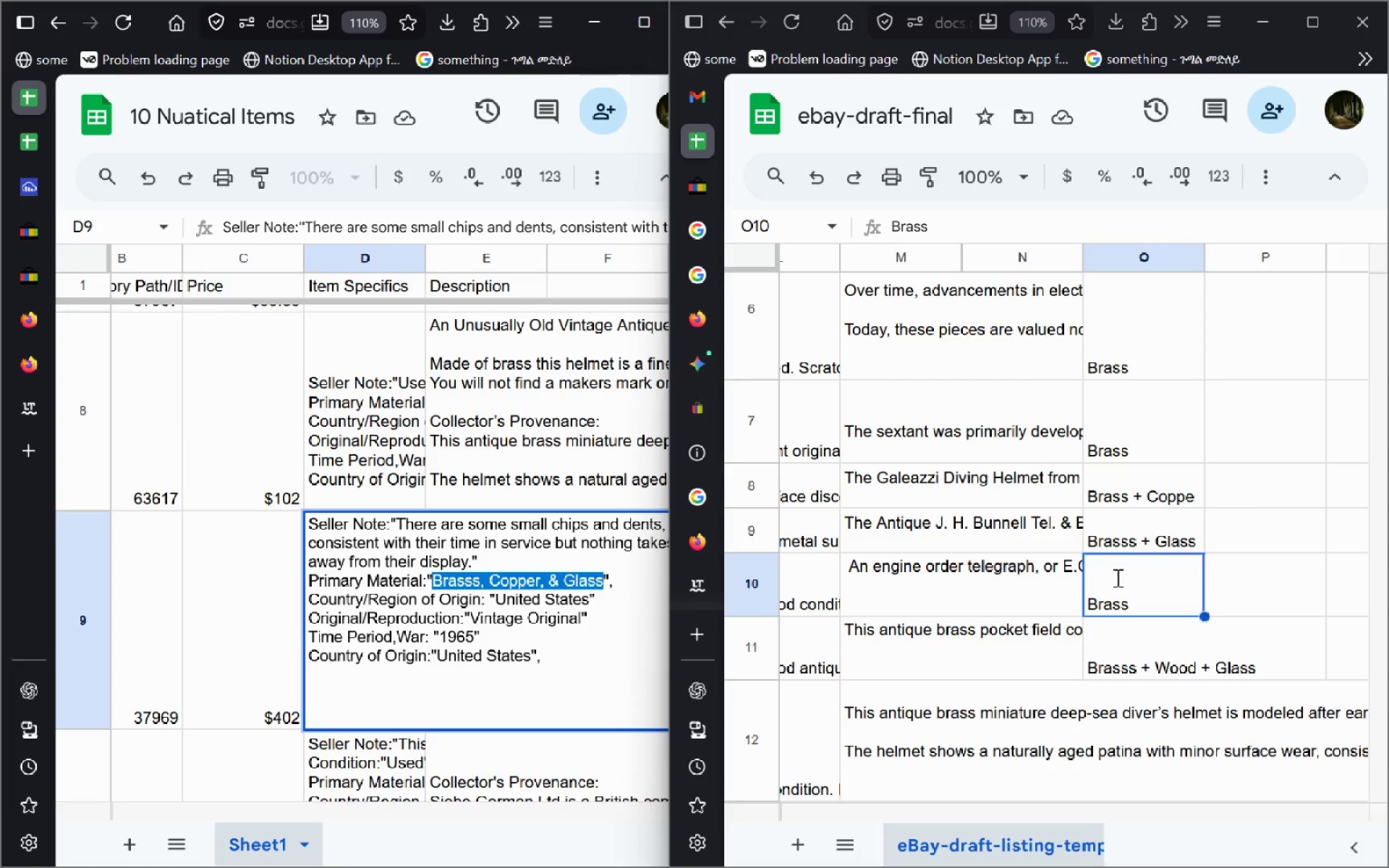 
double_click([1116, 577])
 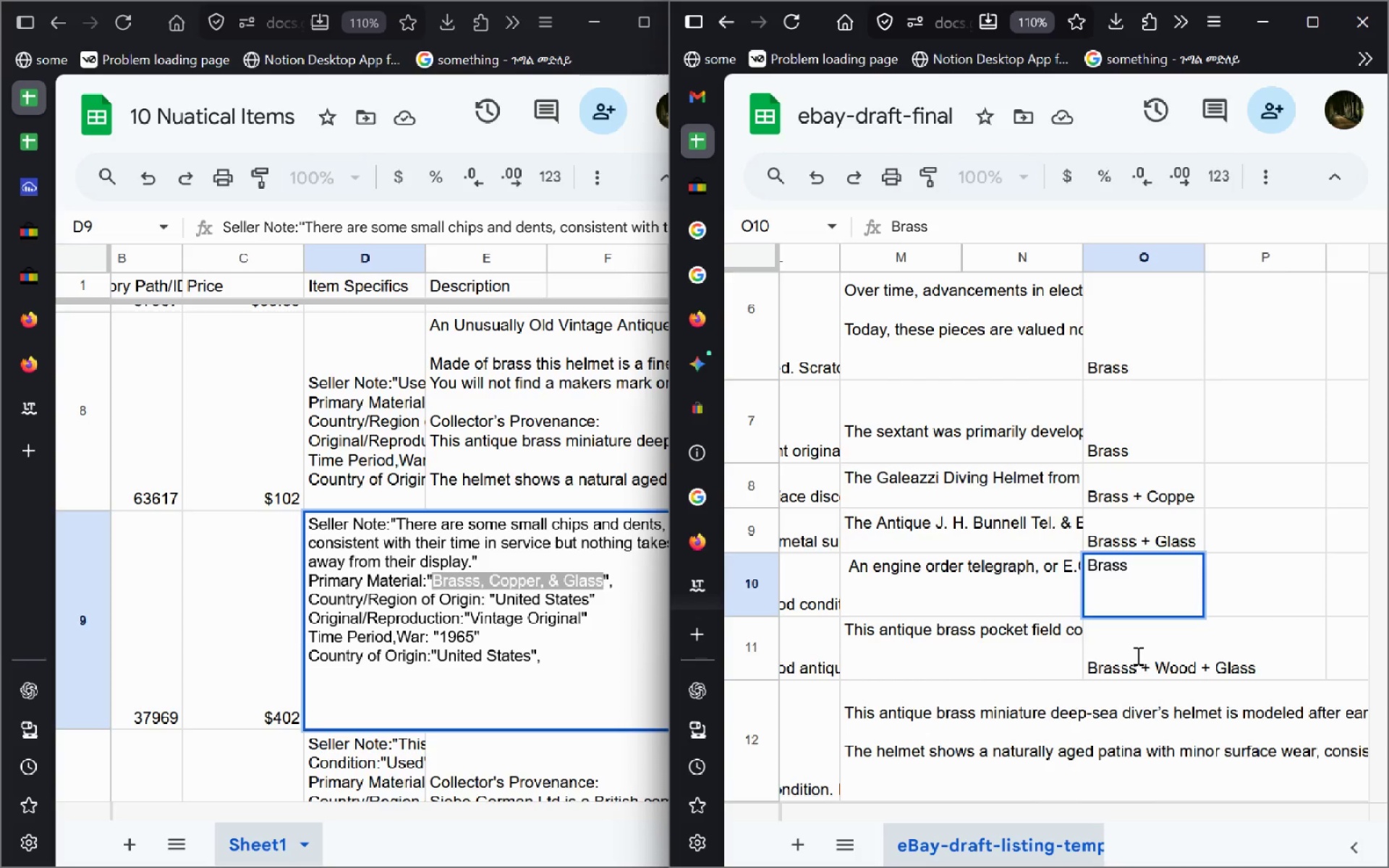 
left_click([1137, 655])
 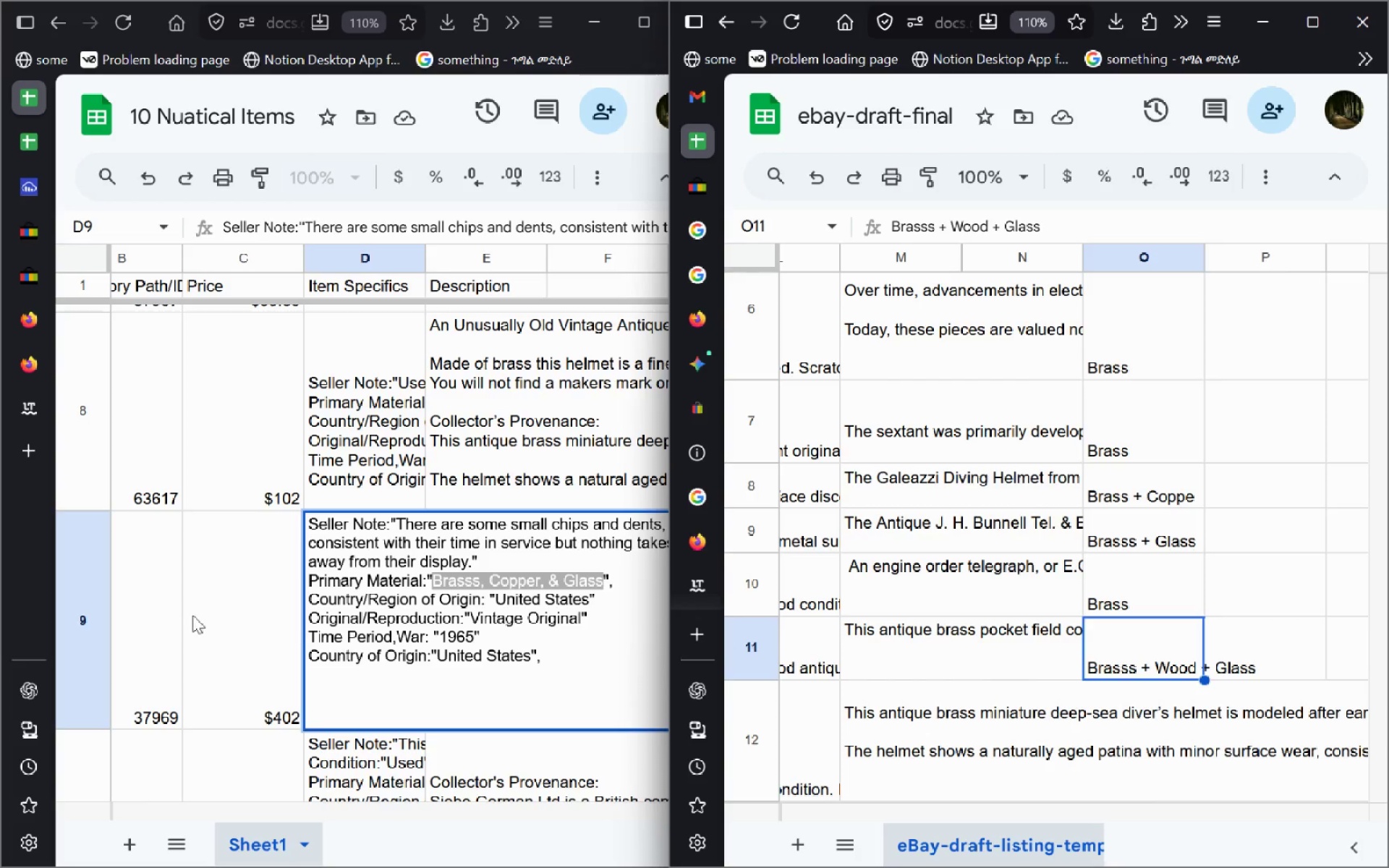 
left_click([187, 613])
 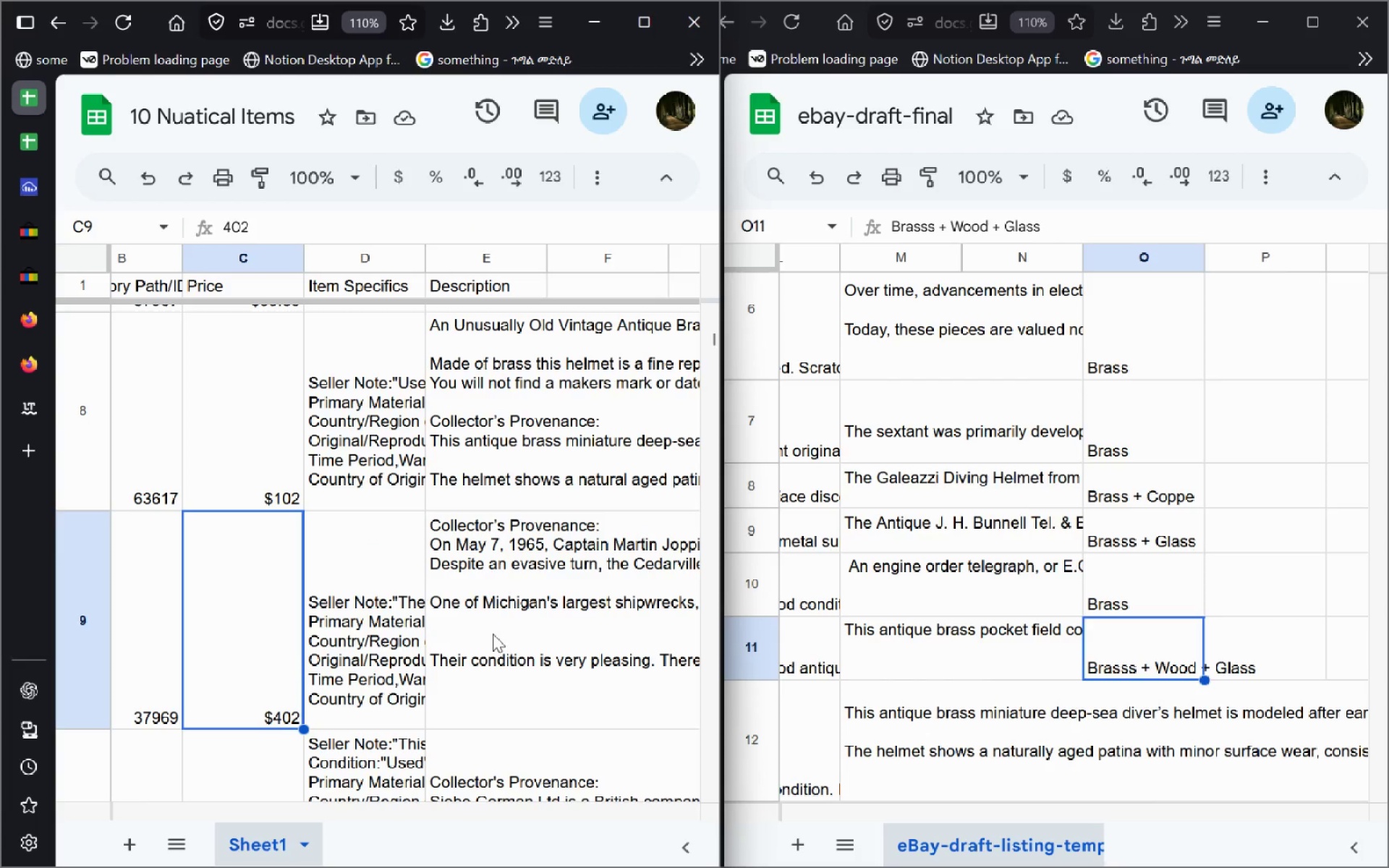 
mouse_move([933, 648])
 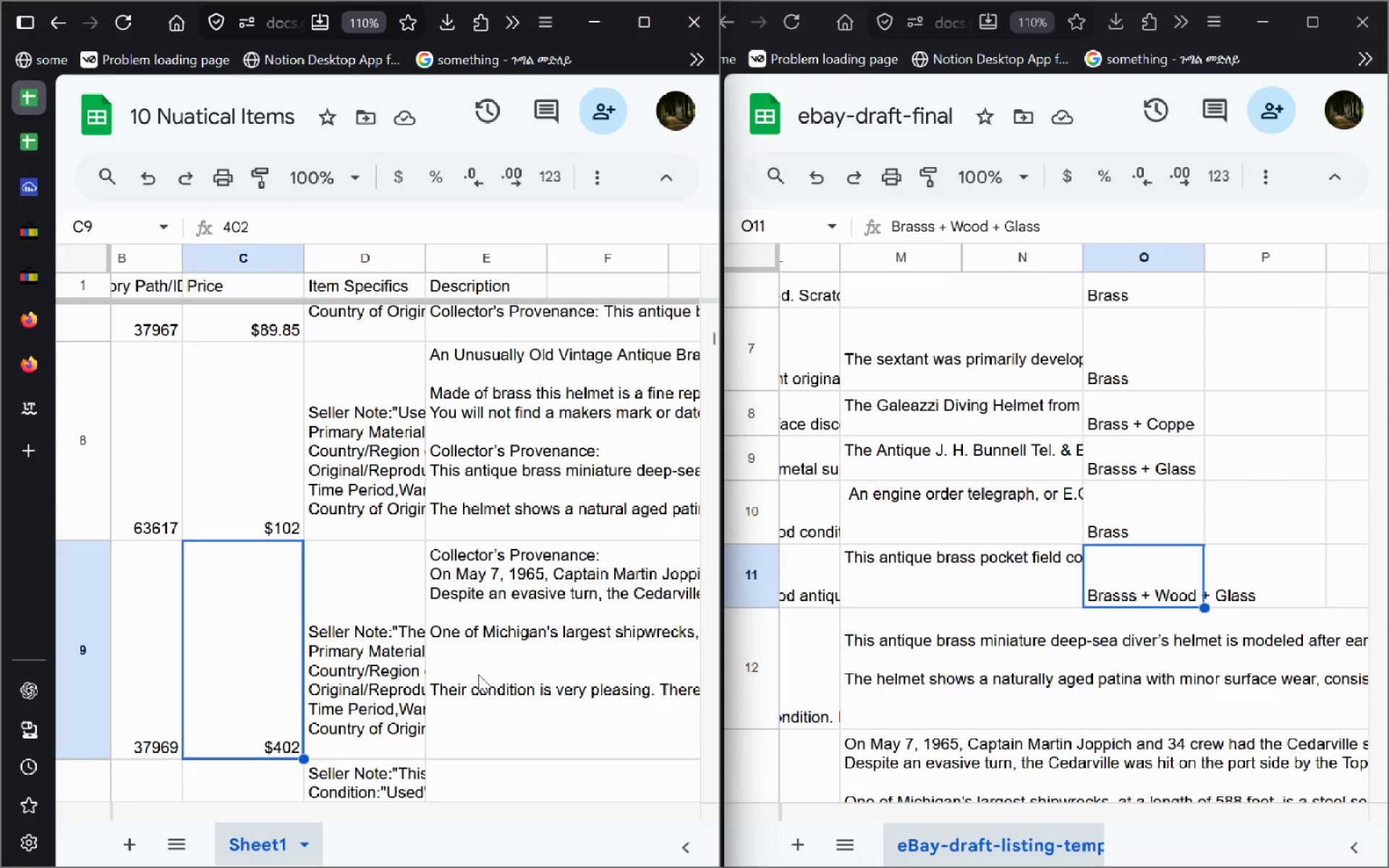 
wait(17.51)
 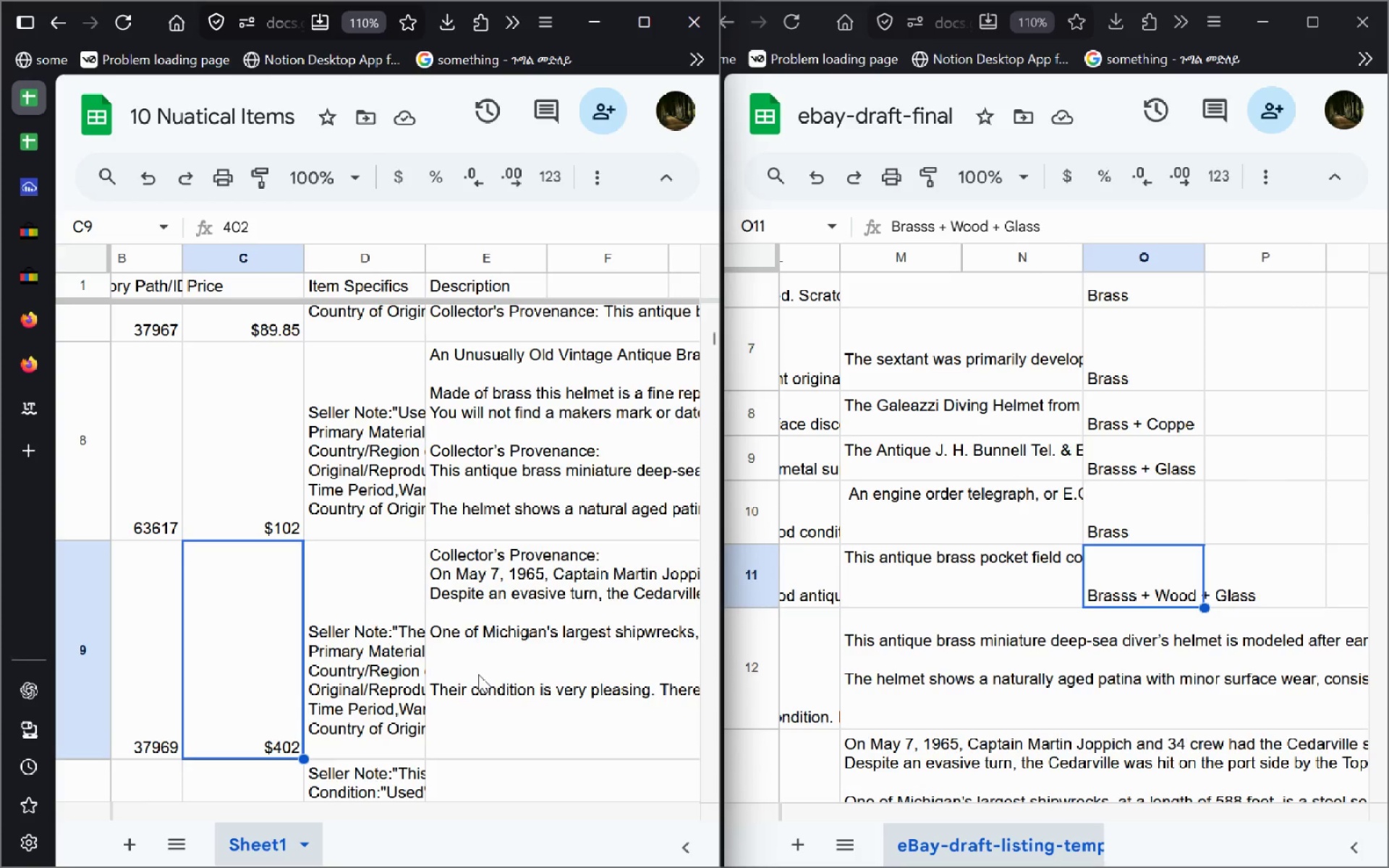 
double_click([365, 483])
 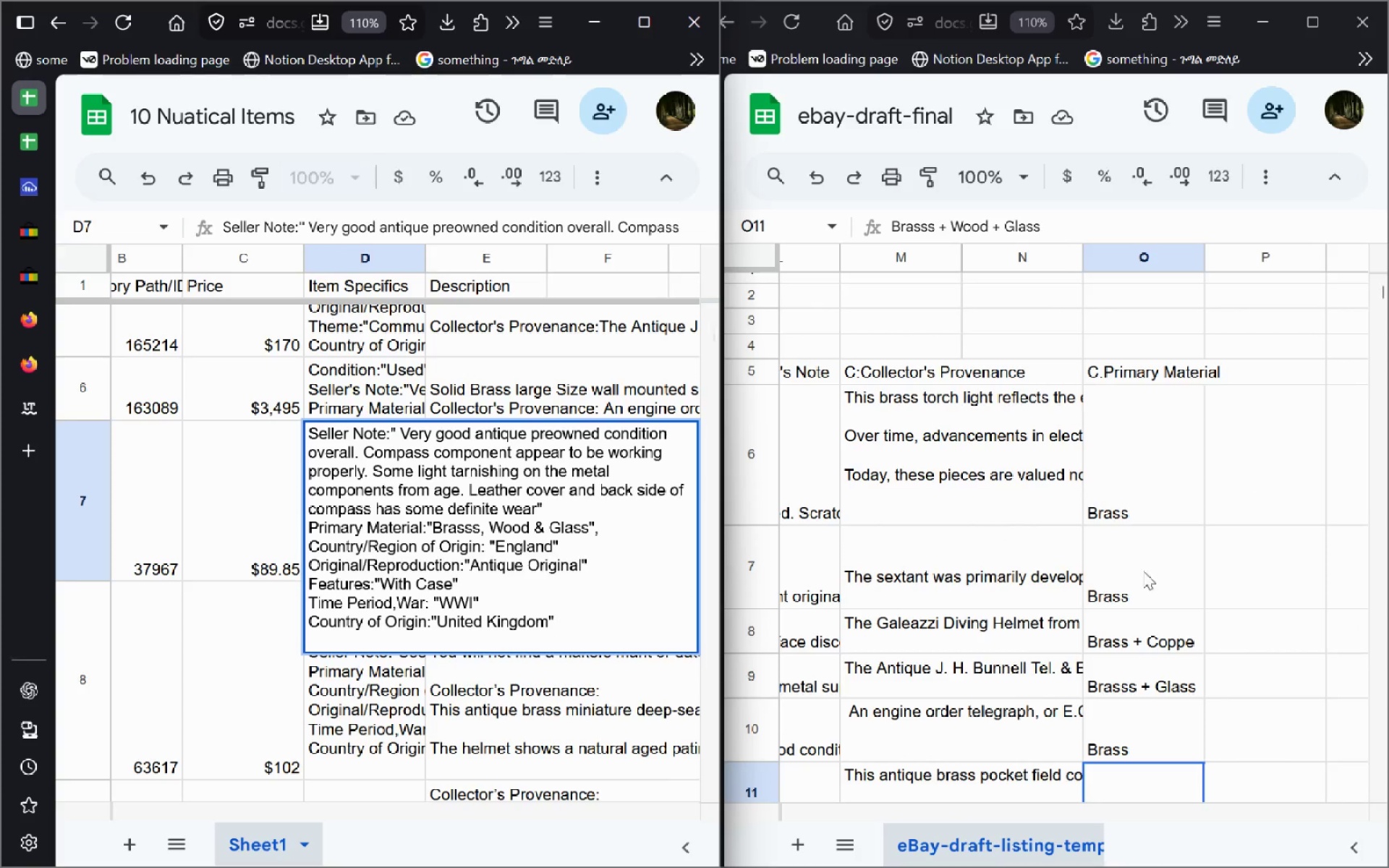 
wait(7.03)
 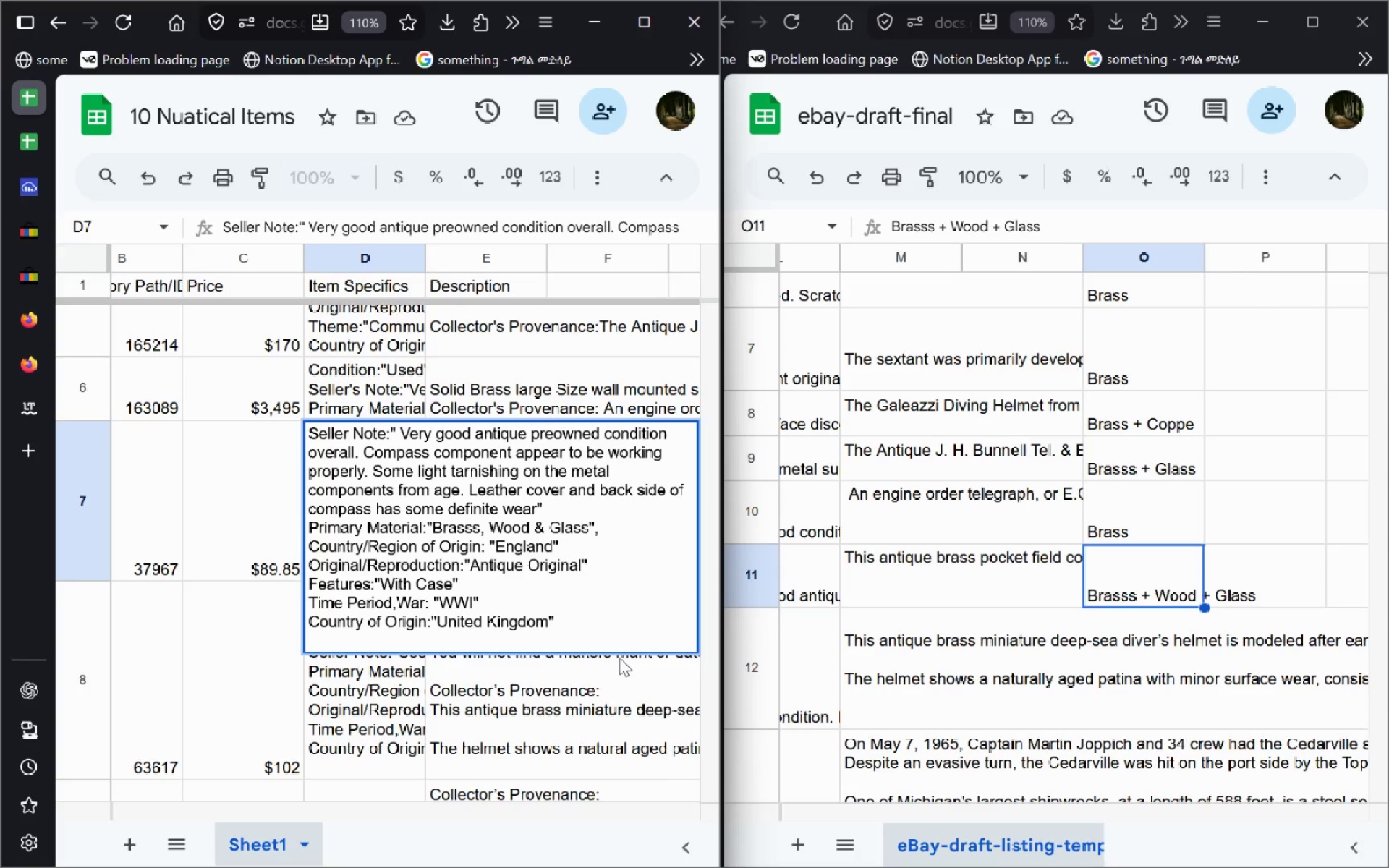 
left_click([290, 412])
 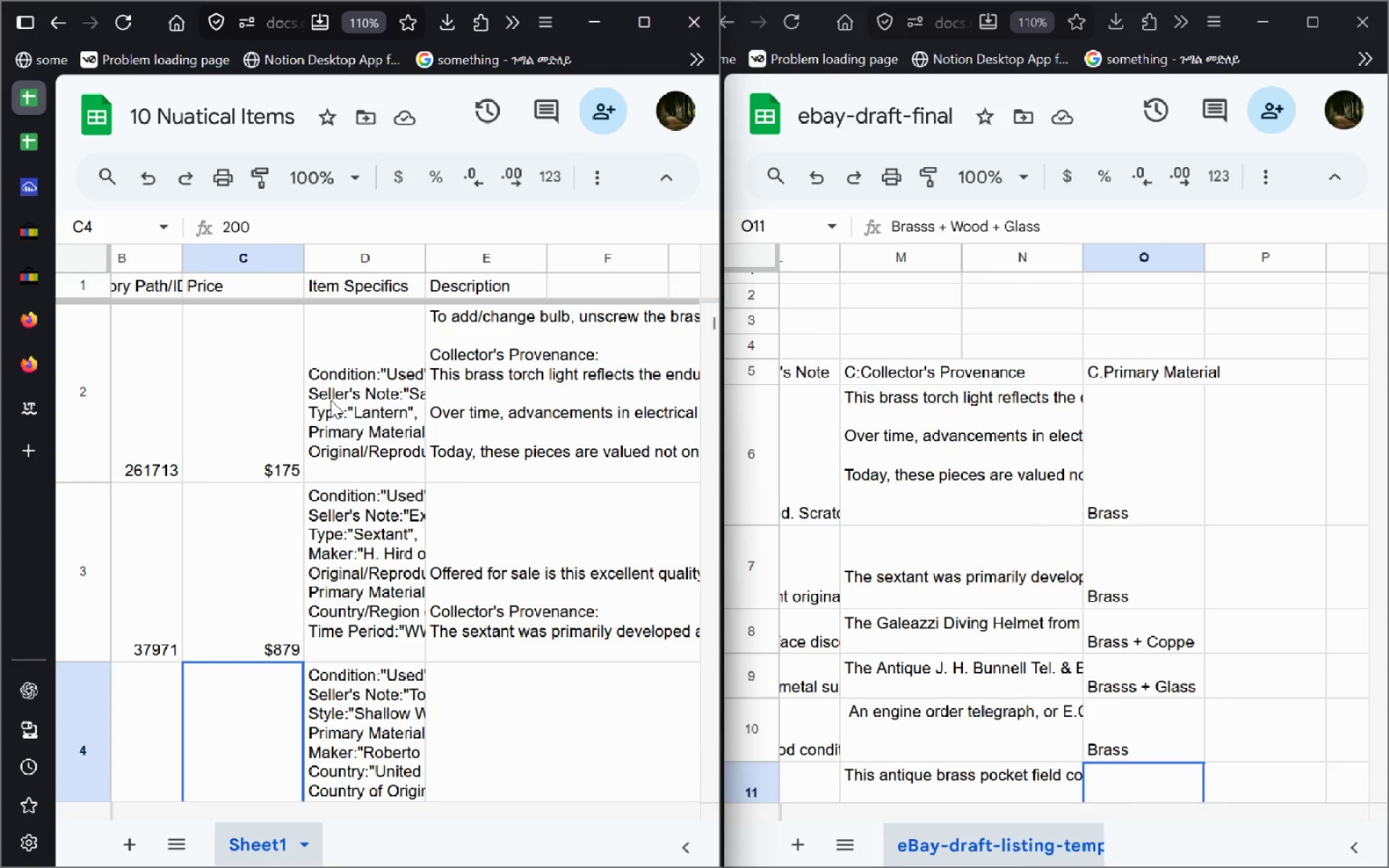 
double_click([328, 375])
 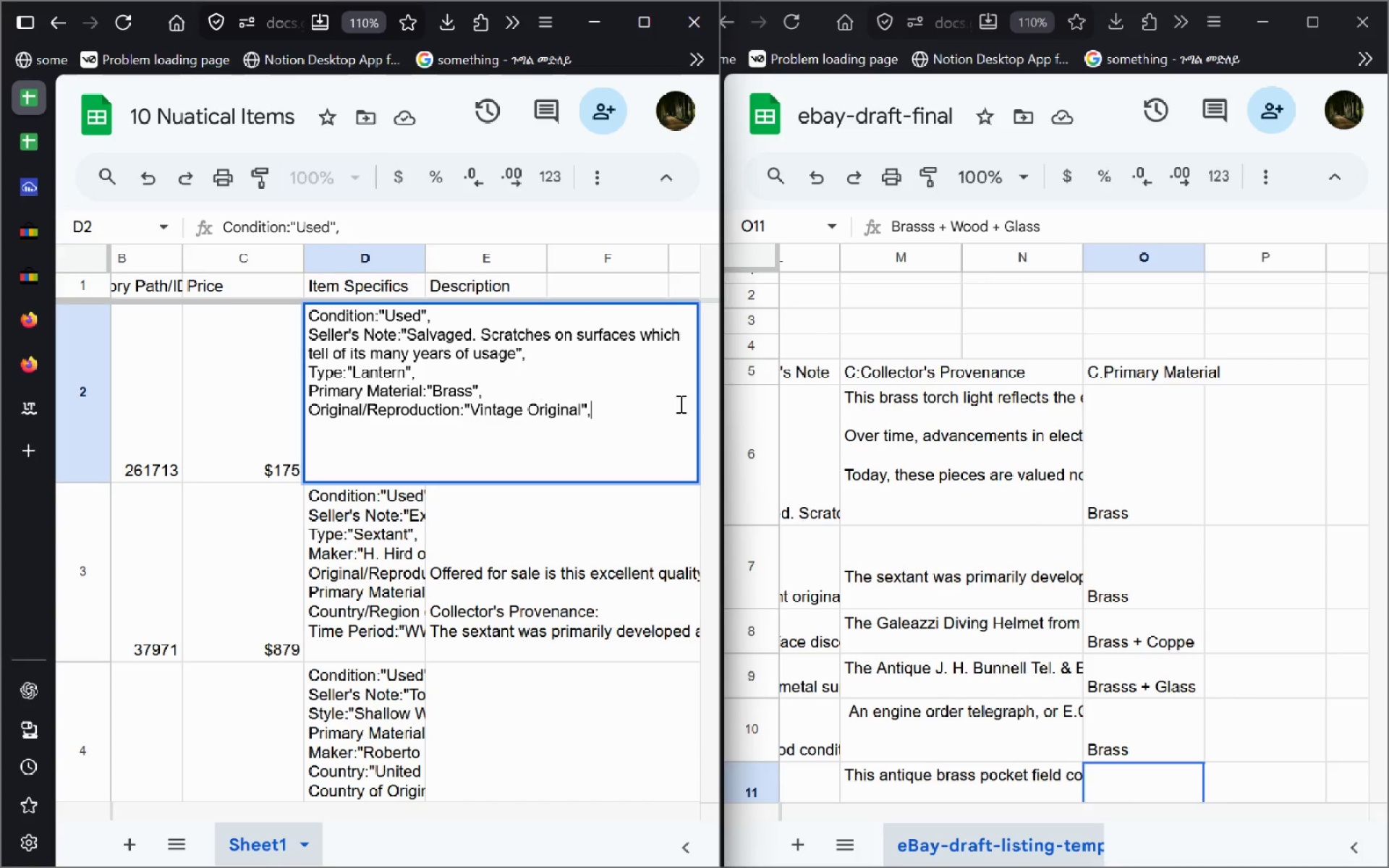 
left_click([1152, 480])
 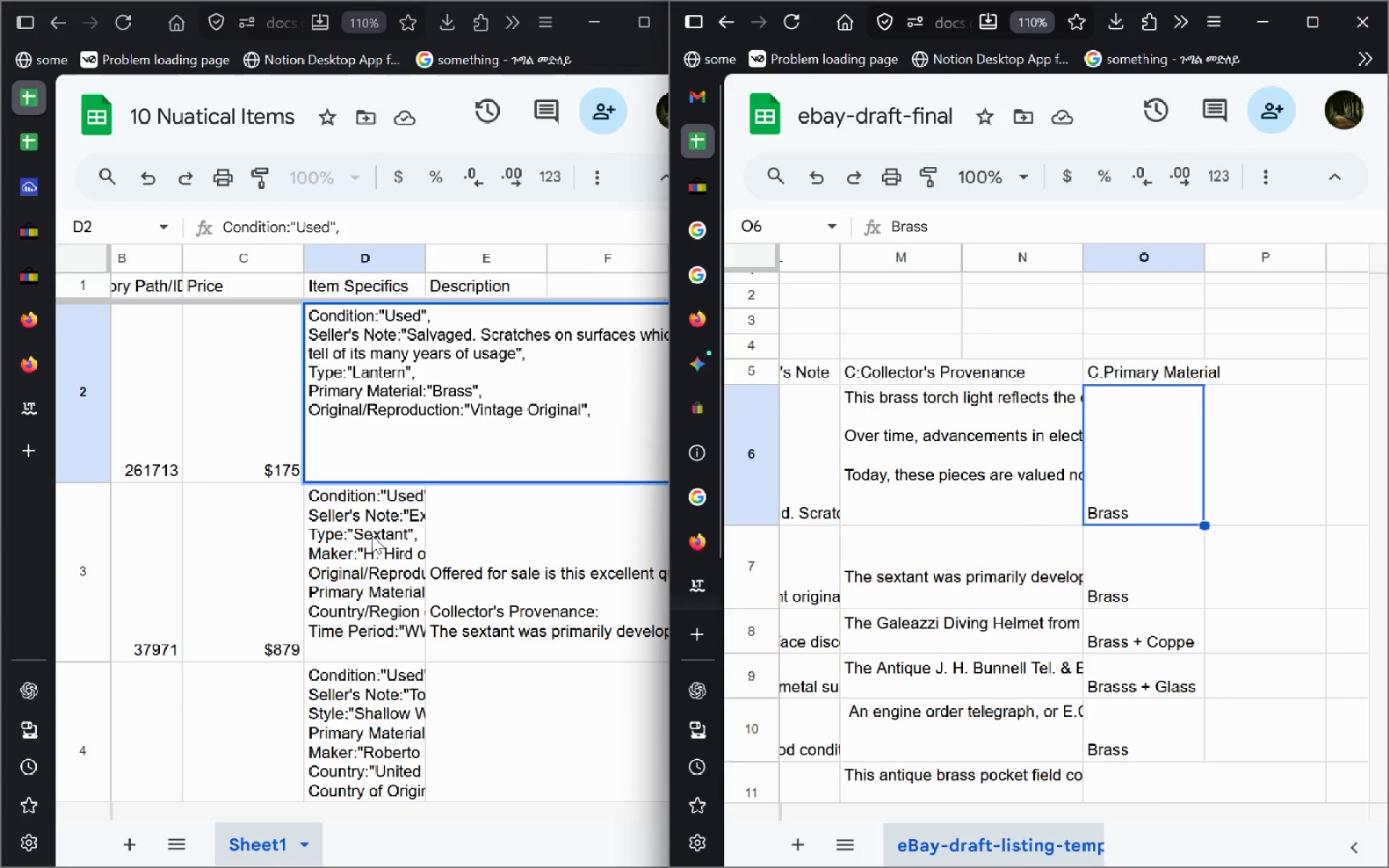 
double_click([372, 535])
 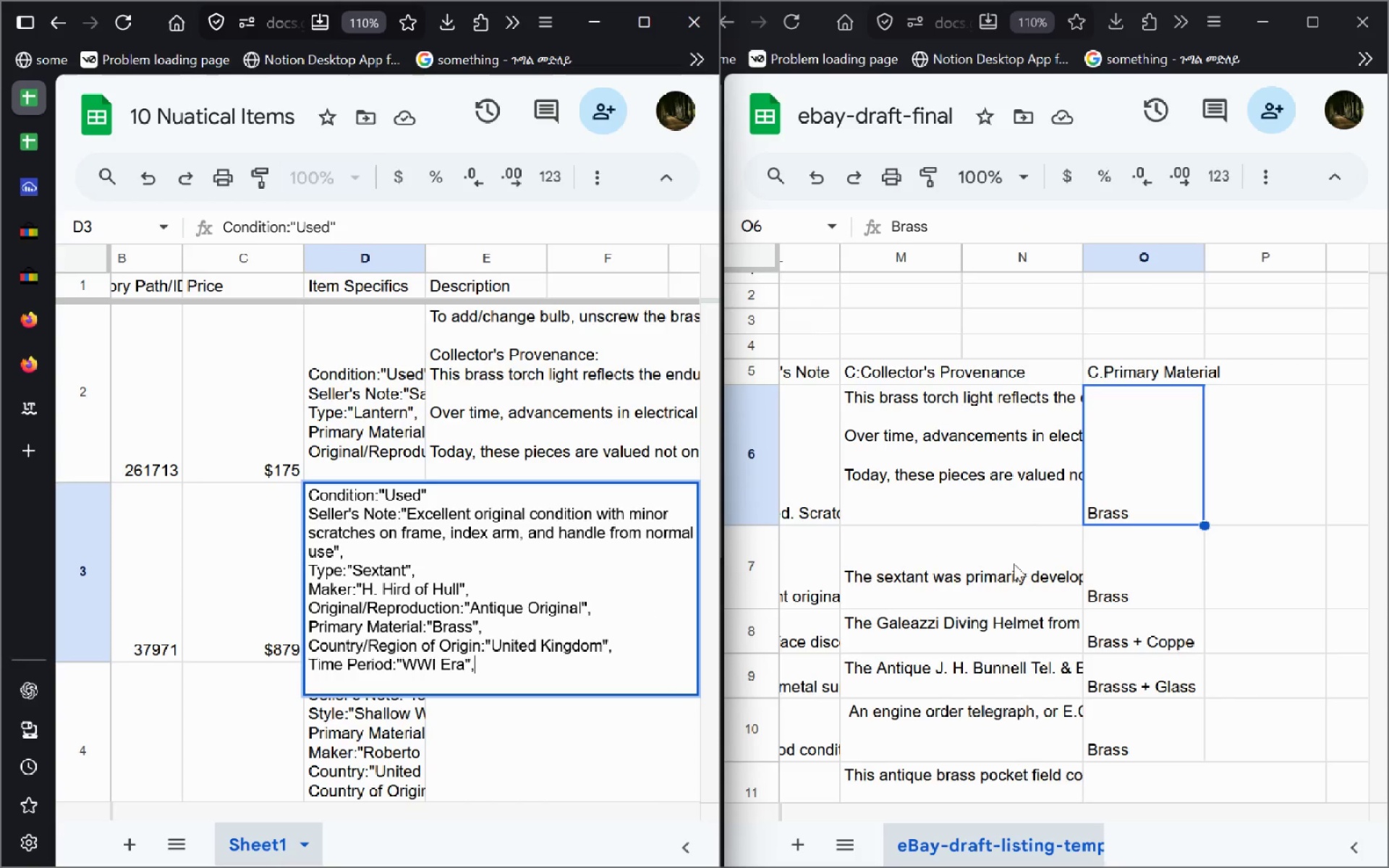 
left_click([1124, 587])
 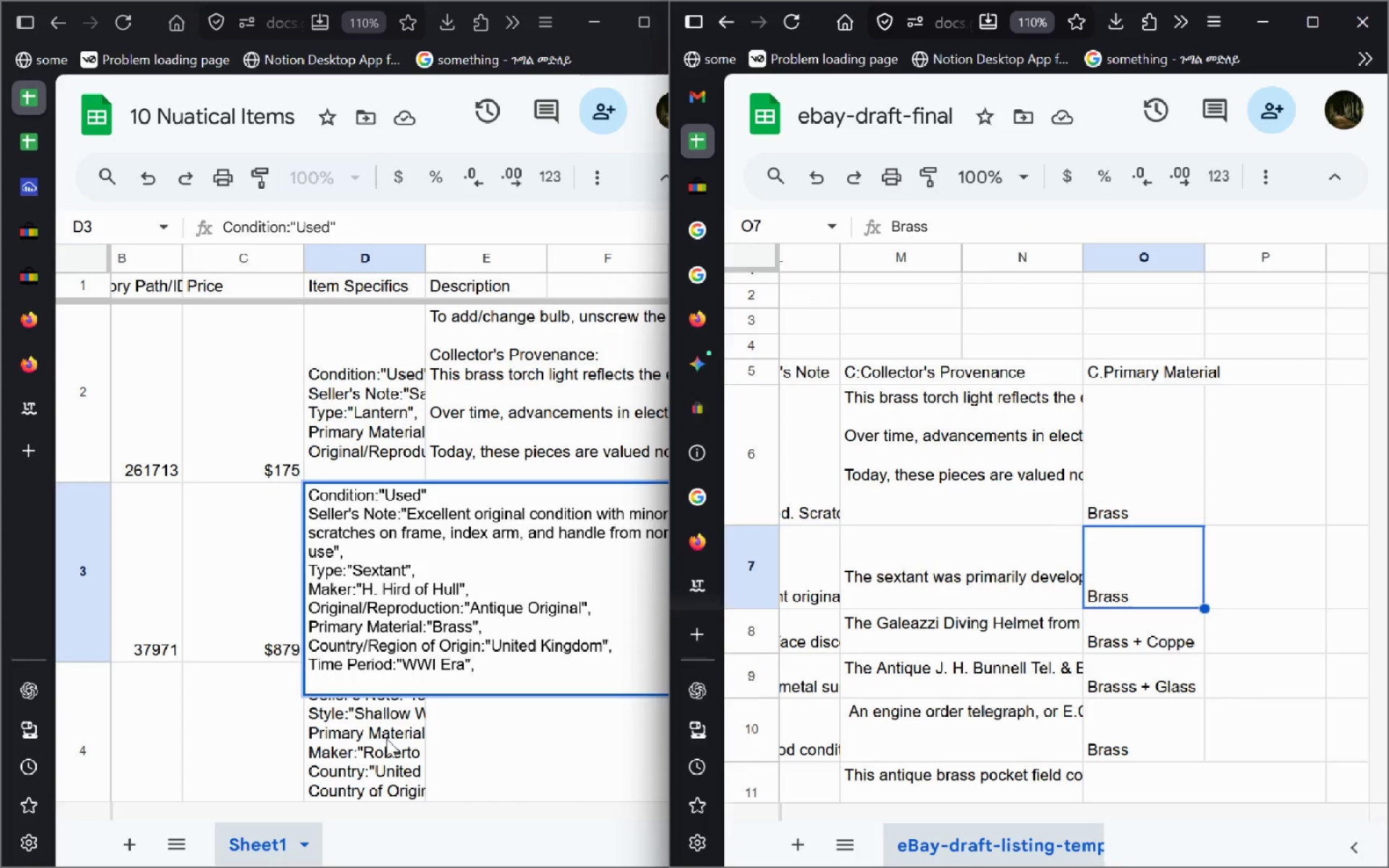 
double_click([386, 739])
 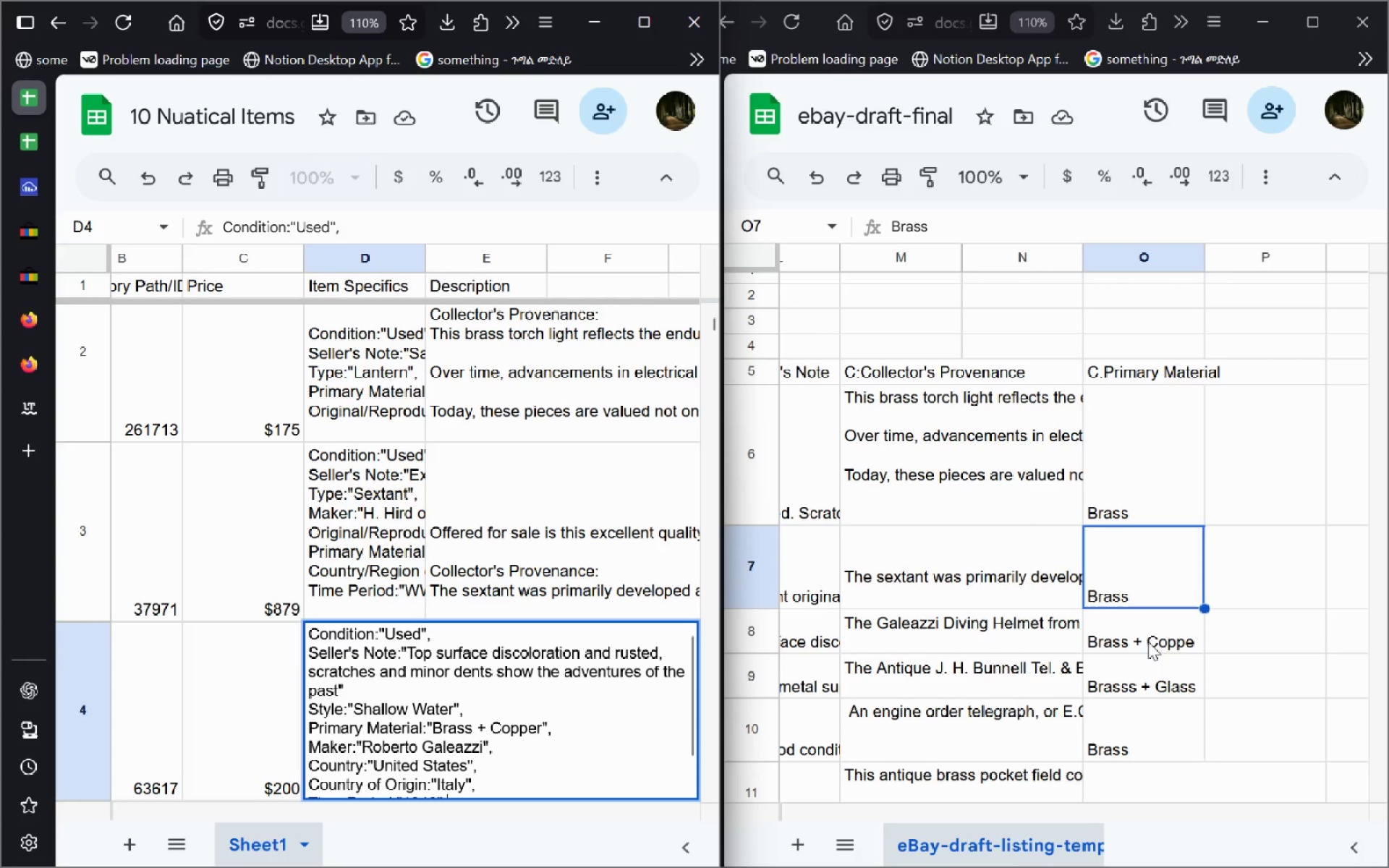 
double_click([1161, 640])
 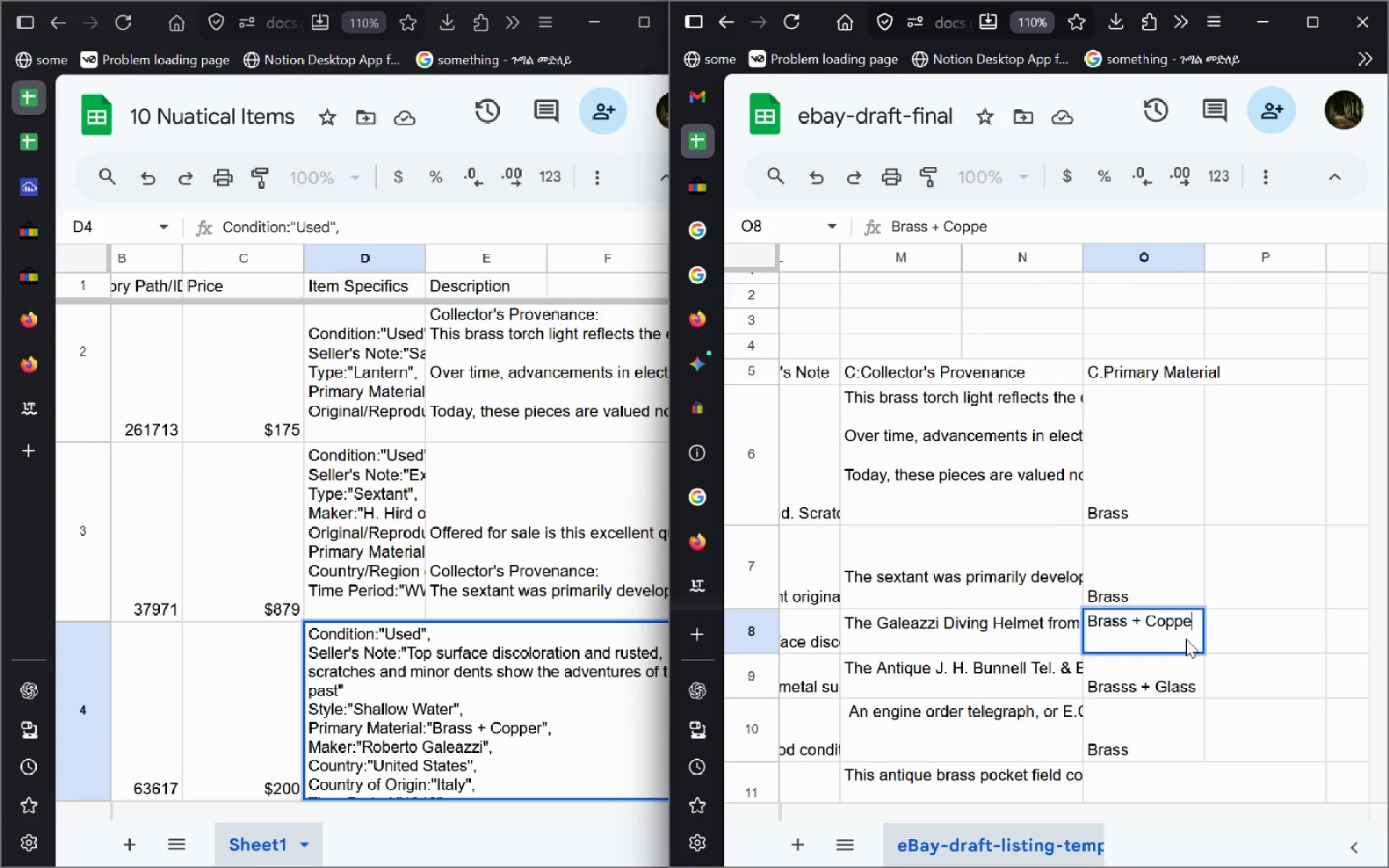 
key(R)
 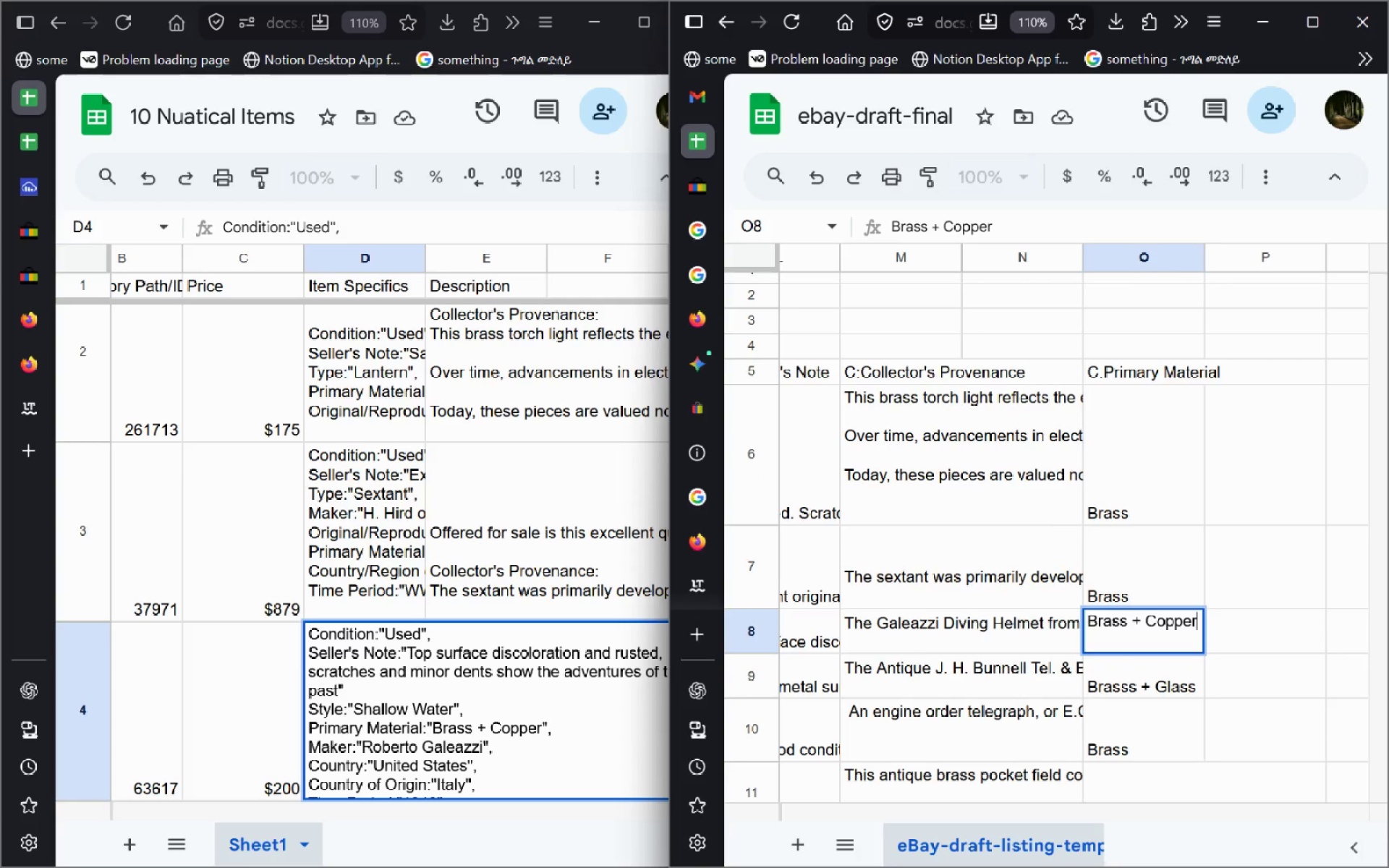 
key(Enter)
 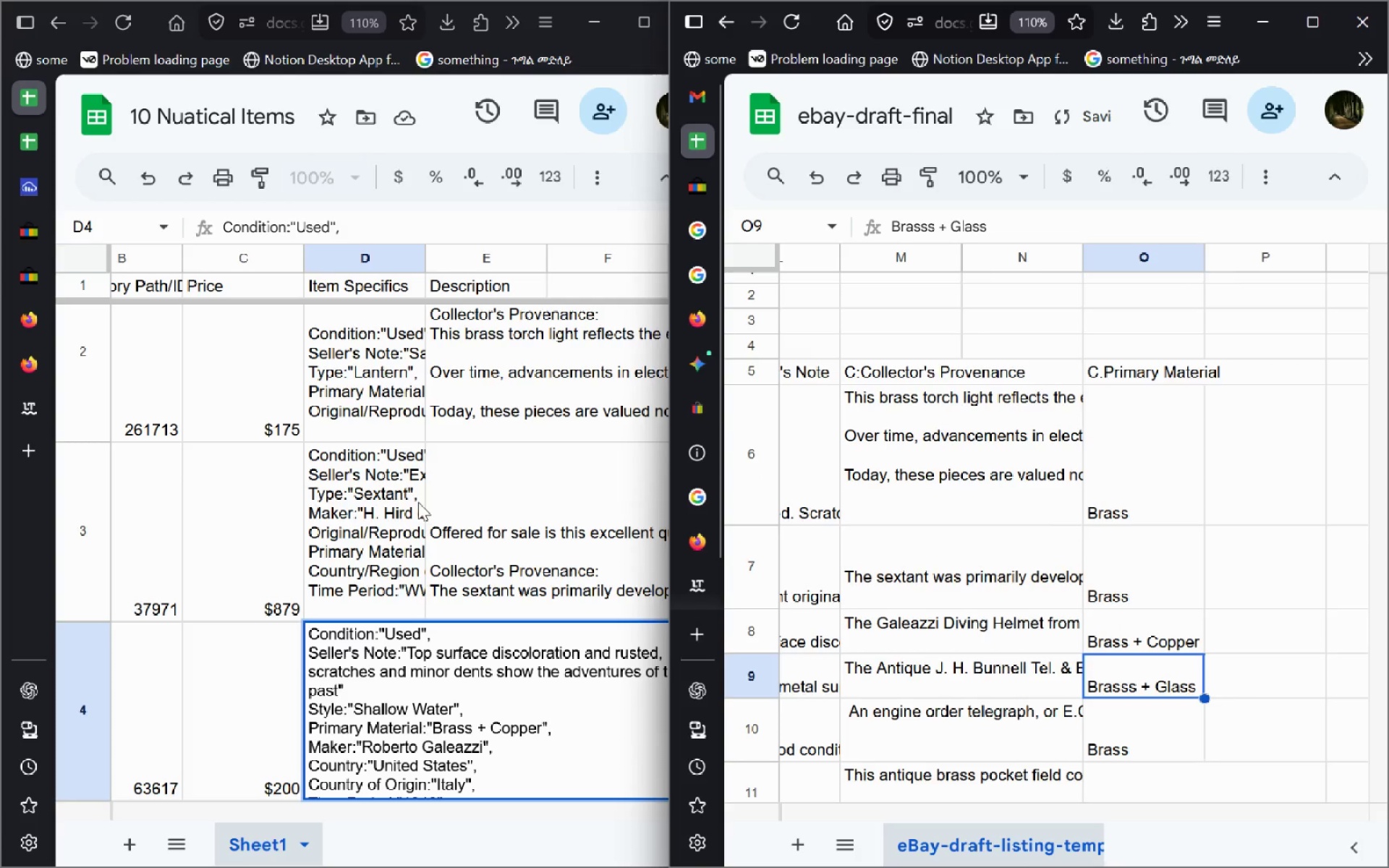 
left_click([401, 517])
 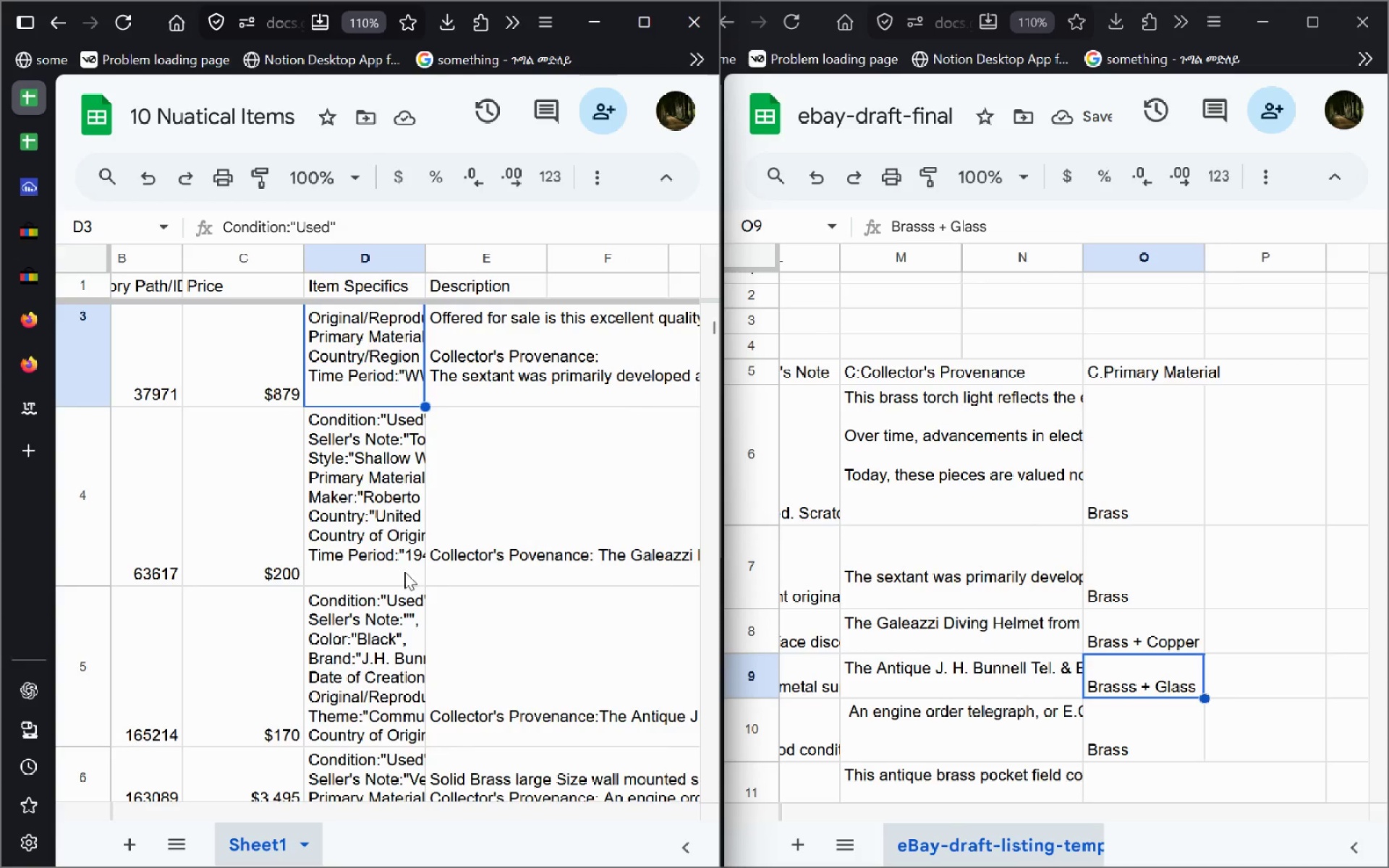 
left_click([394, 613])
 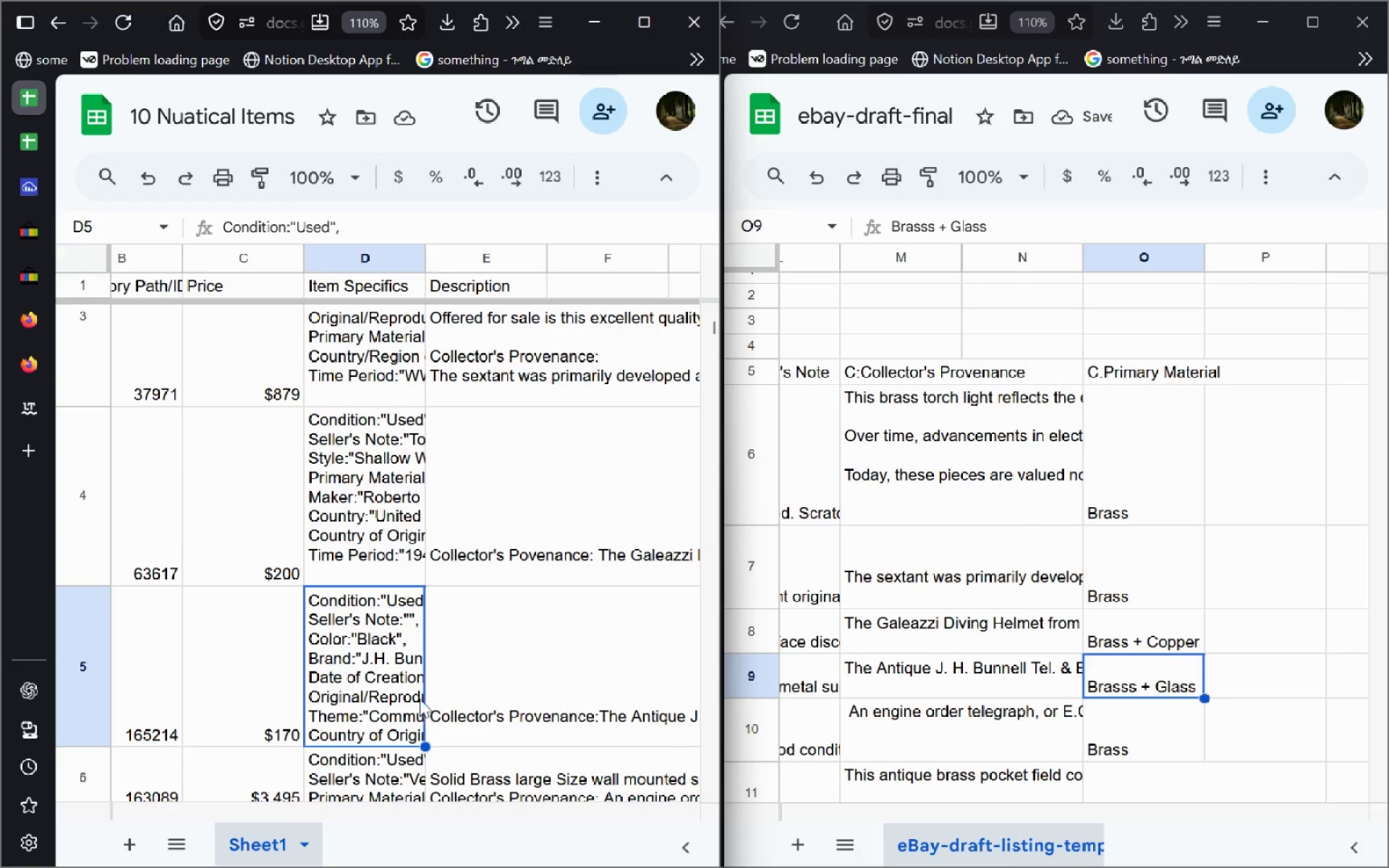 
double_click([383, 664])
 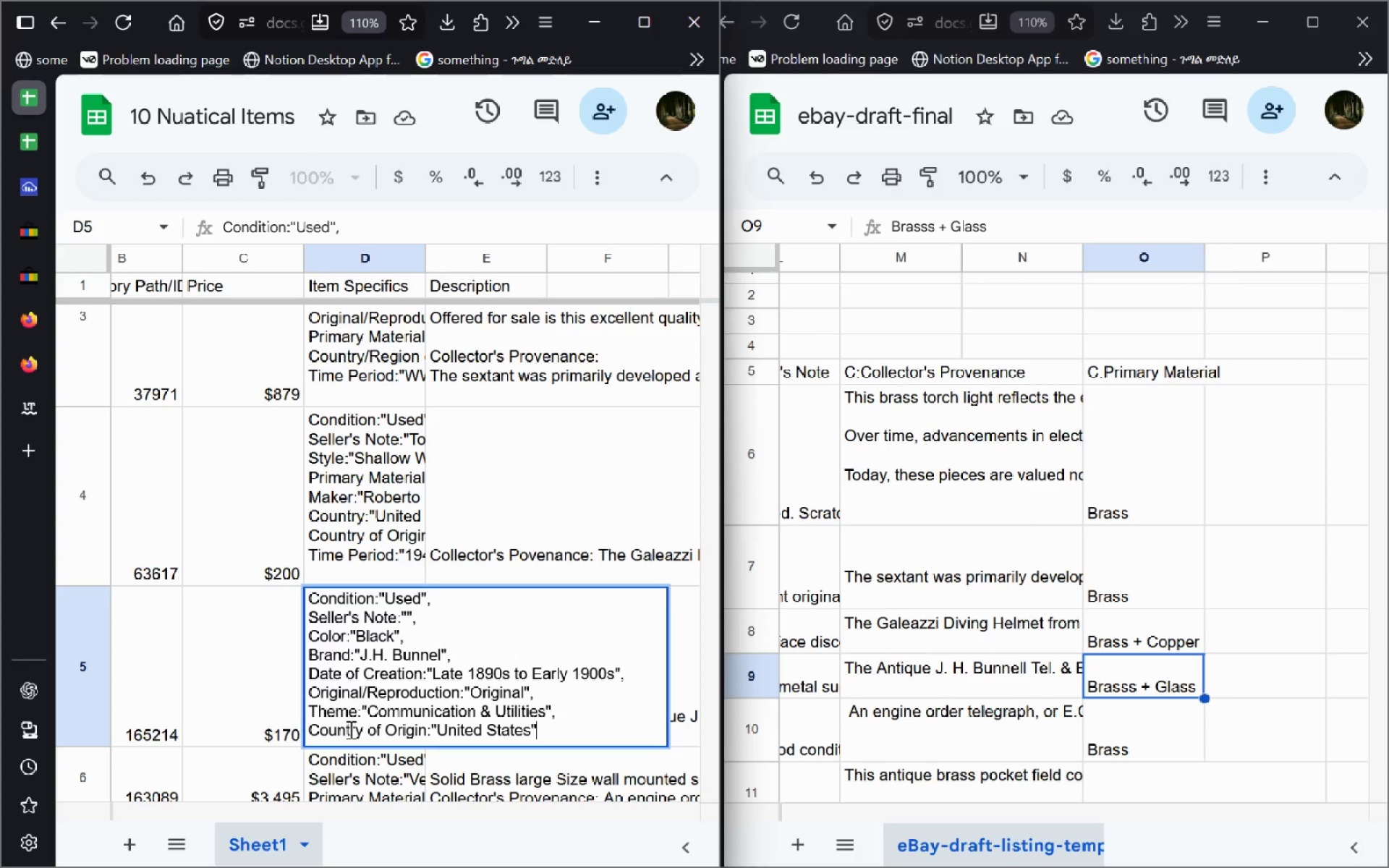 
wait(6.81)
 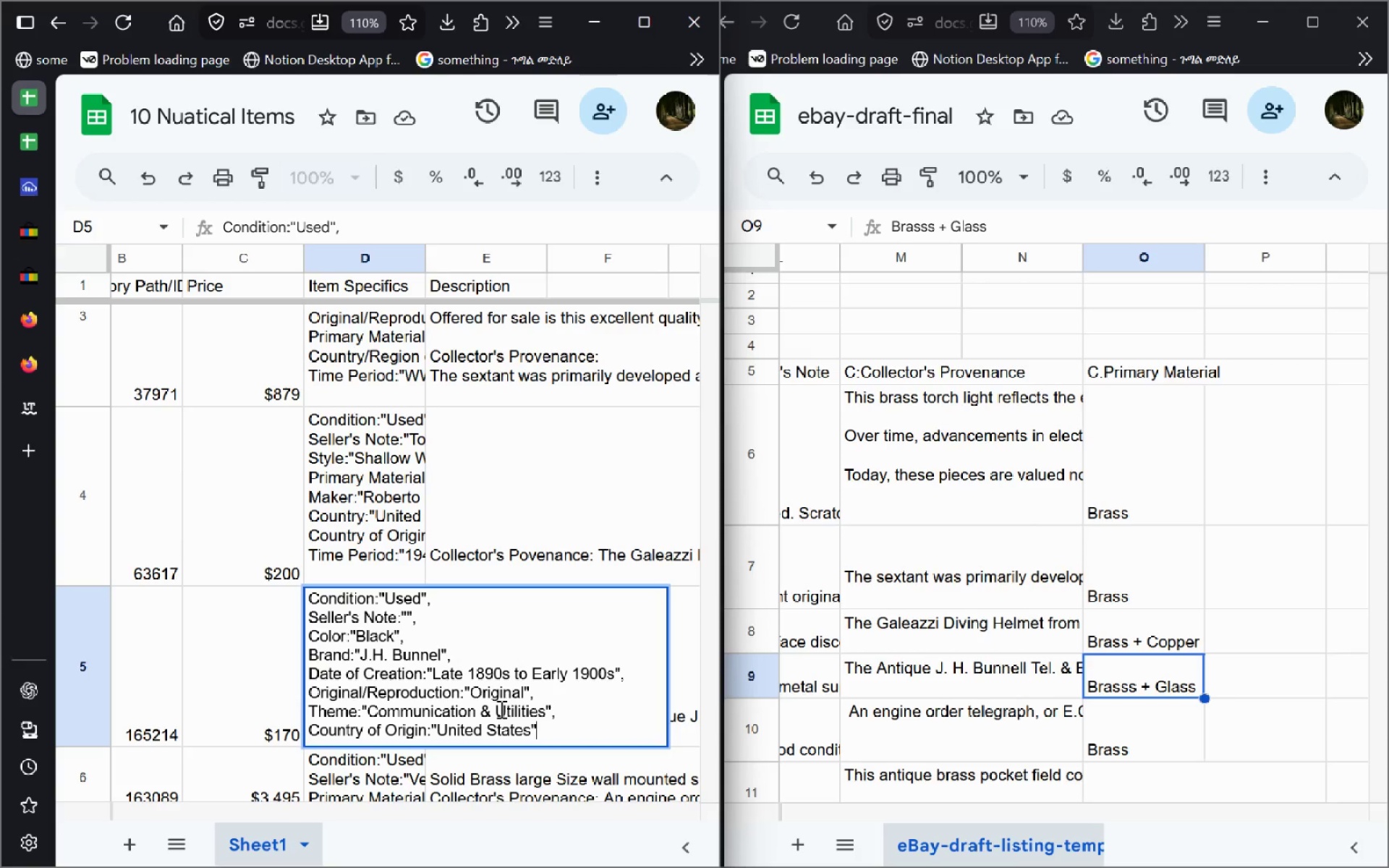 
left_click([1134, 633])
 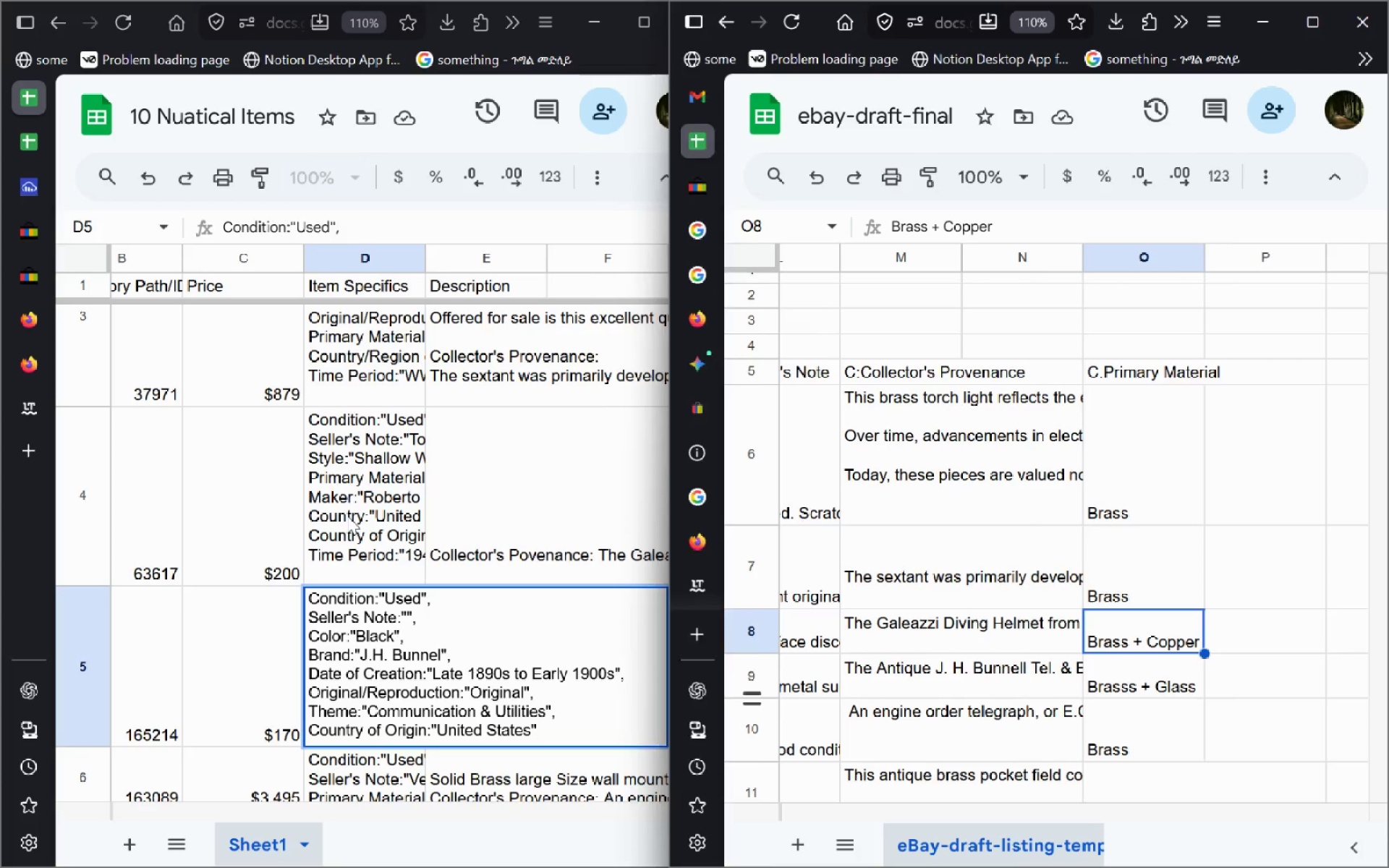 
double_click([347, 516])
 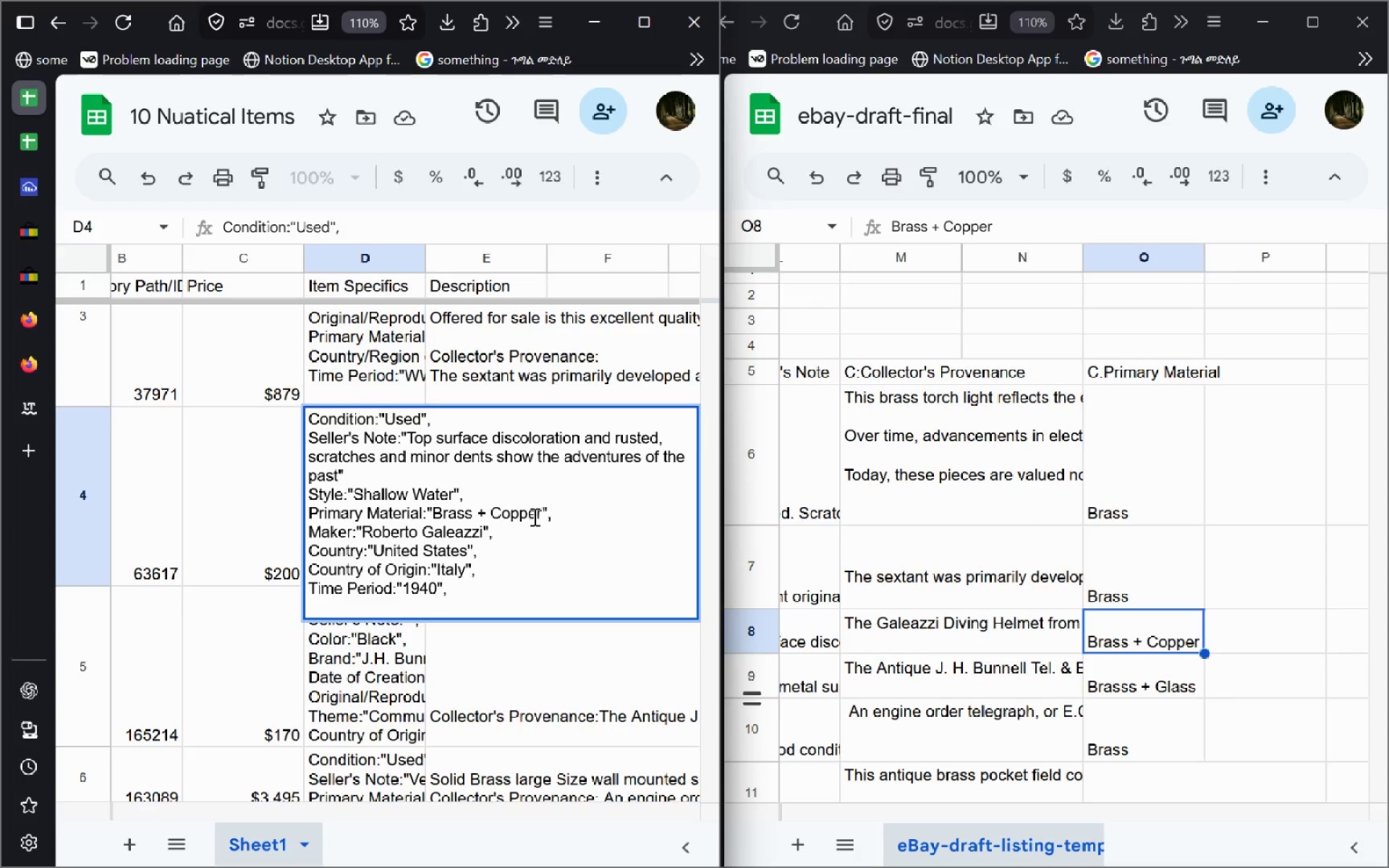 
left_click_drag(start_coordinate=[542, 512], to_coordinate=[431, 513])
 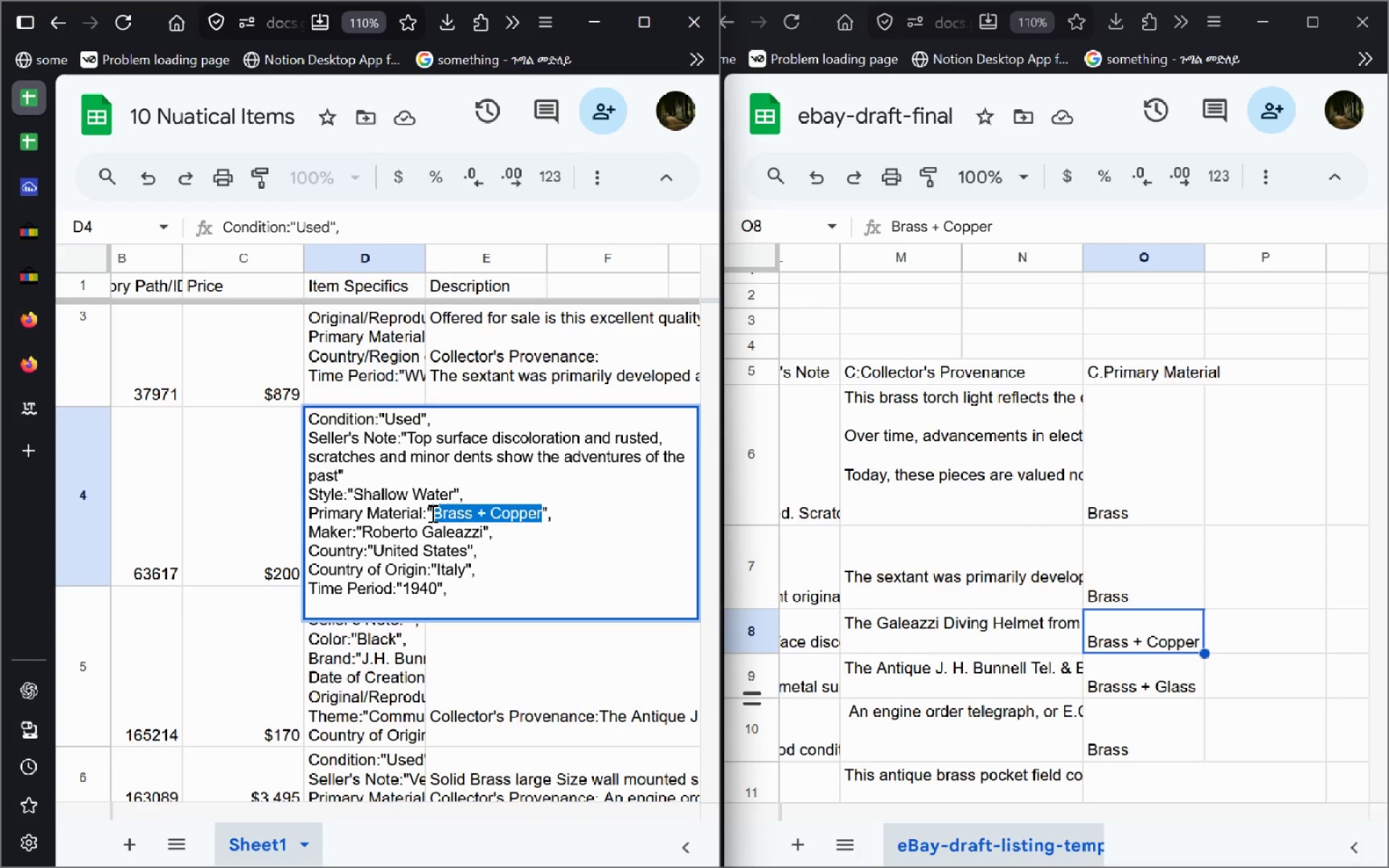 
key(Control+C)
 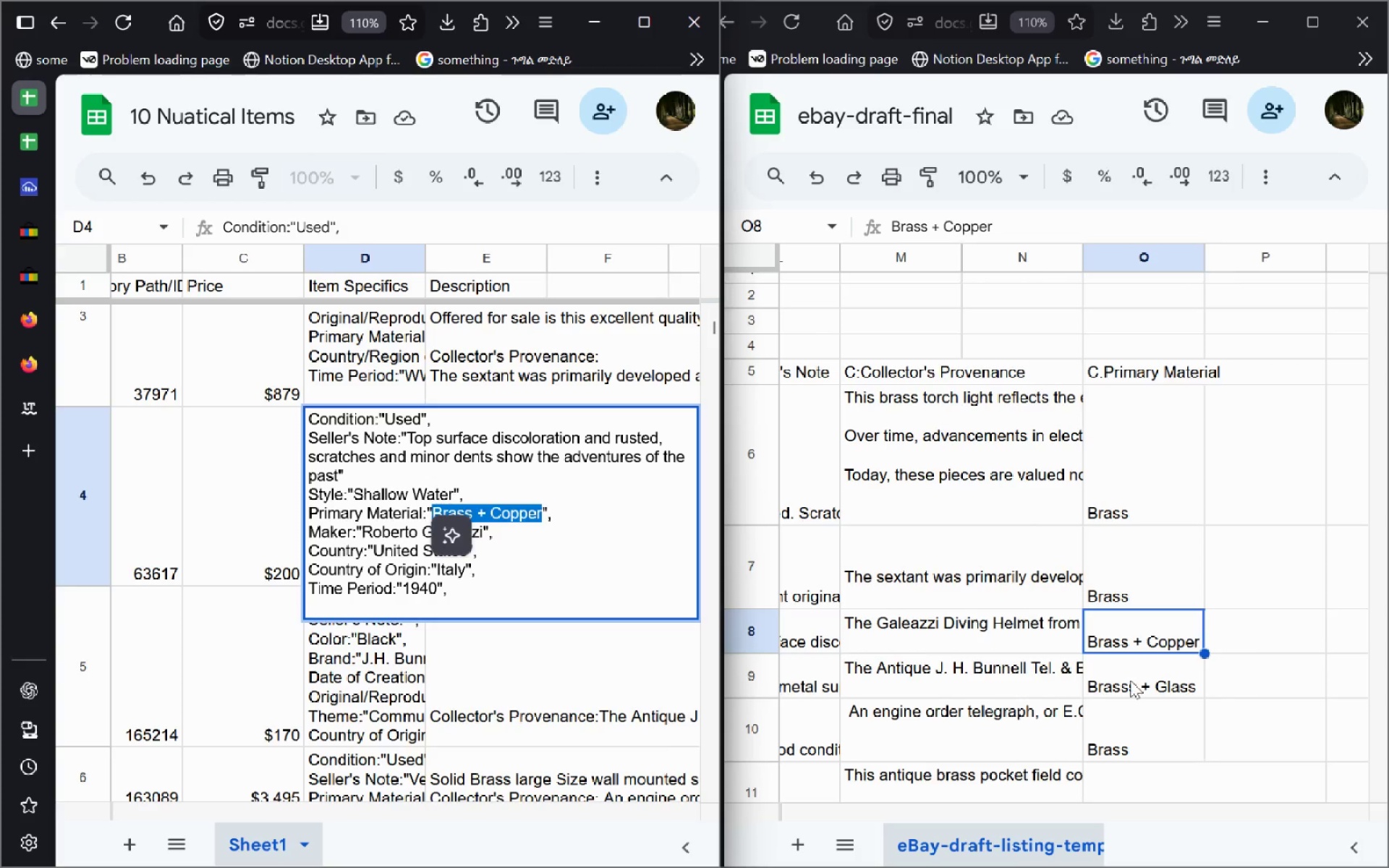 
left_click([1133, 676])
 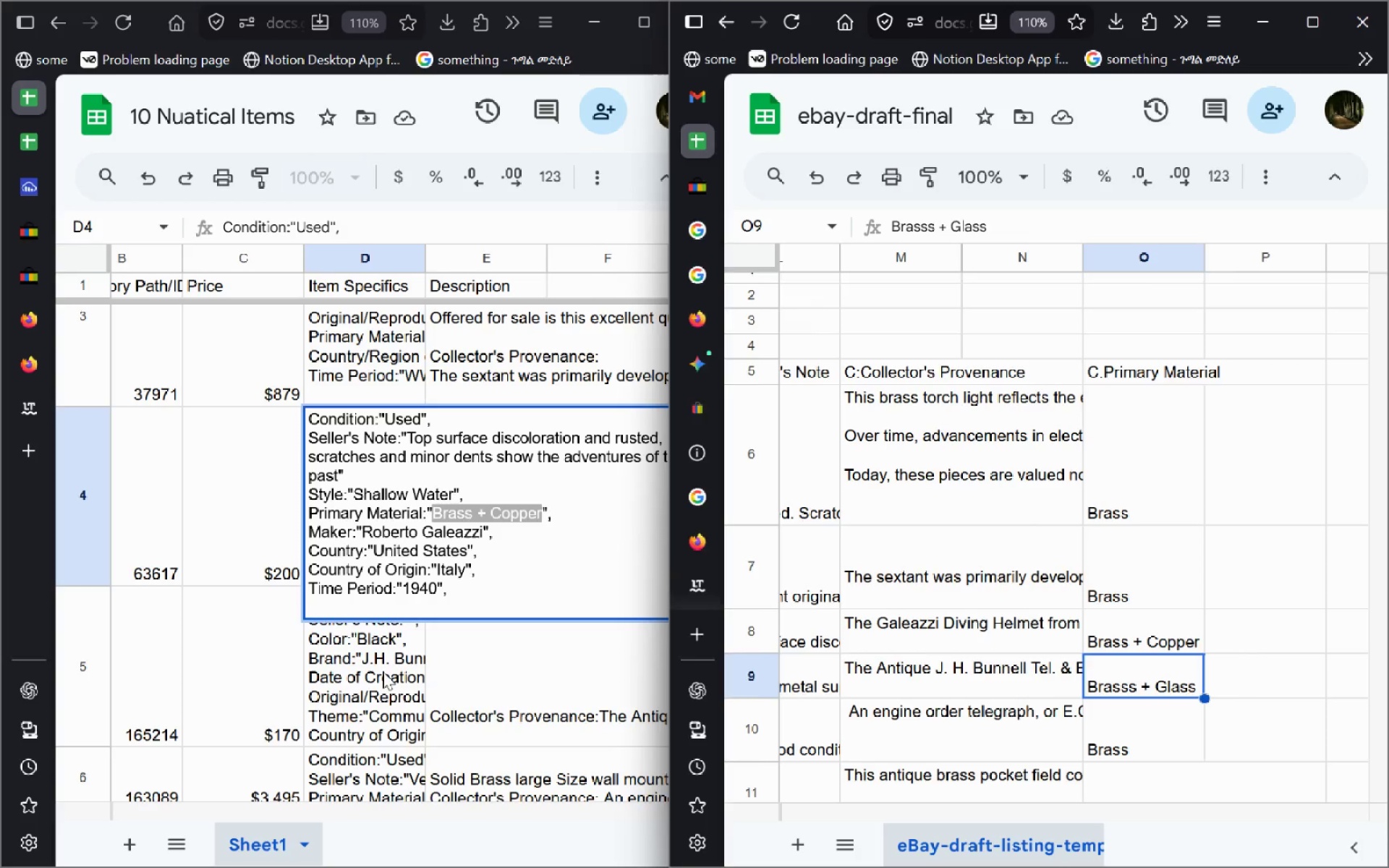 
double_click([383, 671])
 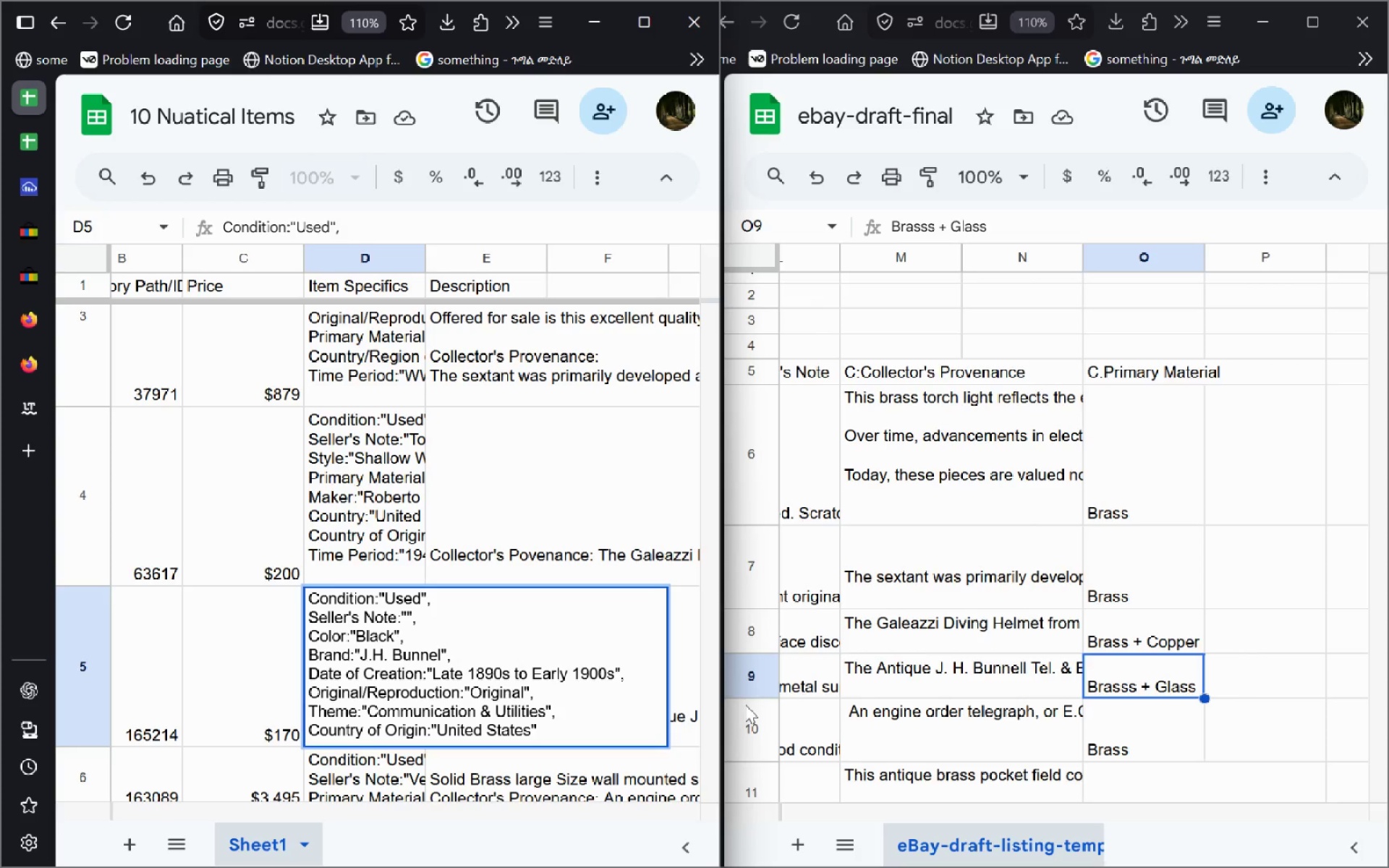 
left_click([1177, 724])
 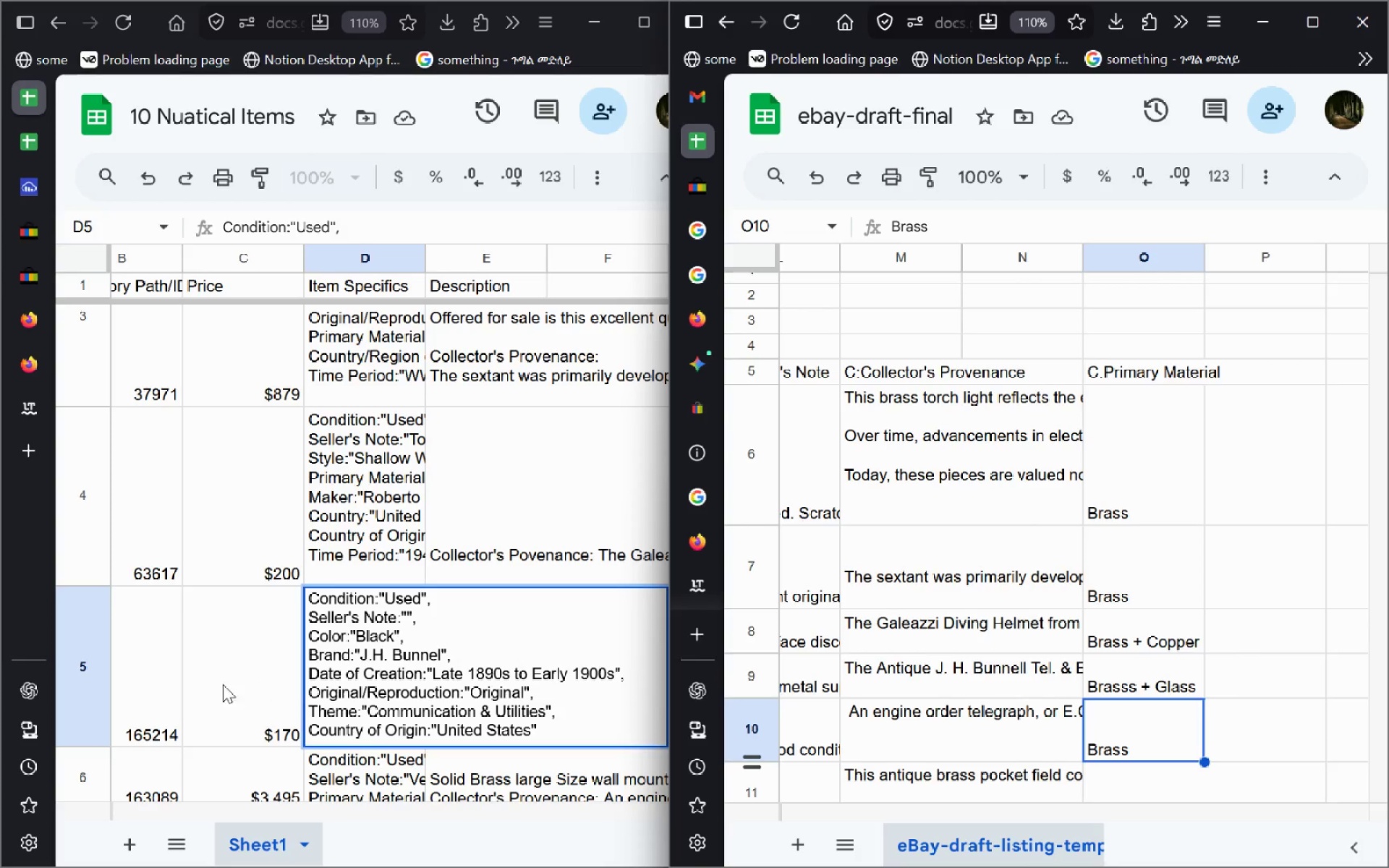 
left_click([222, 682])
 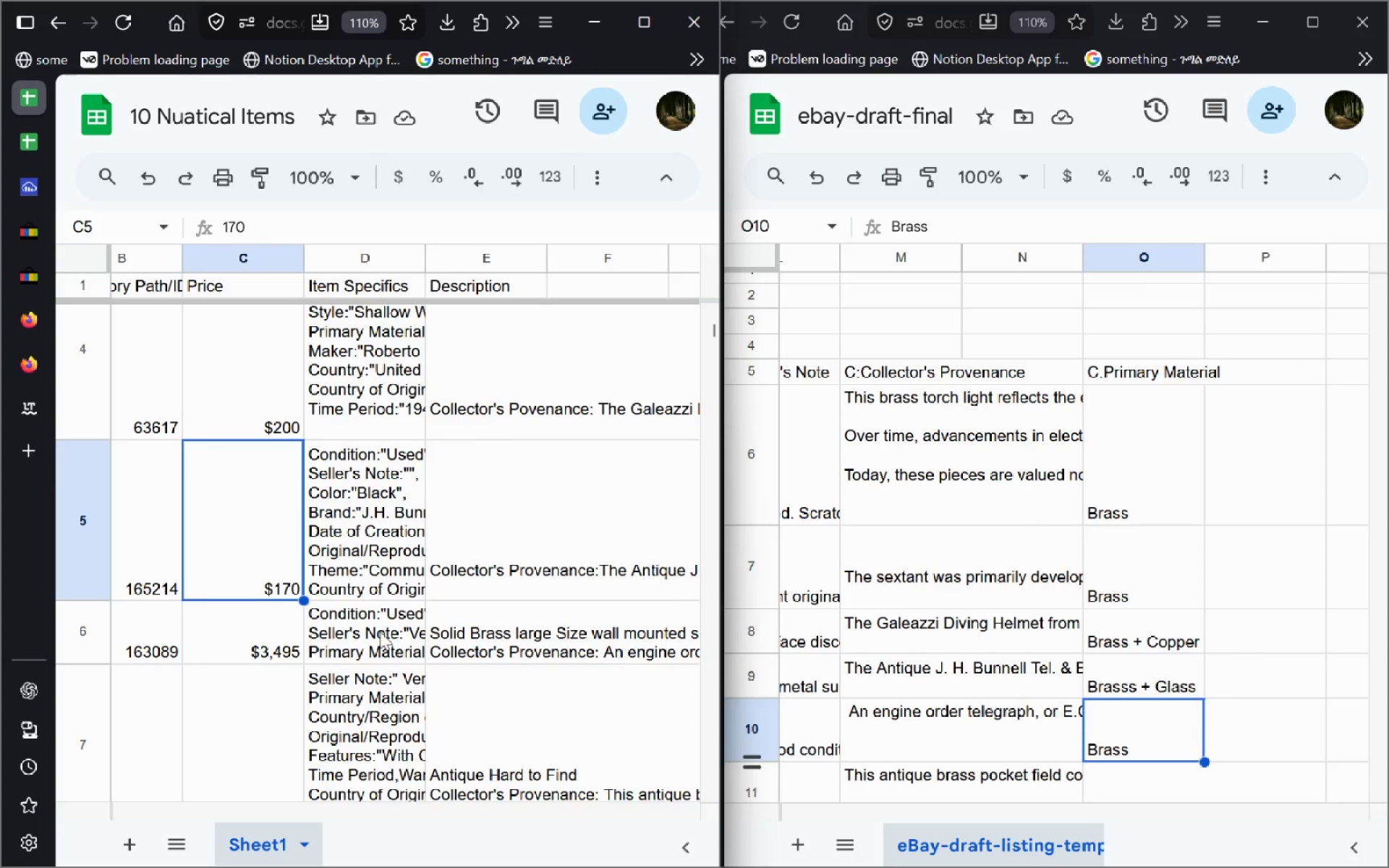 
double_click([380, 631])
 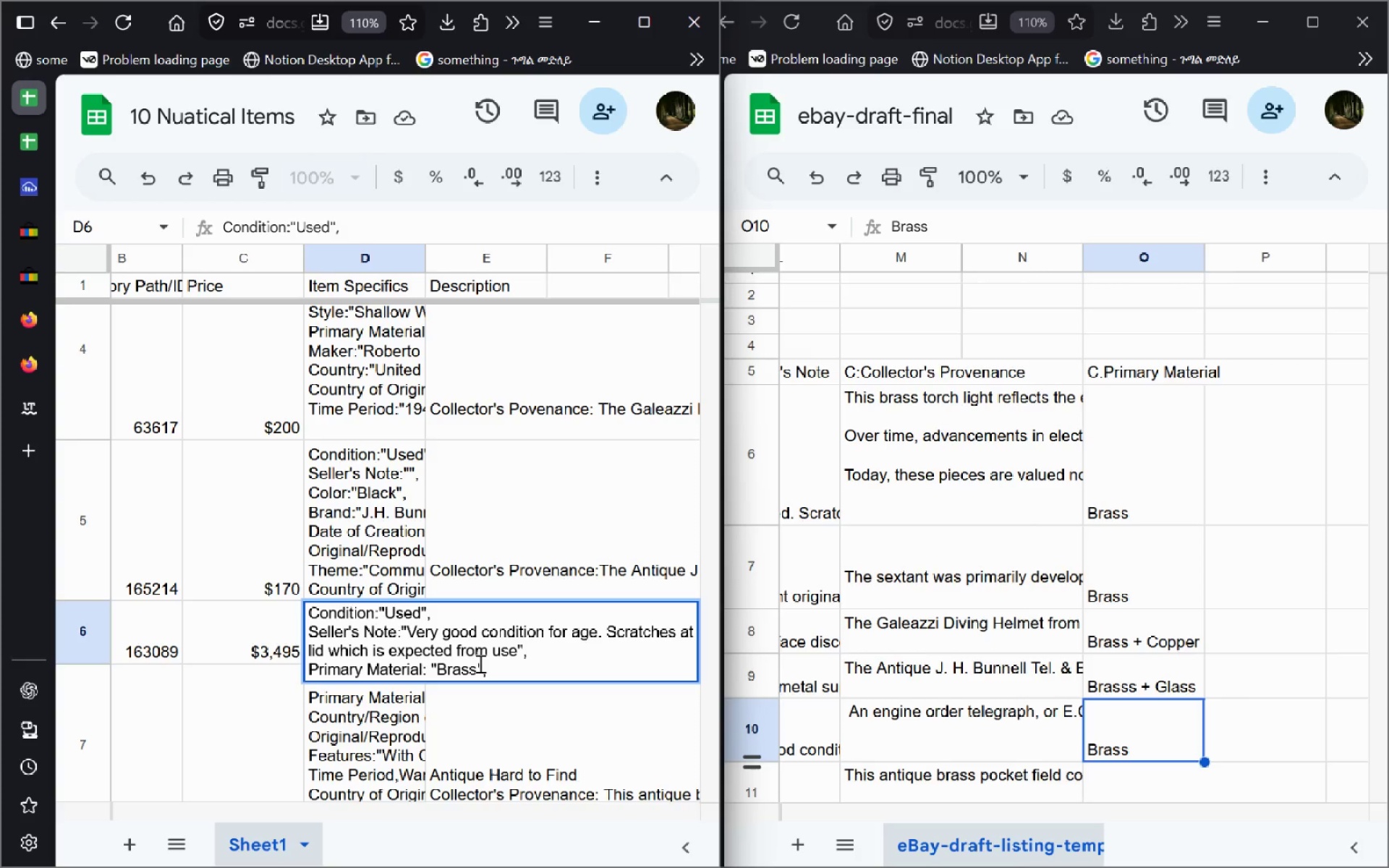 
left_click([480, 664])
 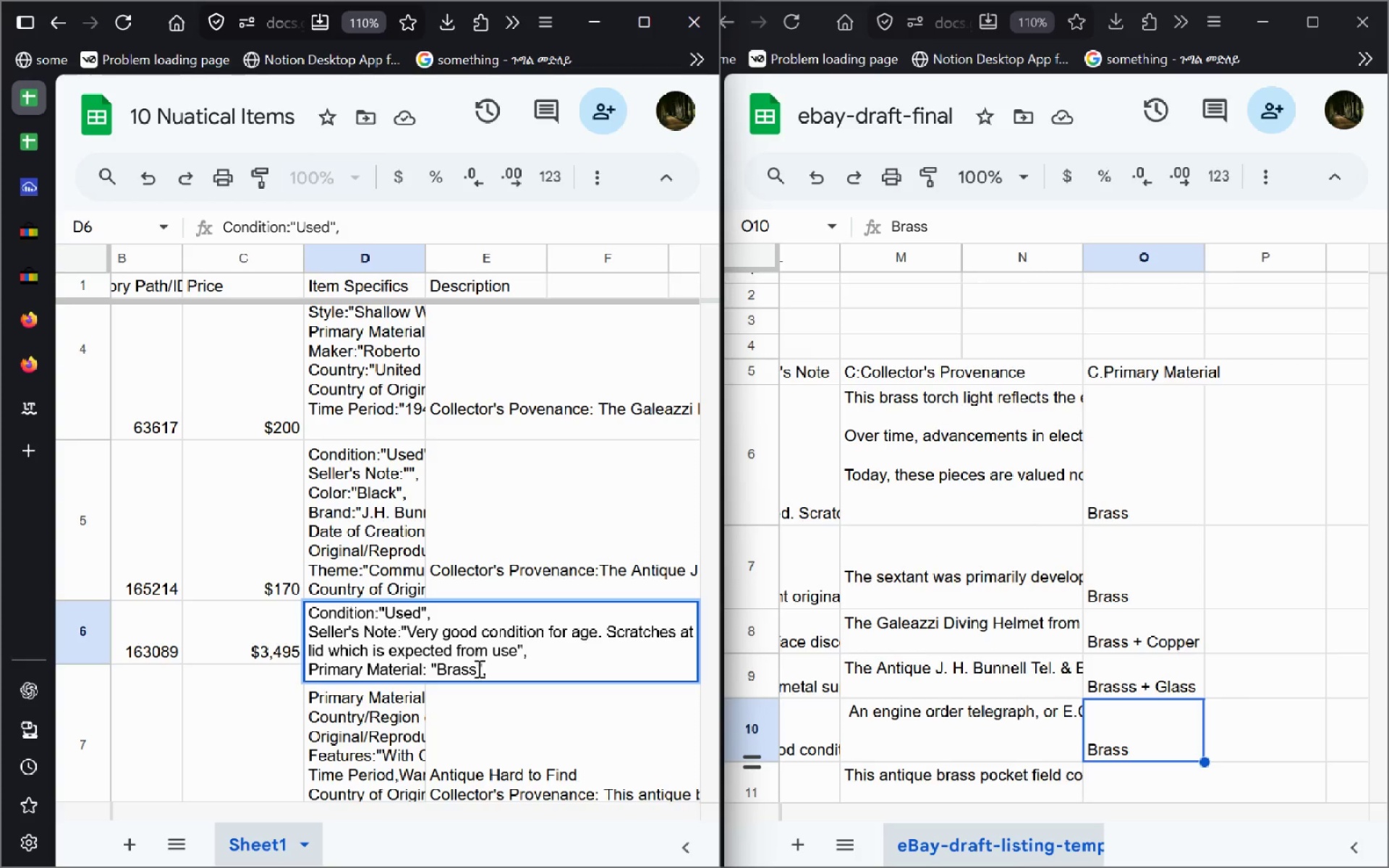 
left_click_drag(start_coordinate=[477, 669], to_coordinate=[435, 661])
 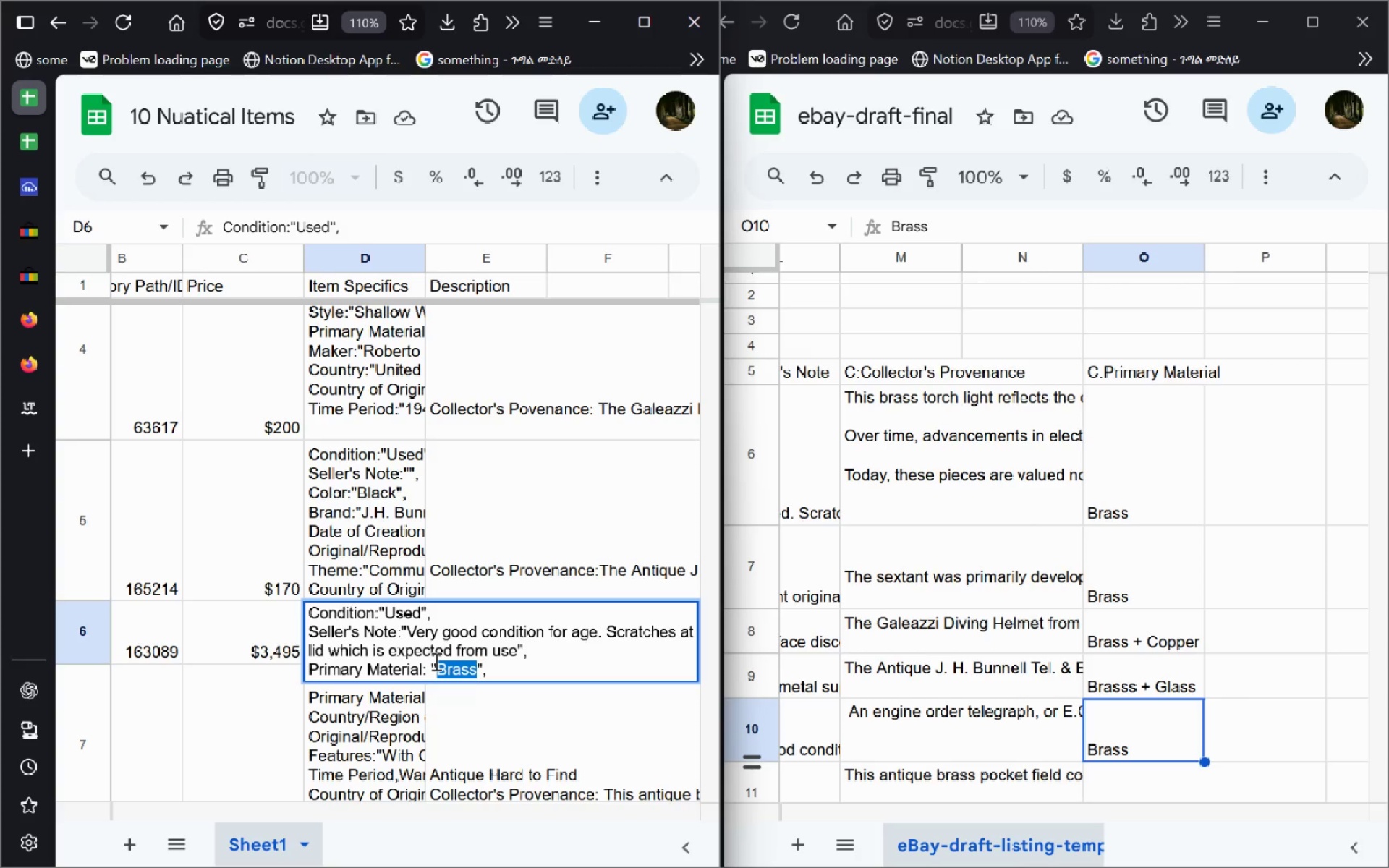 
key(Control+C)
 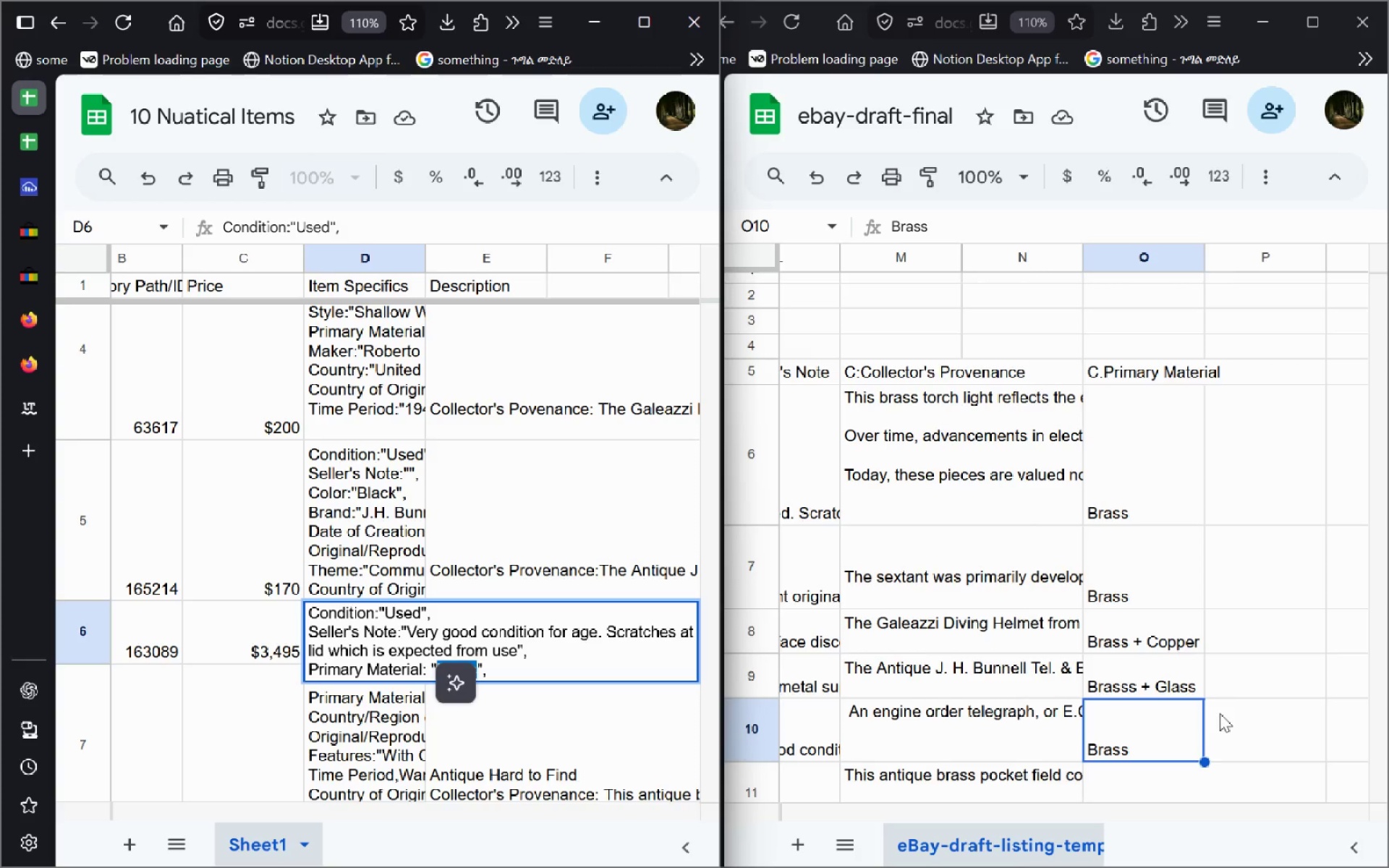 
mouse_move([1107, 719])
 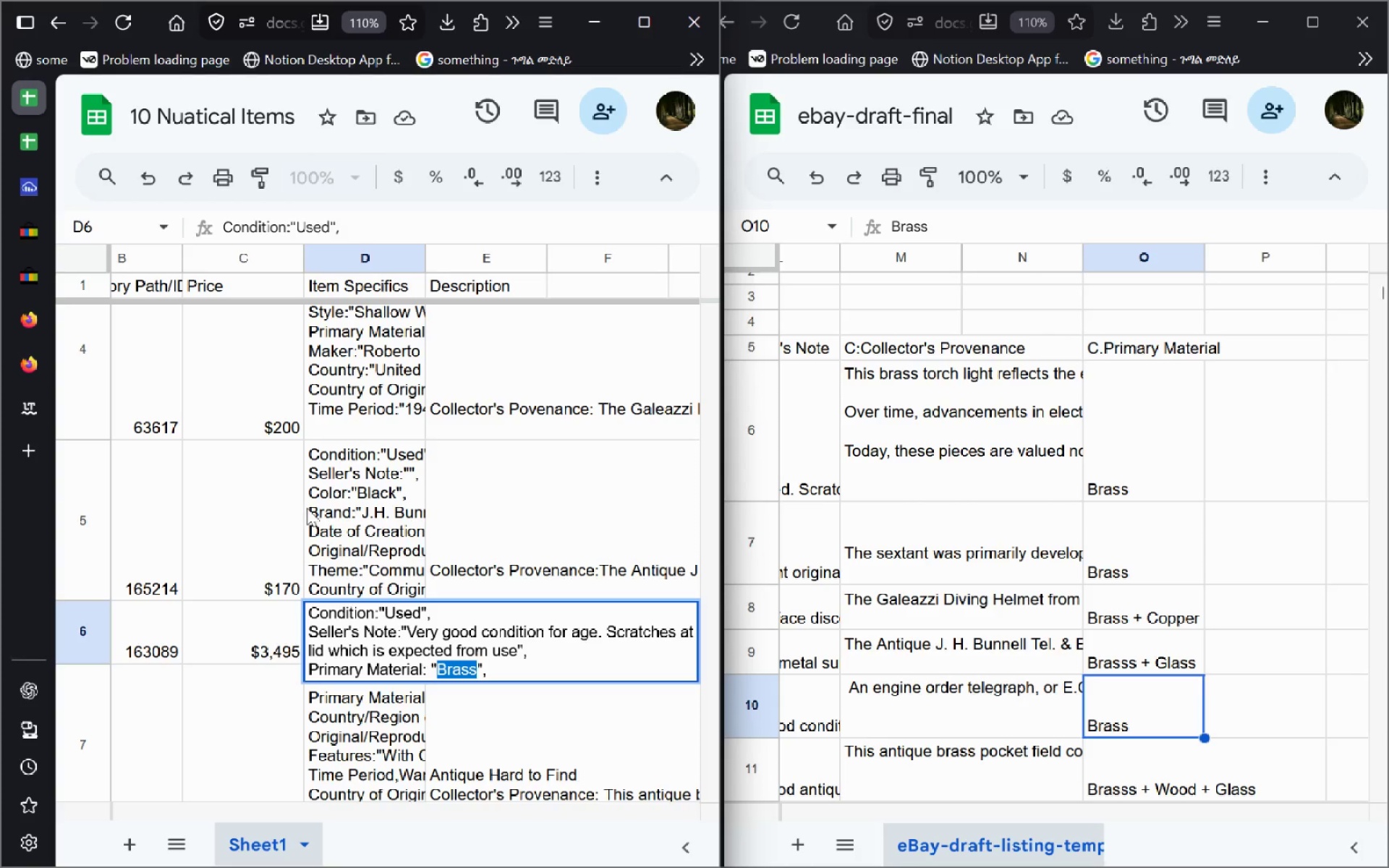 
left_click([362, 500])
 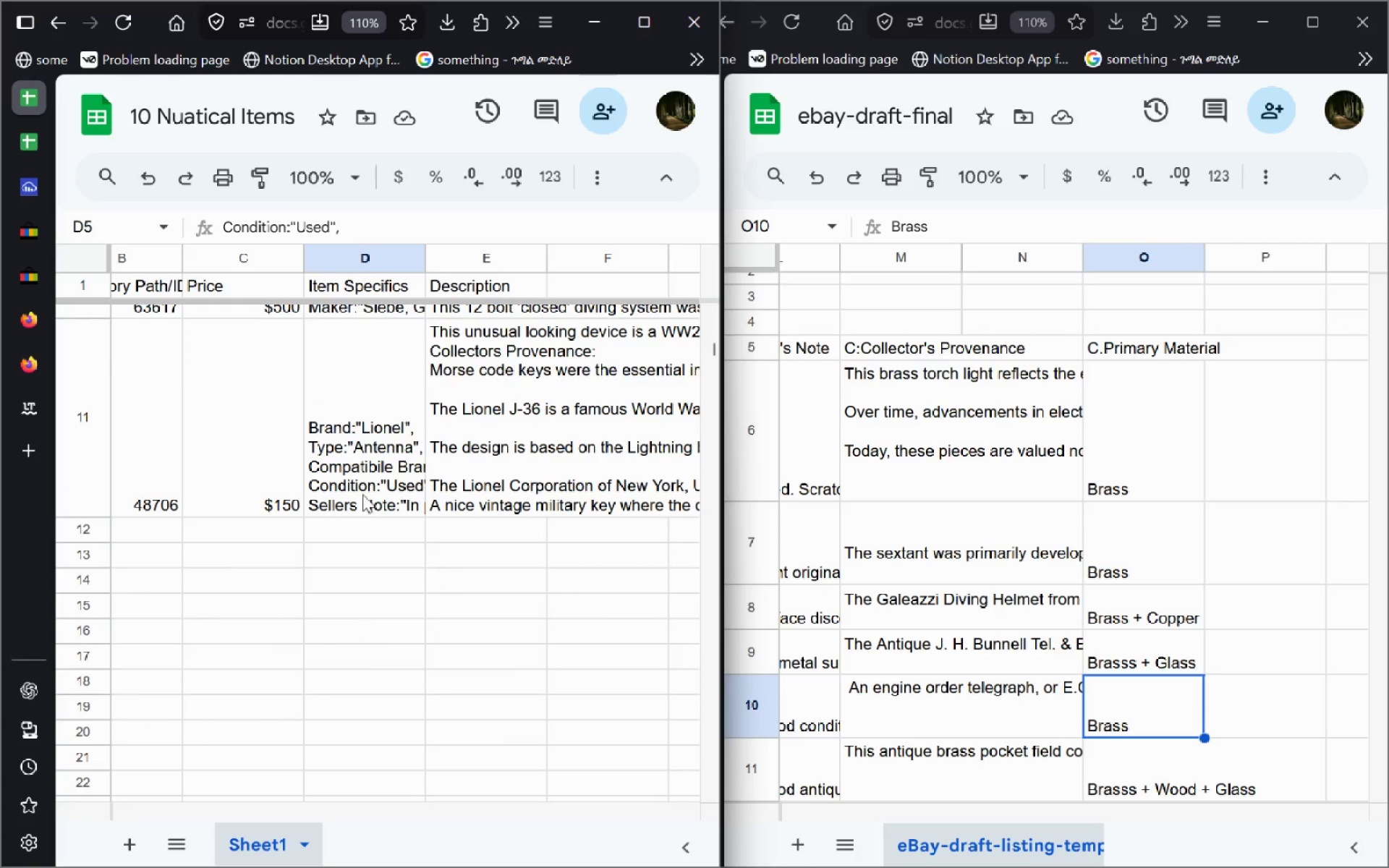 
double_click([363, 460])
 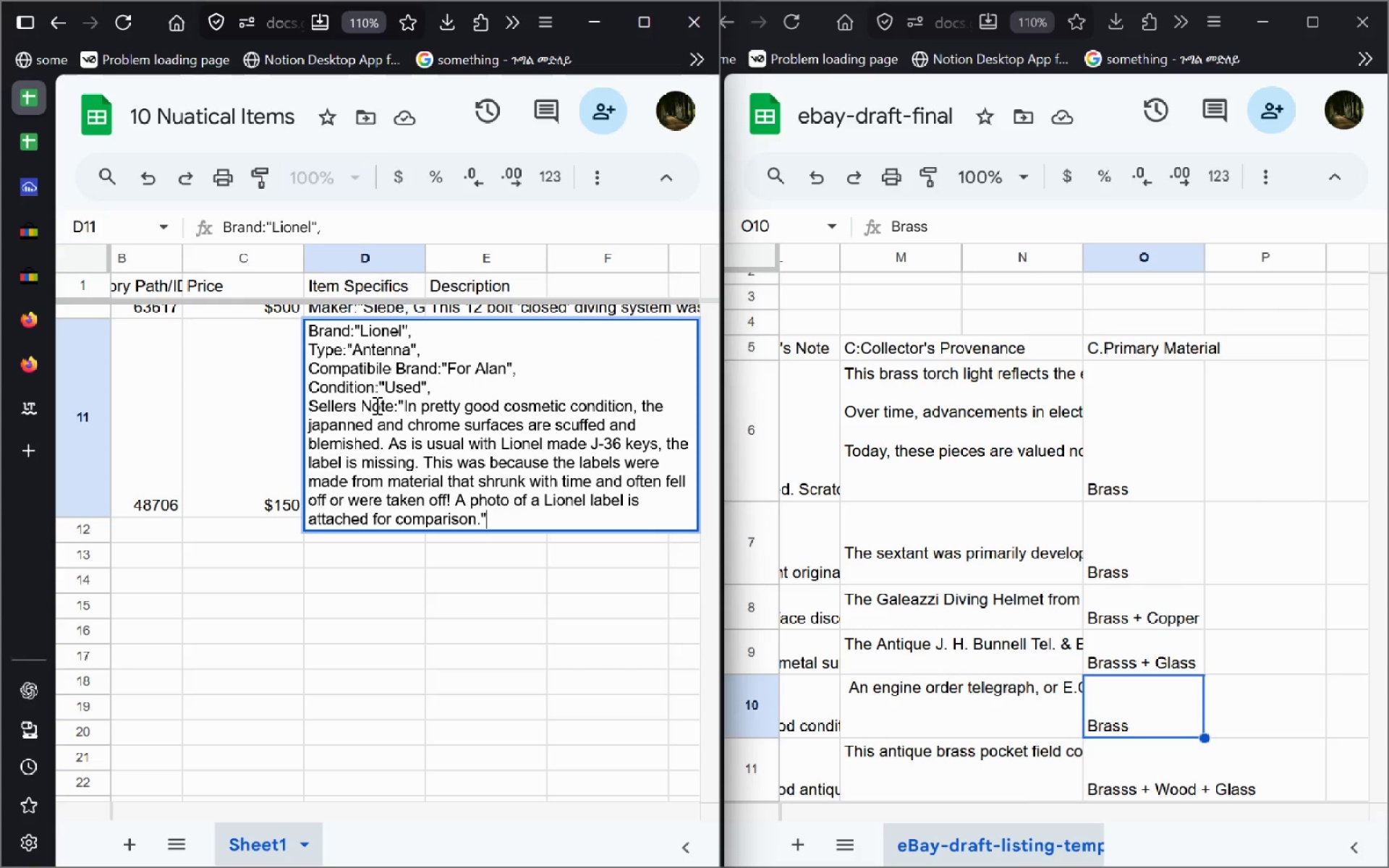 
wait(11.41)
 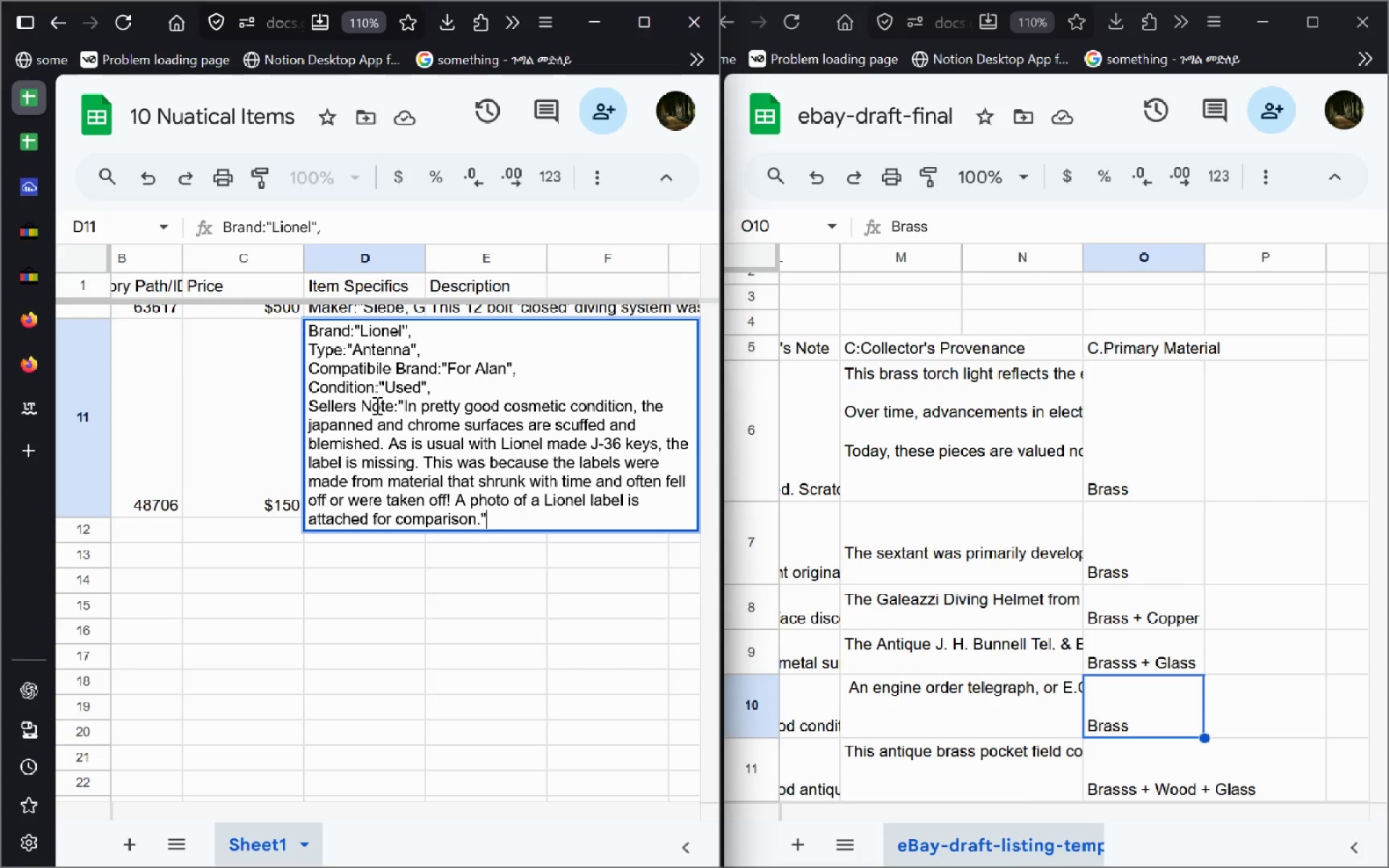 
left_click([467, 569])
 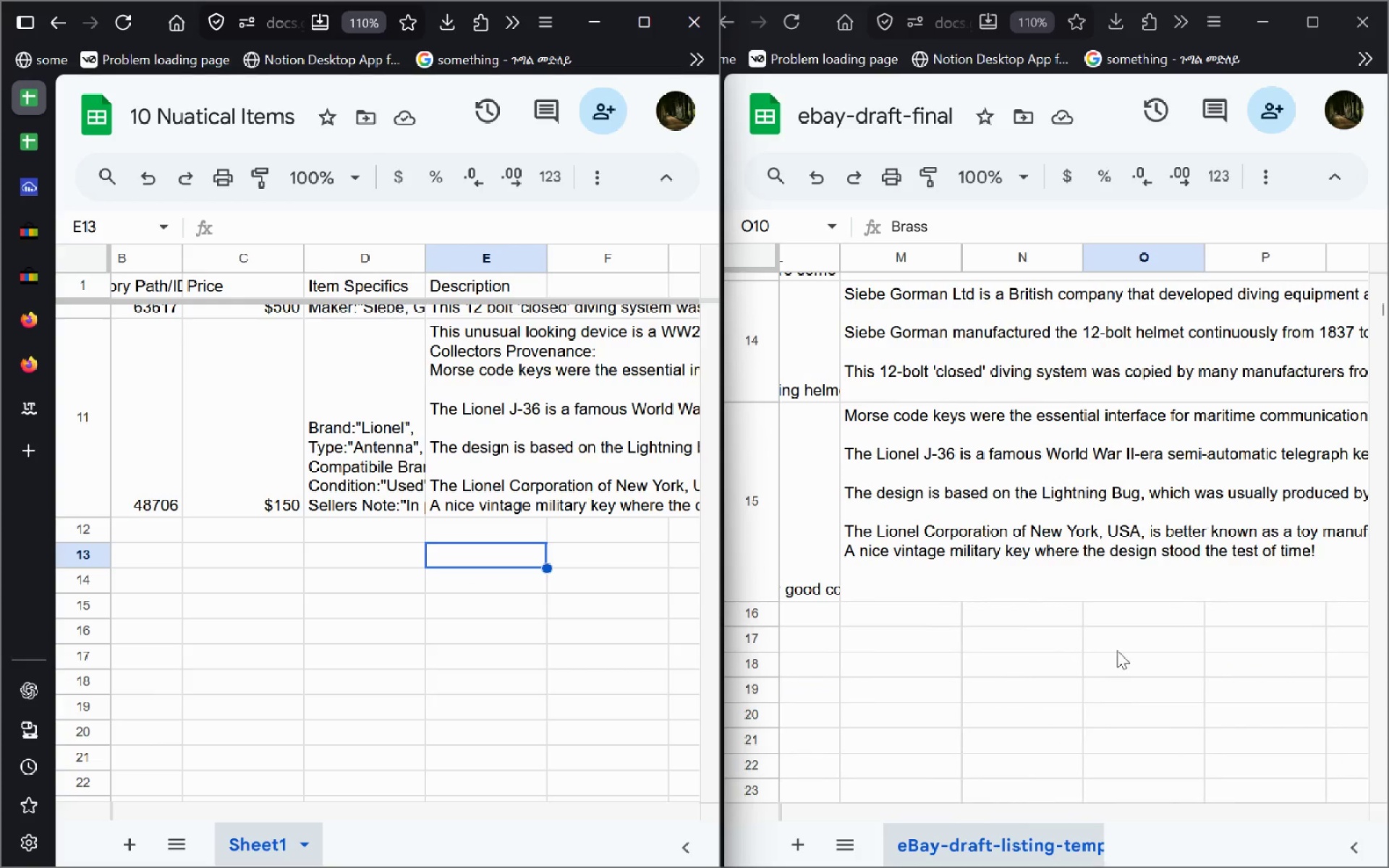 
double_click([1140, 577])
 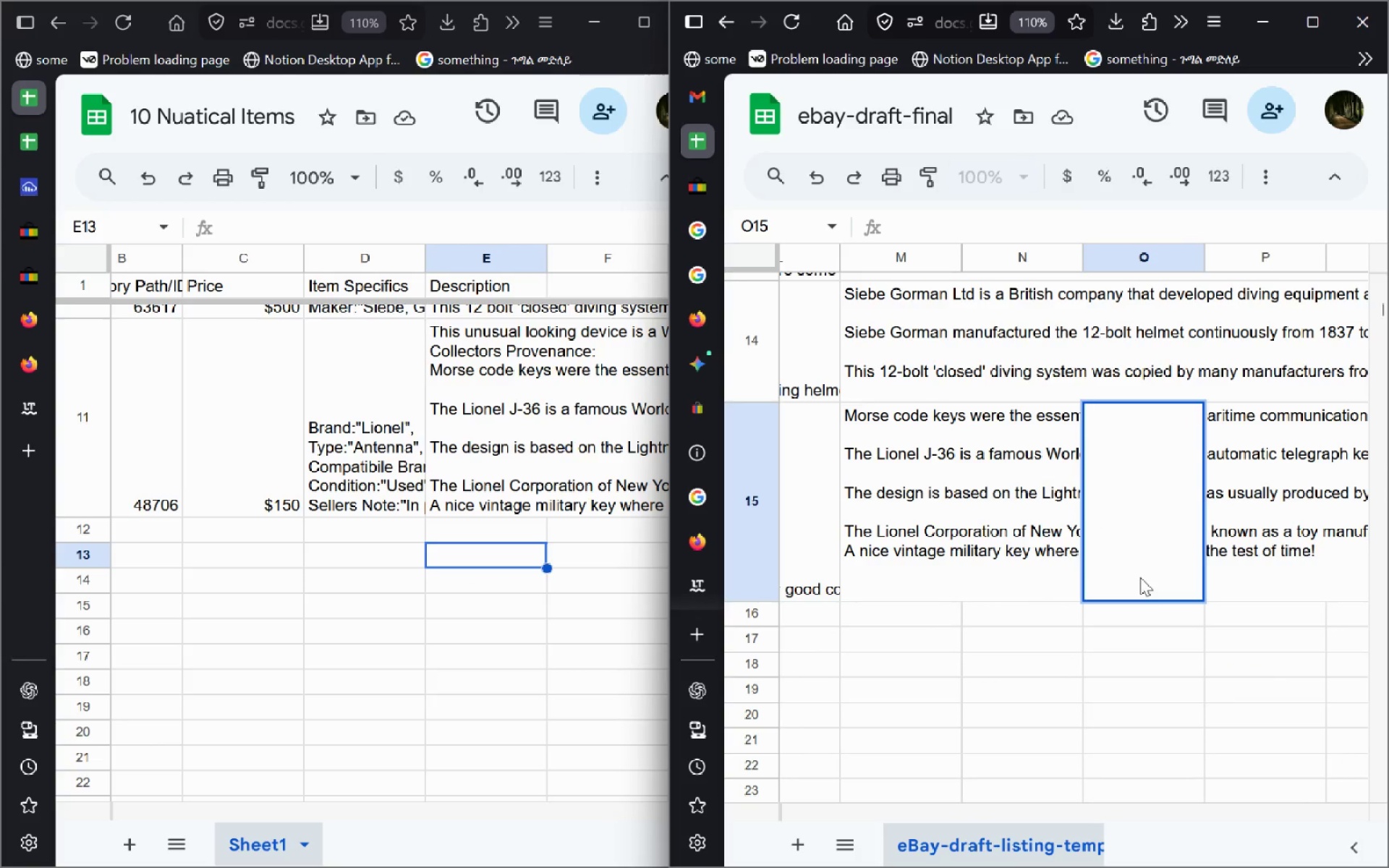 
key(L)
 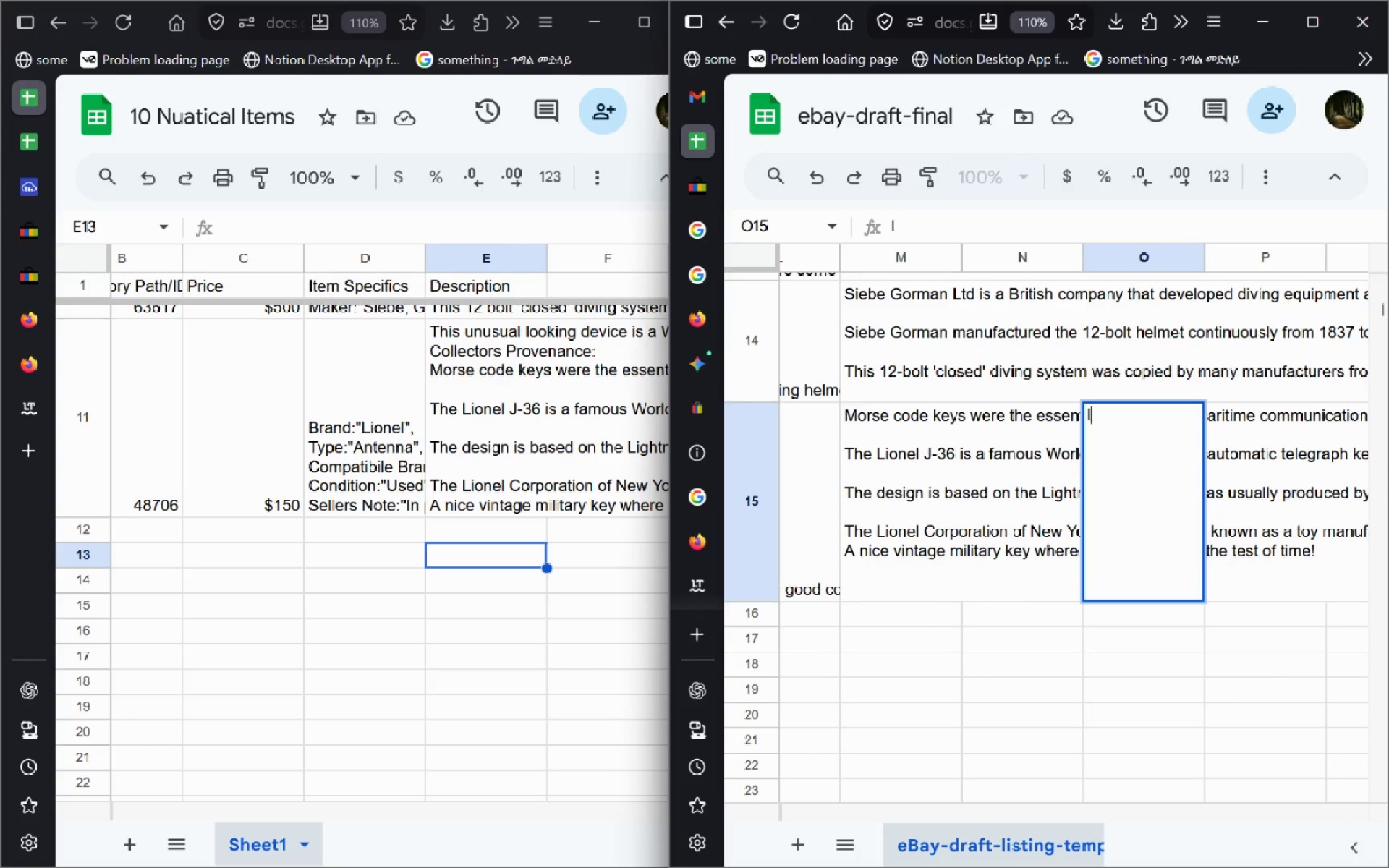 
key(Enter)
 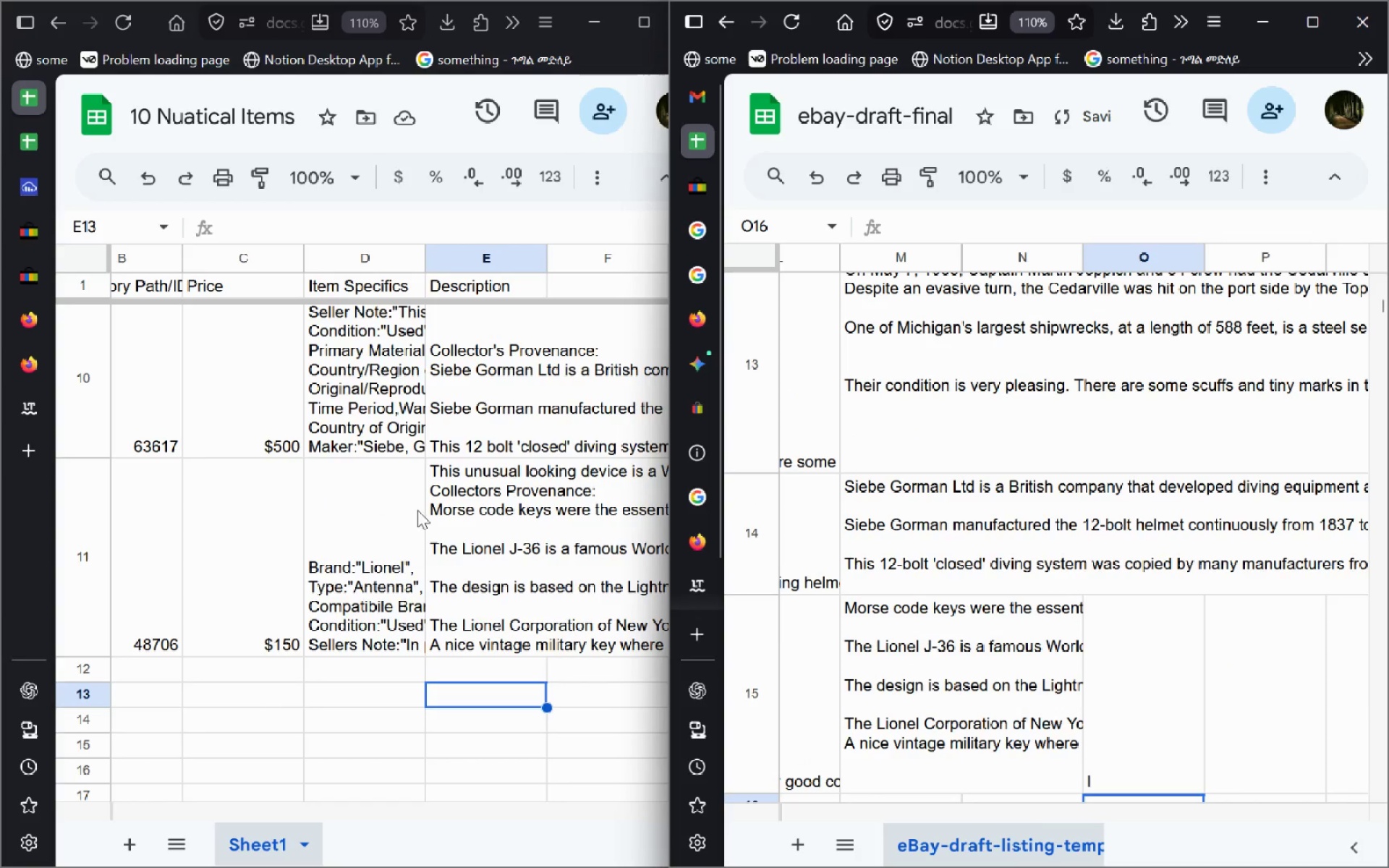 
double_click([378, 407])
 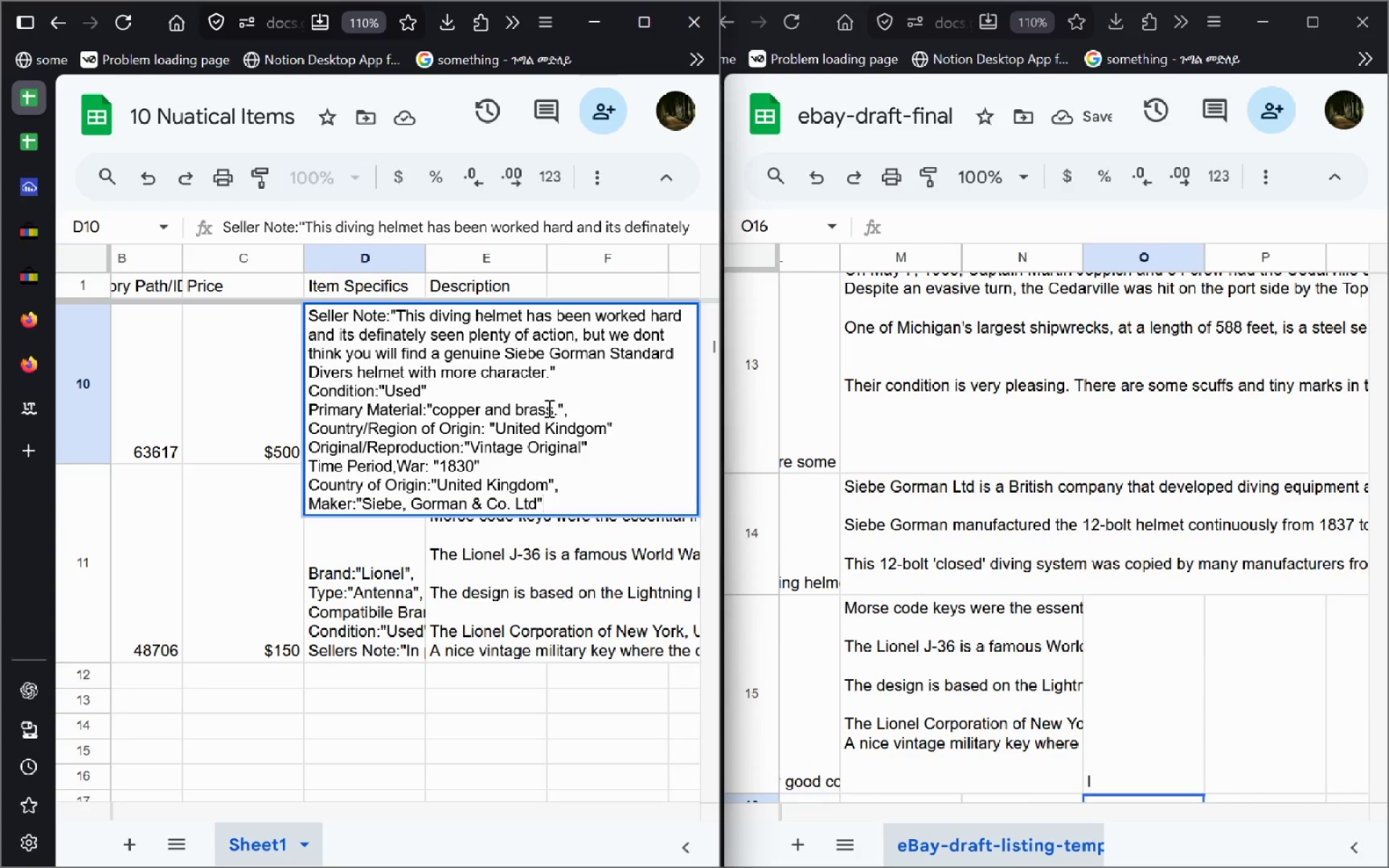 
left_click_drag(start_coordinate=[551, 407], to_coordinate=[433, 404])
 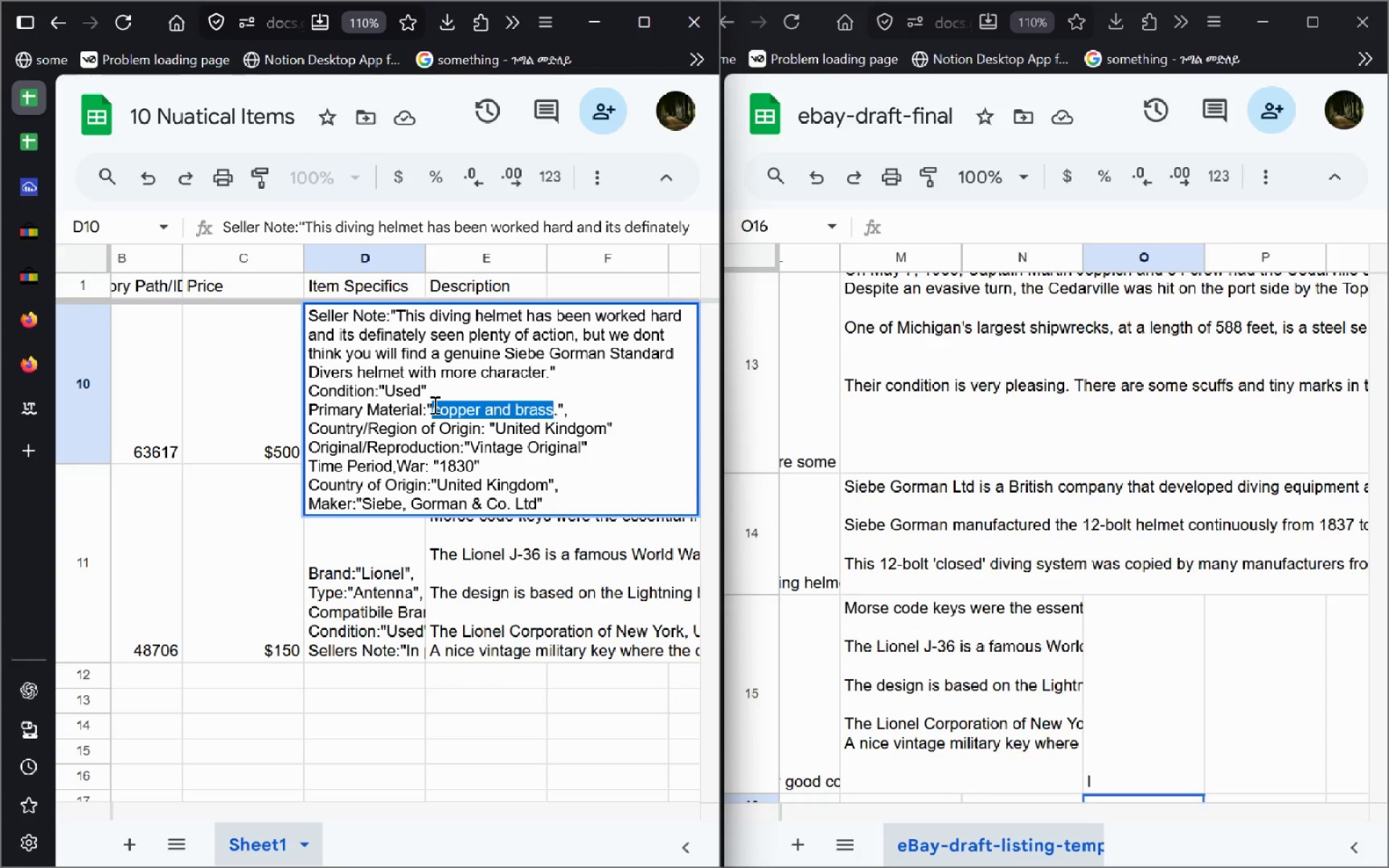 
key(Control+C)
 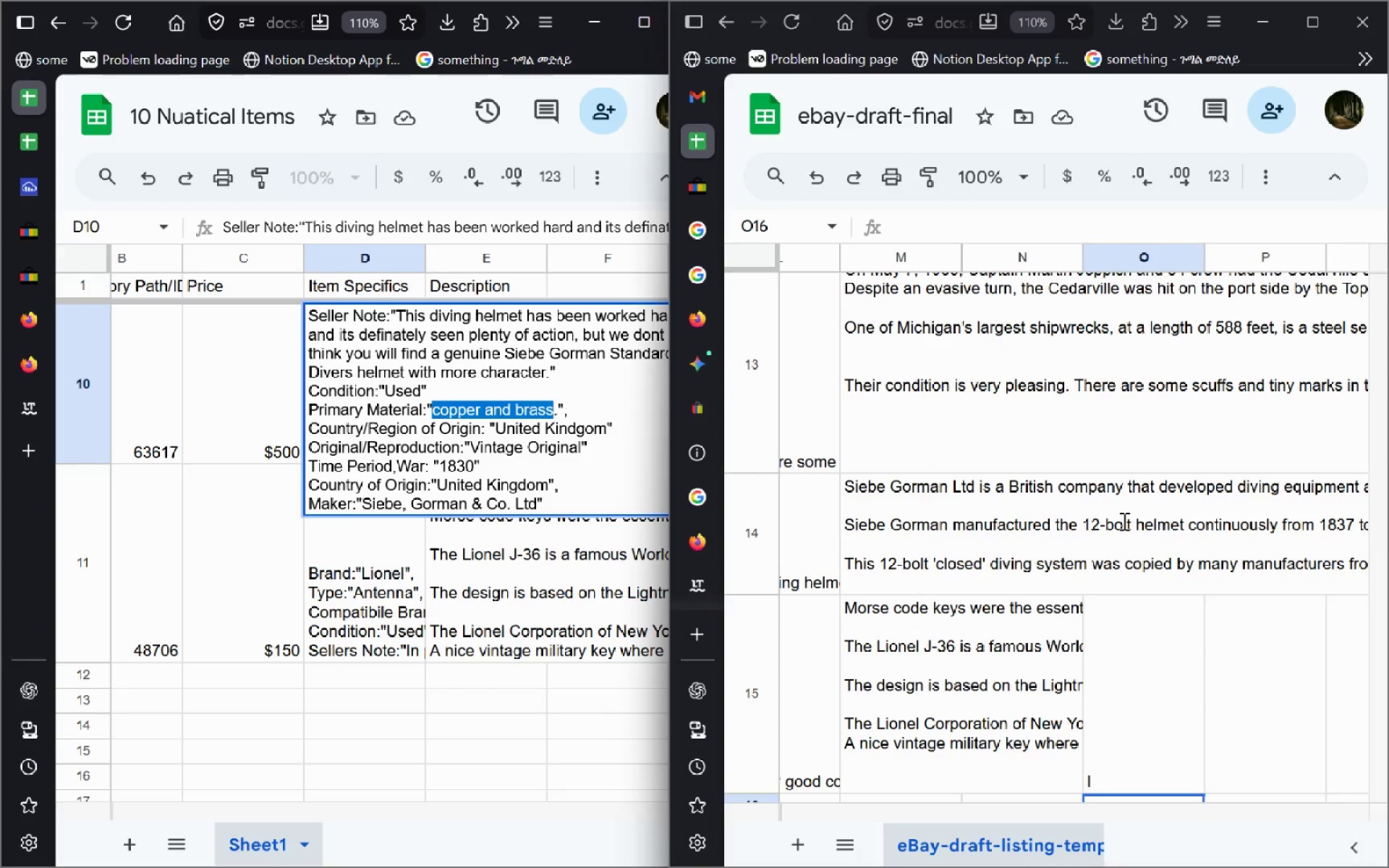 
double_click([1123, 521])
 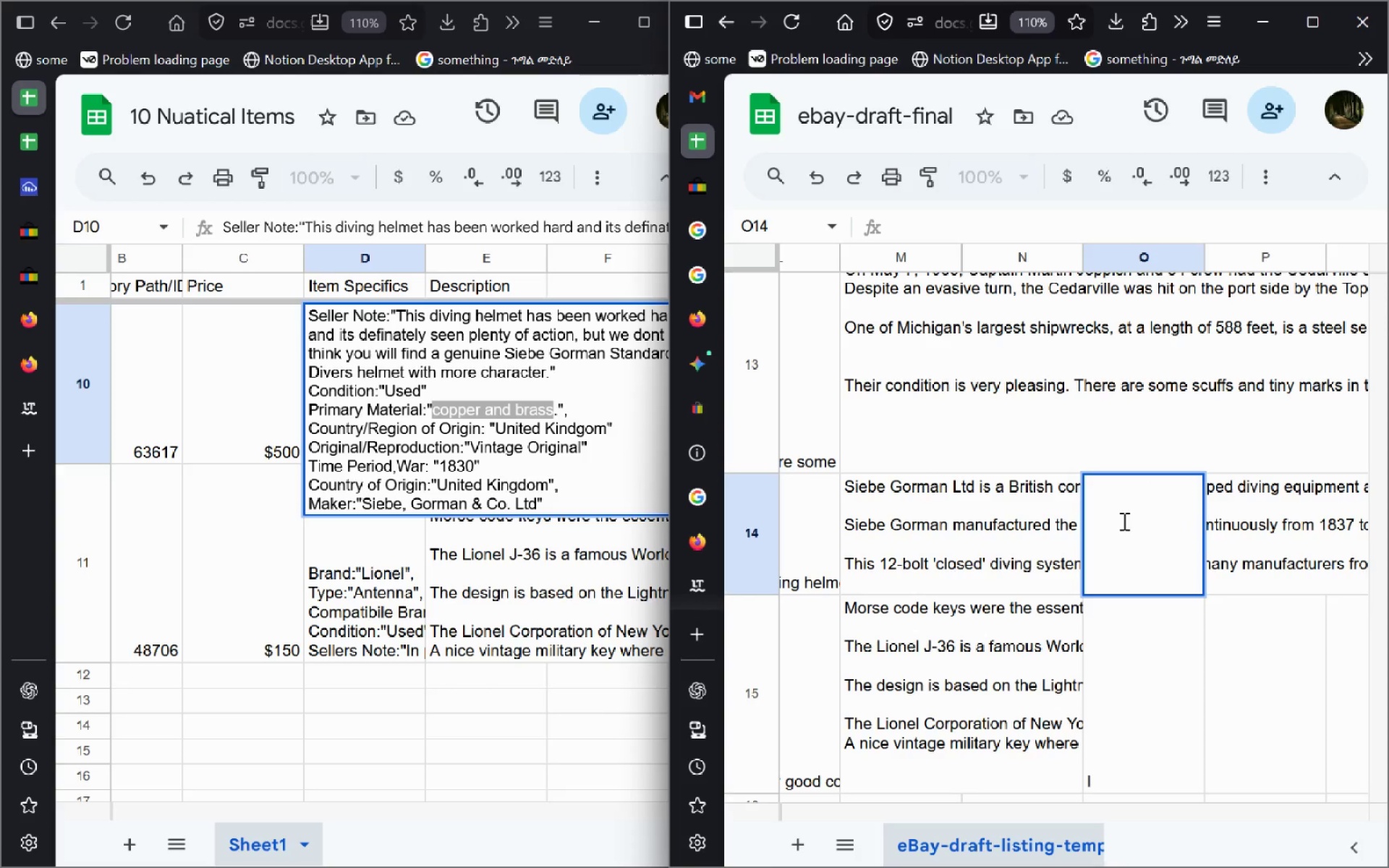 
type(Copper and Brass)
 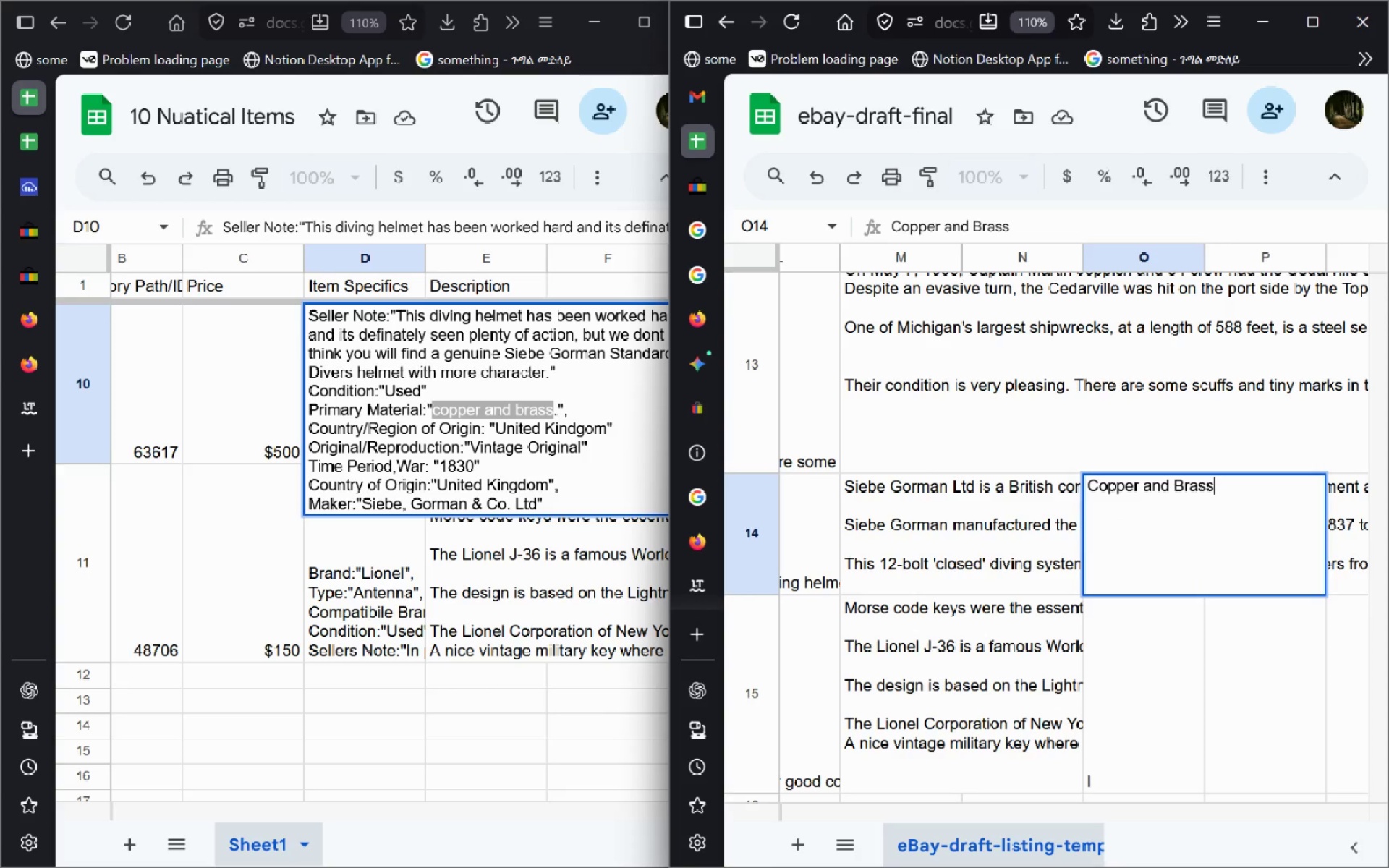 
key(Control+Backspace)
 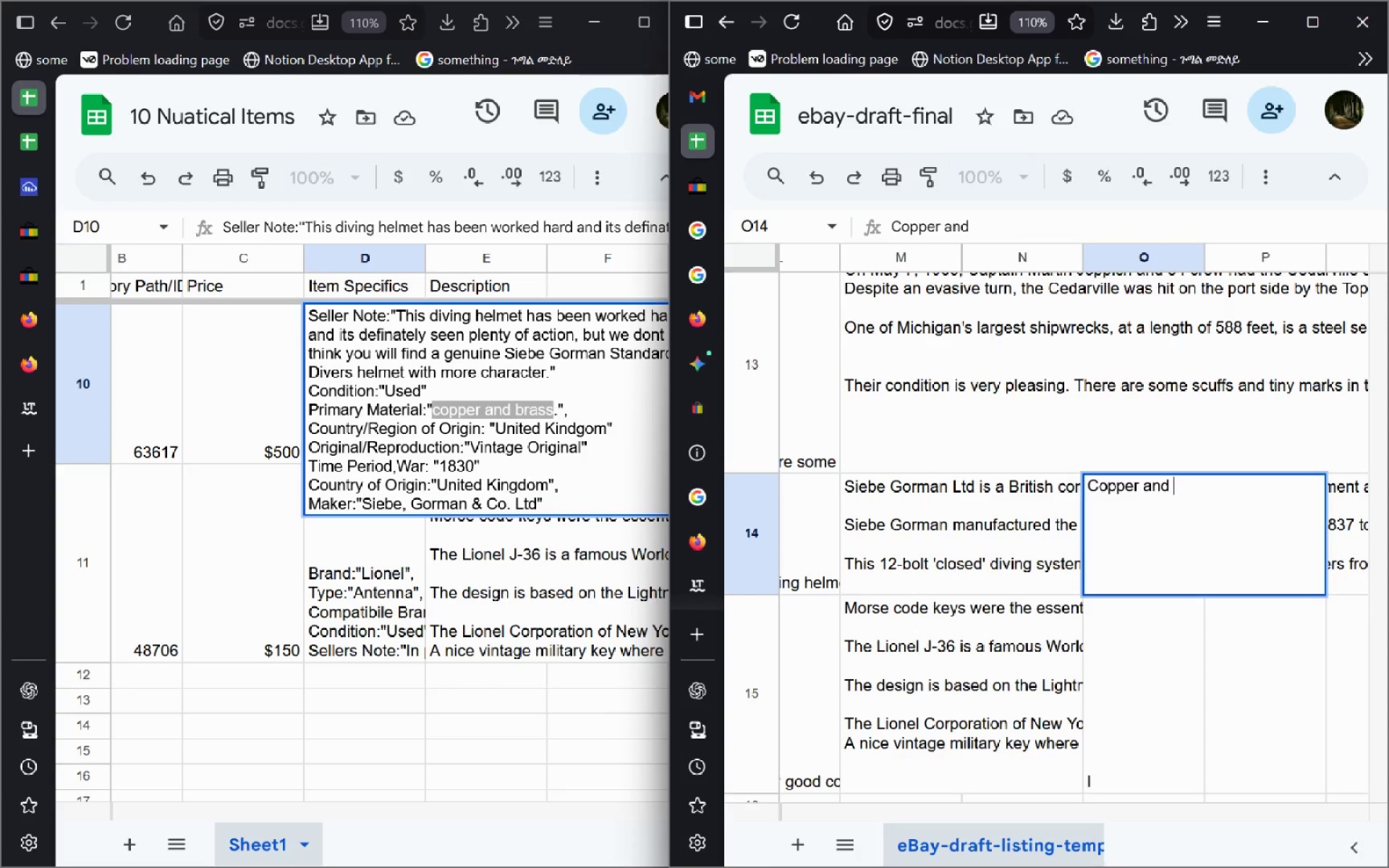 
key(Control+Backspace)
 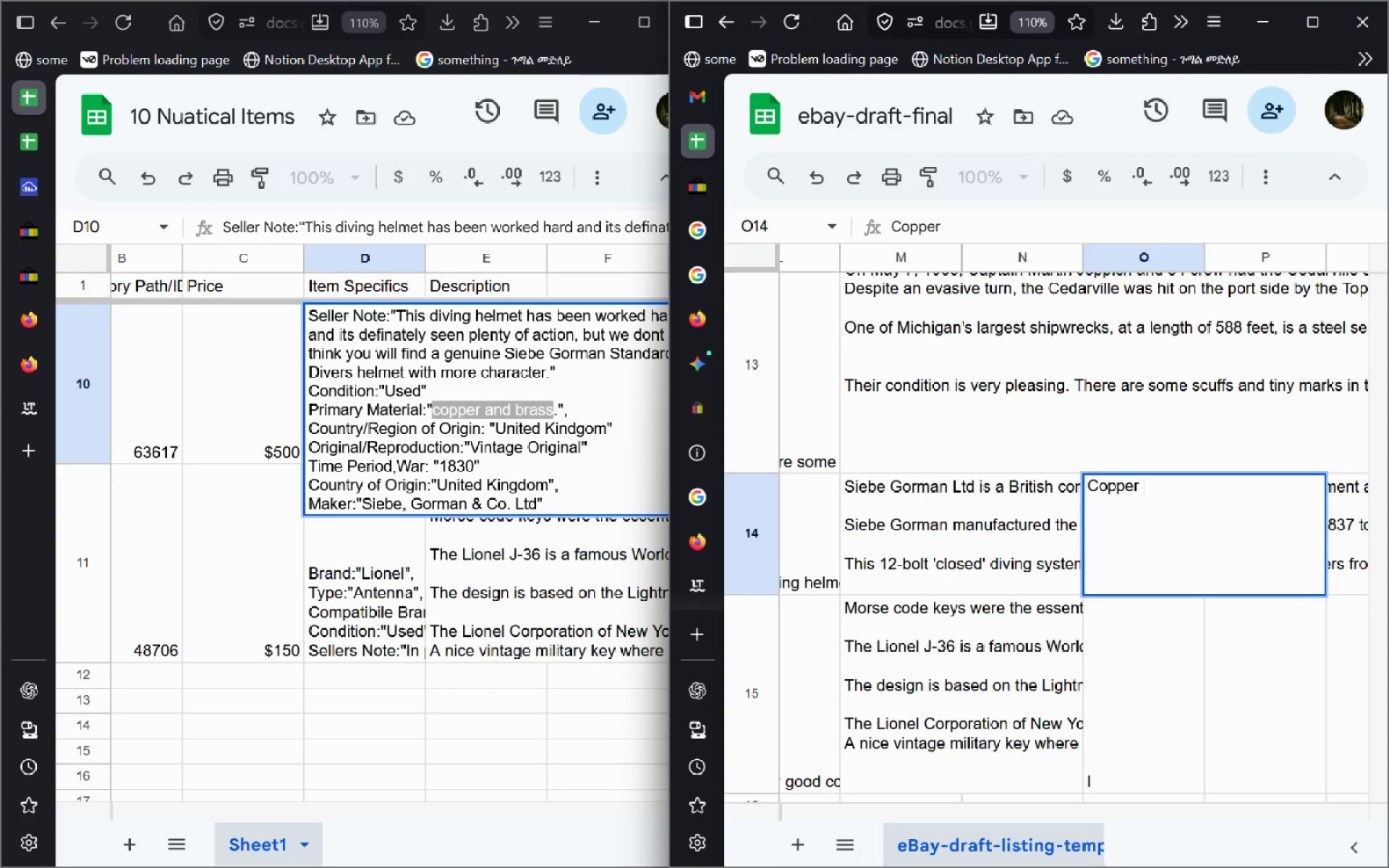 
type(+ Brass)
 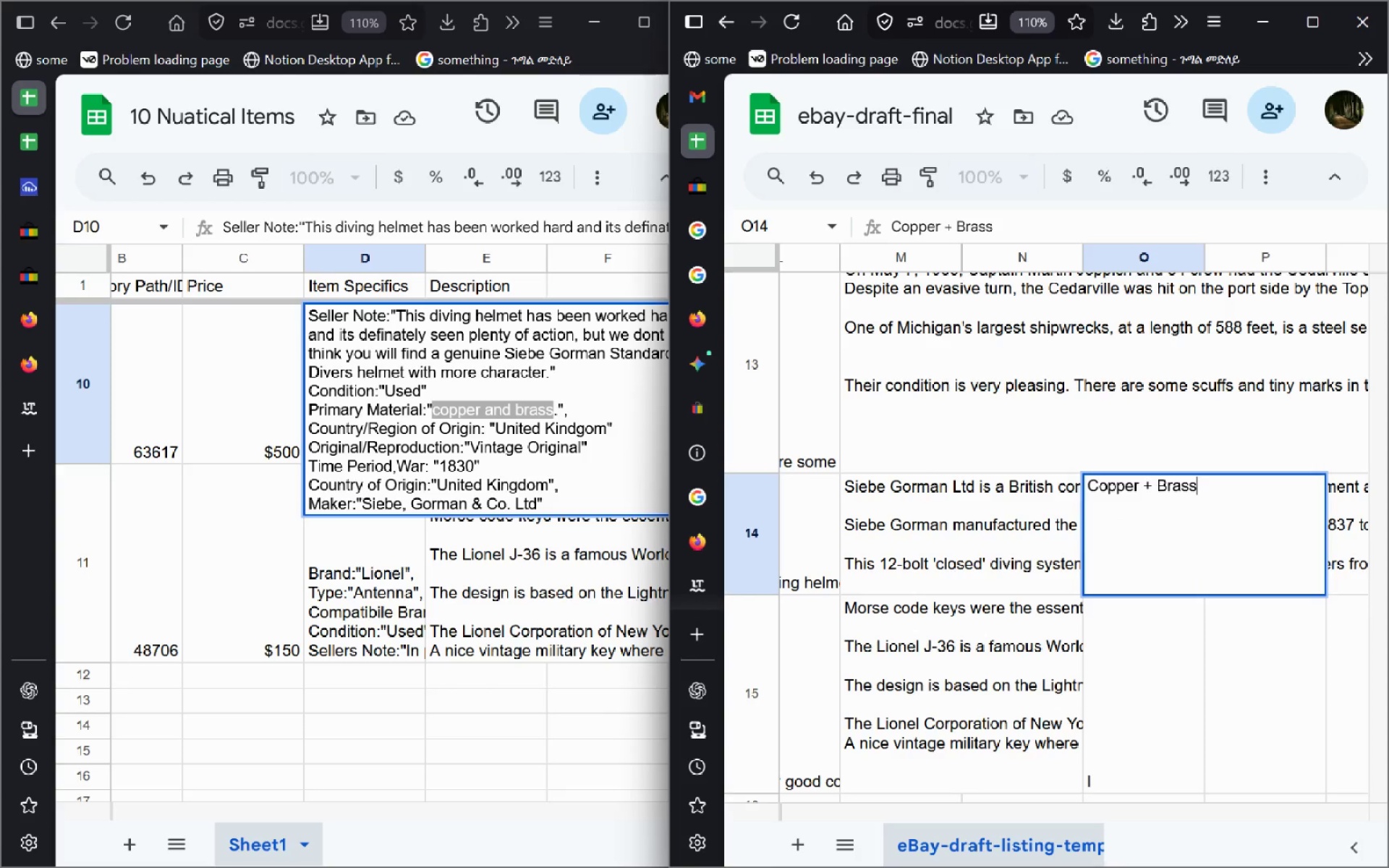 
key(Control+A)
 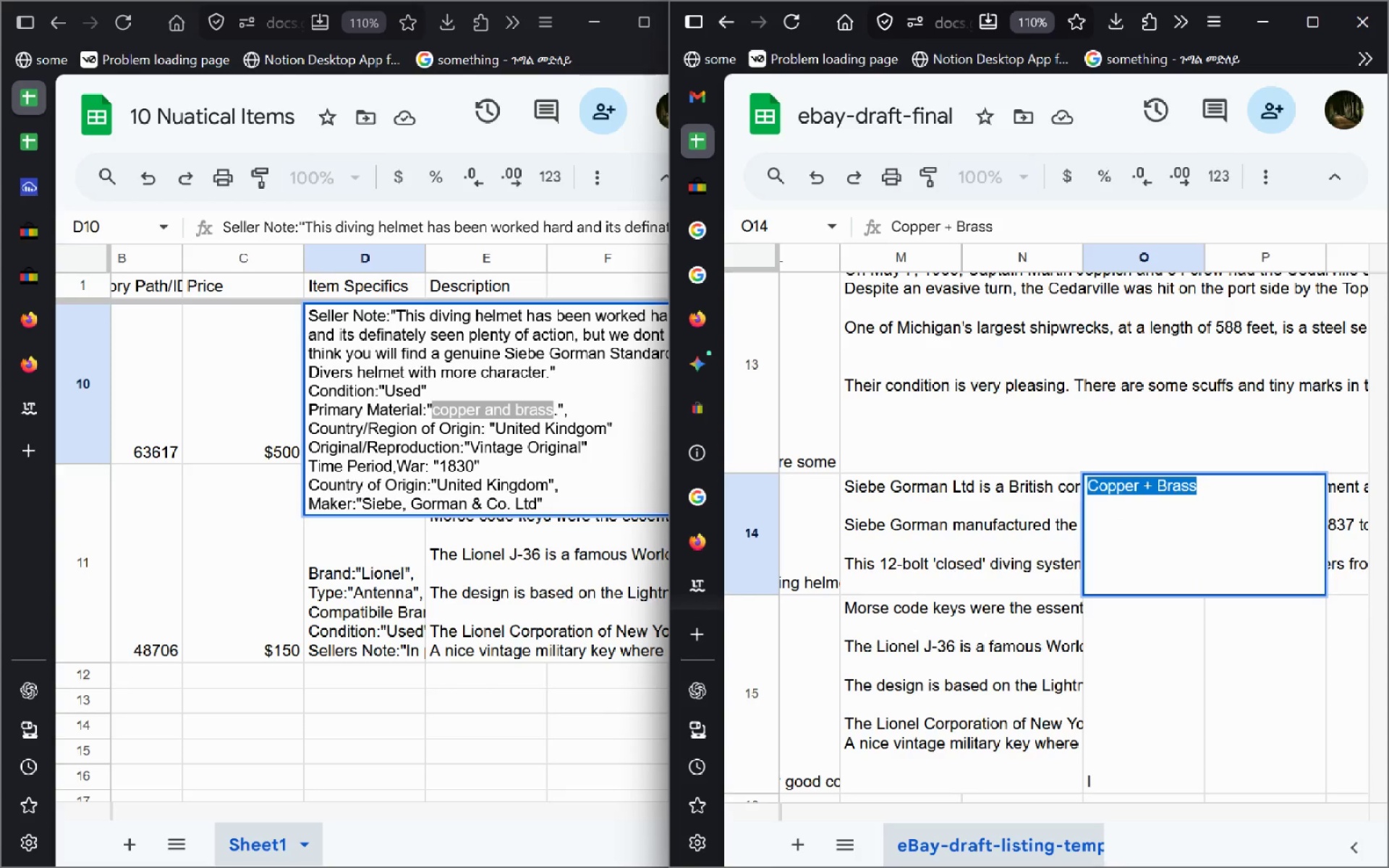 
key(Control+C)
 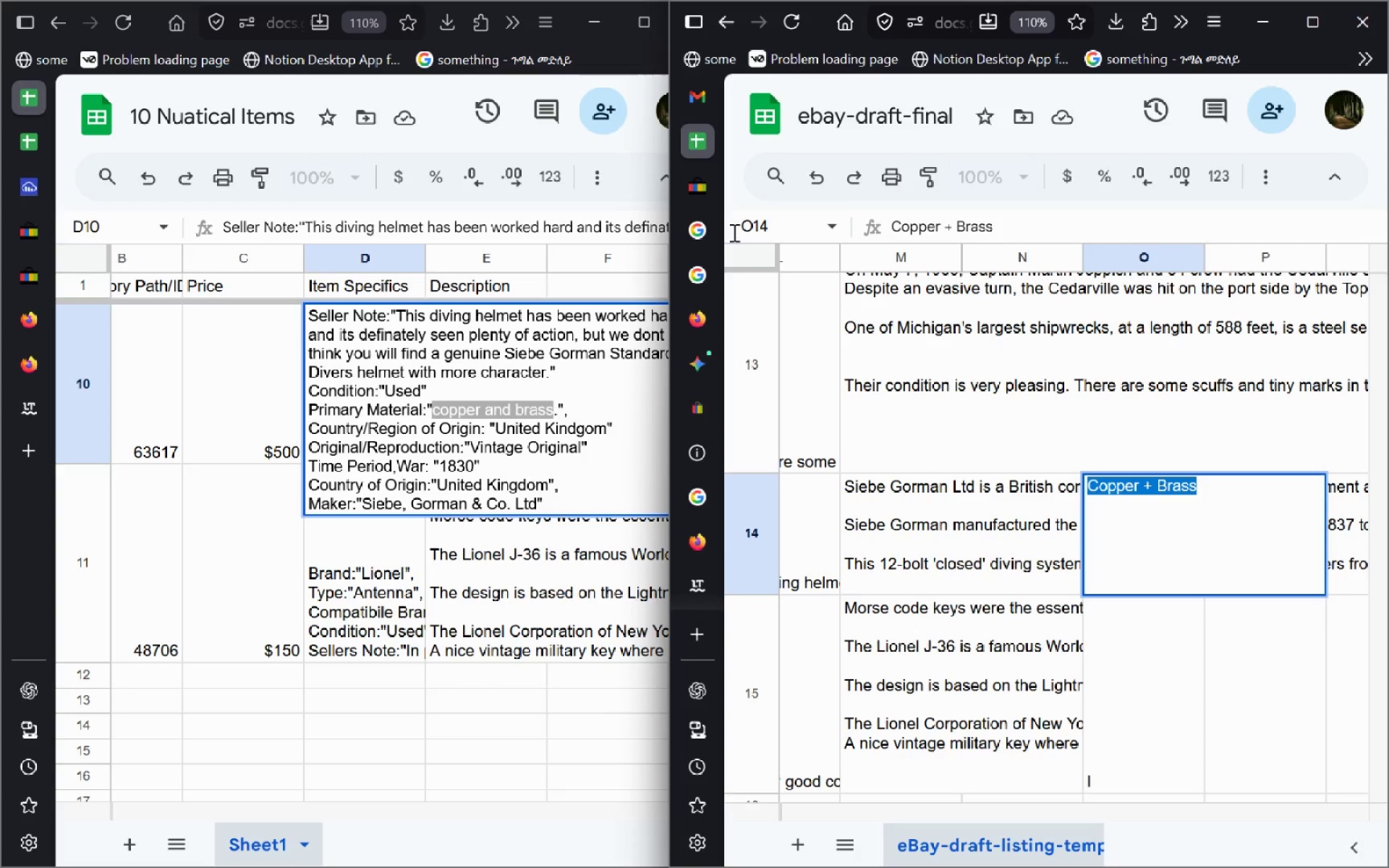 
left_click([698, 192])
 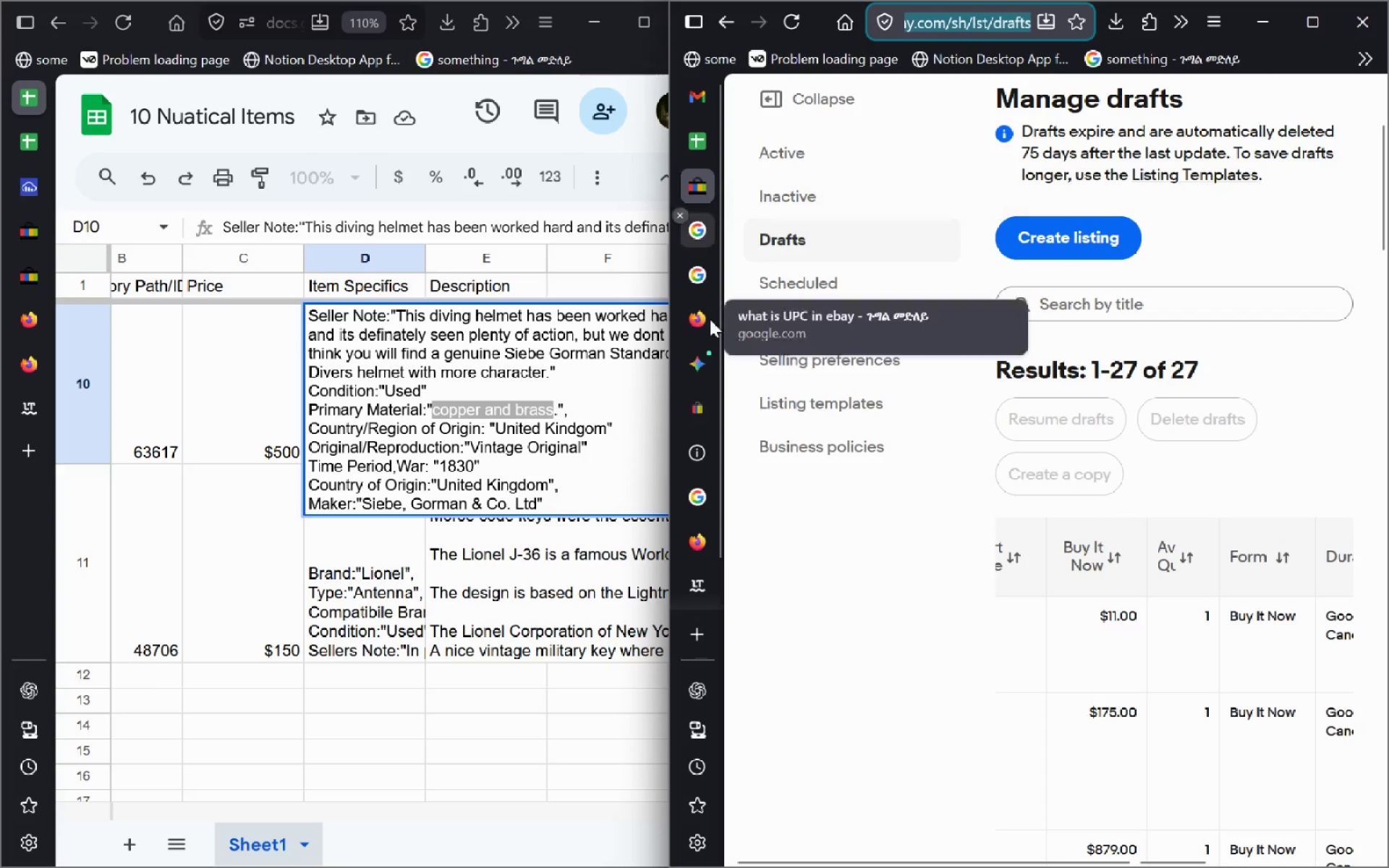 
left_click([703, 378])
 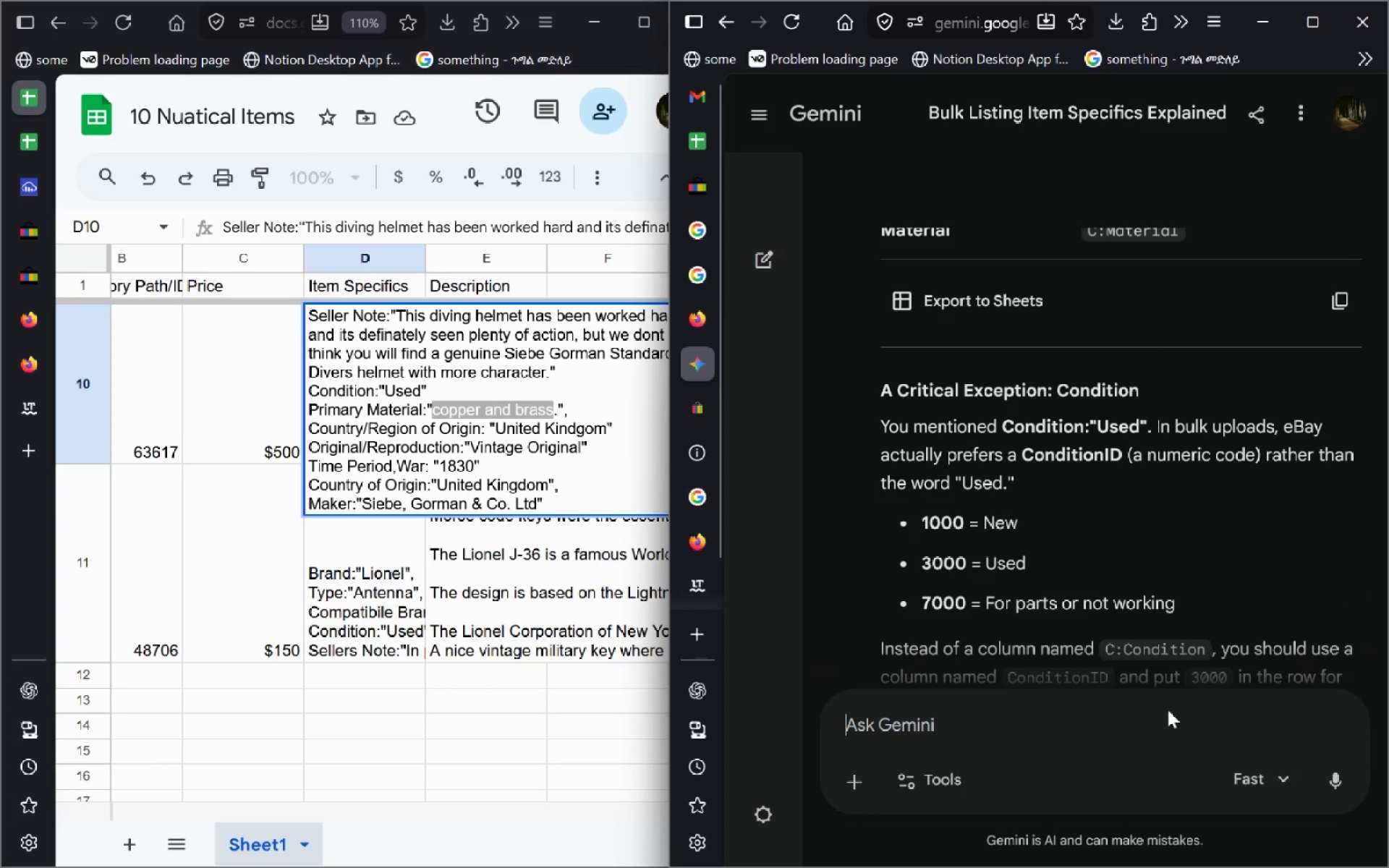 
left_click([1110, 727])
 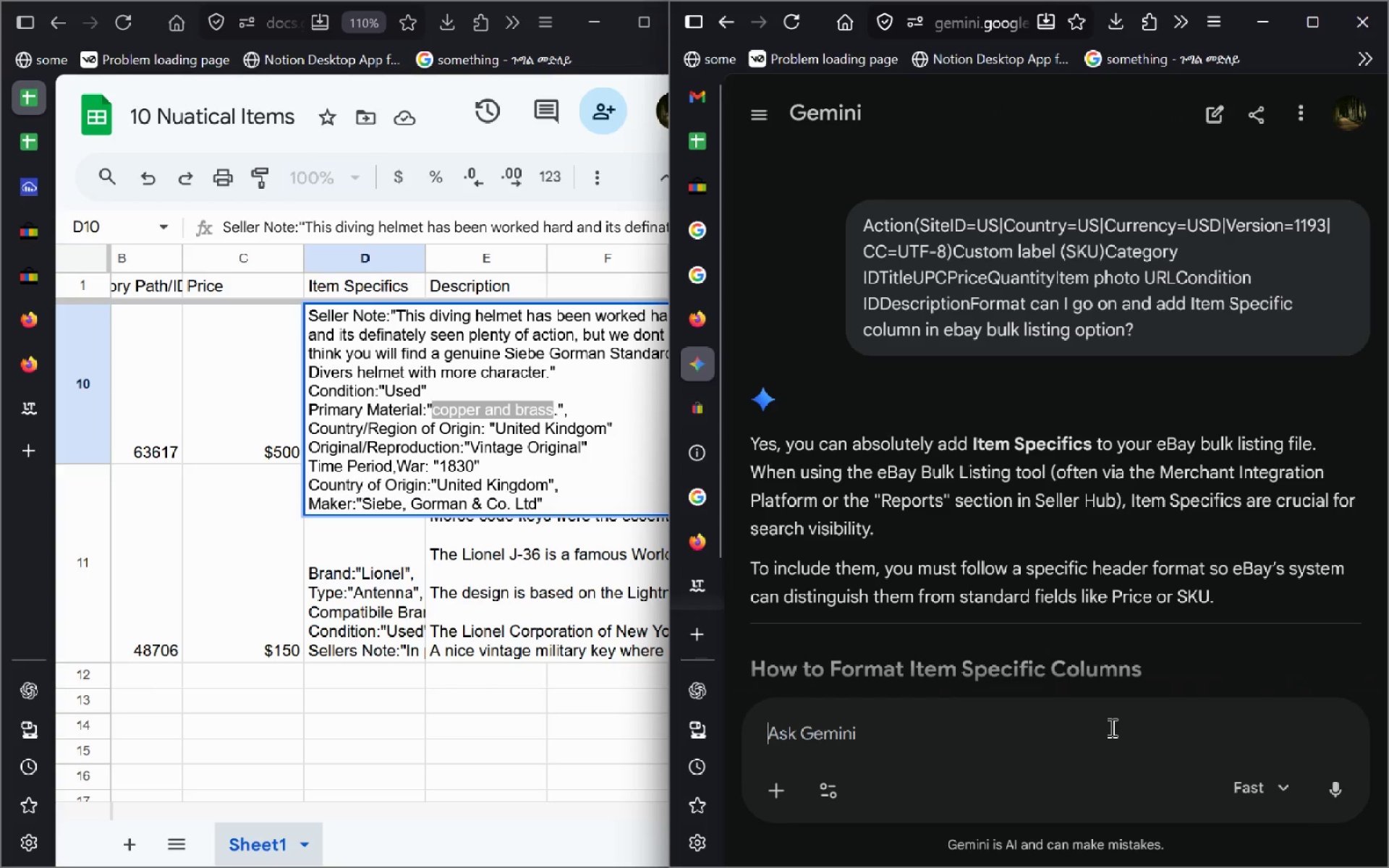 
type(for inputs that might be two options like )
 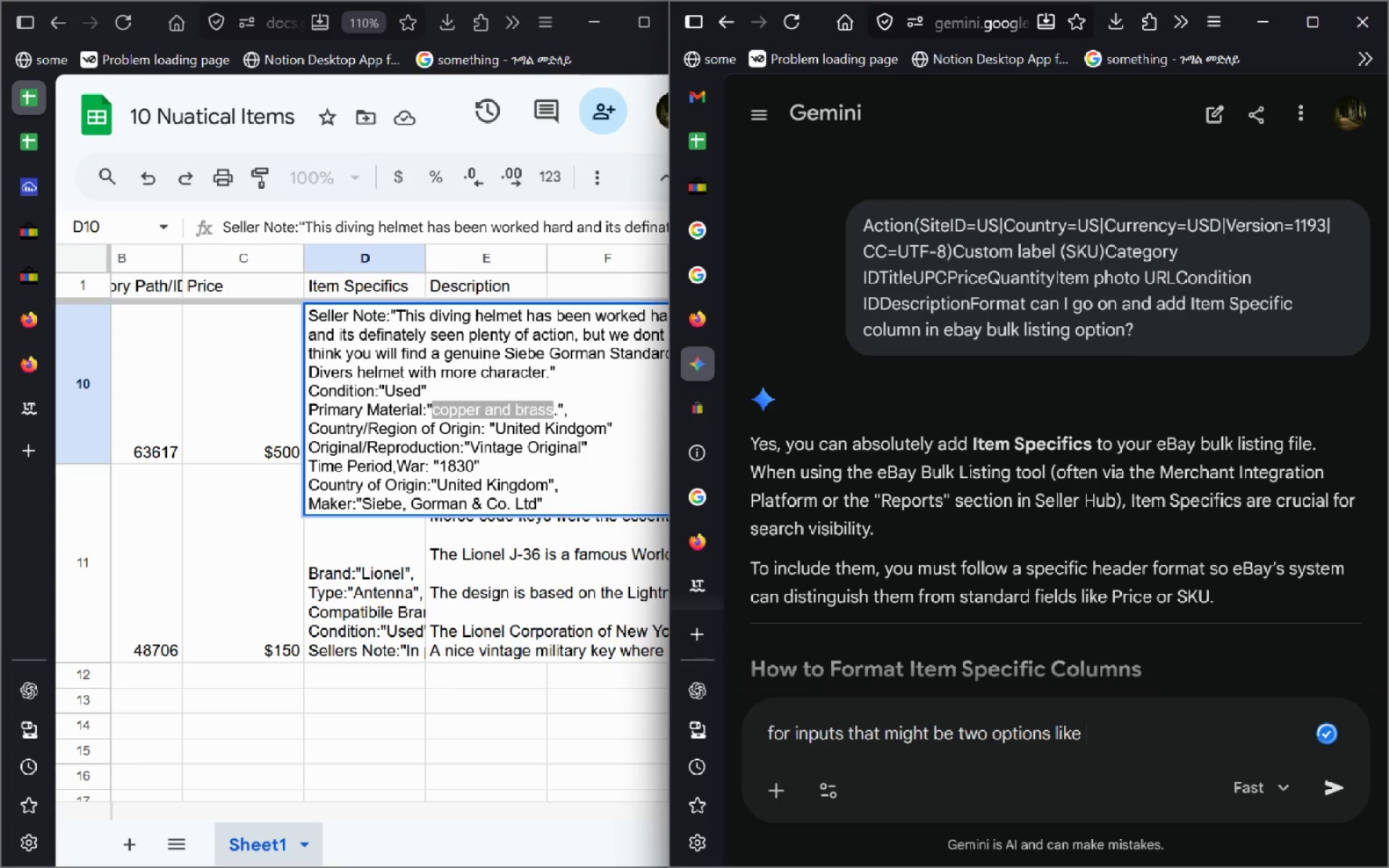 
key(Control+ControlLeft)
 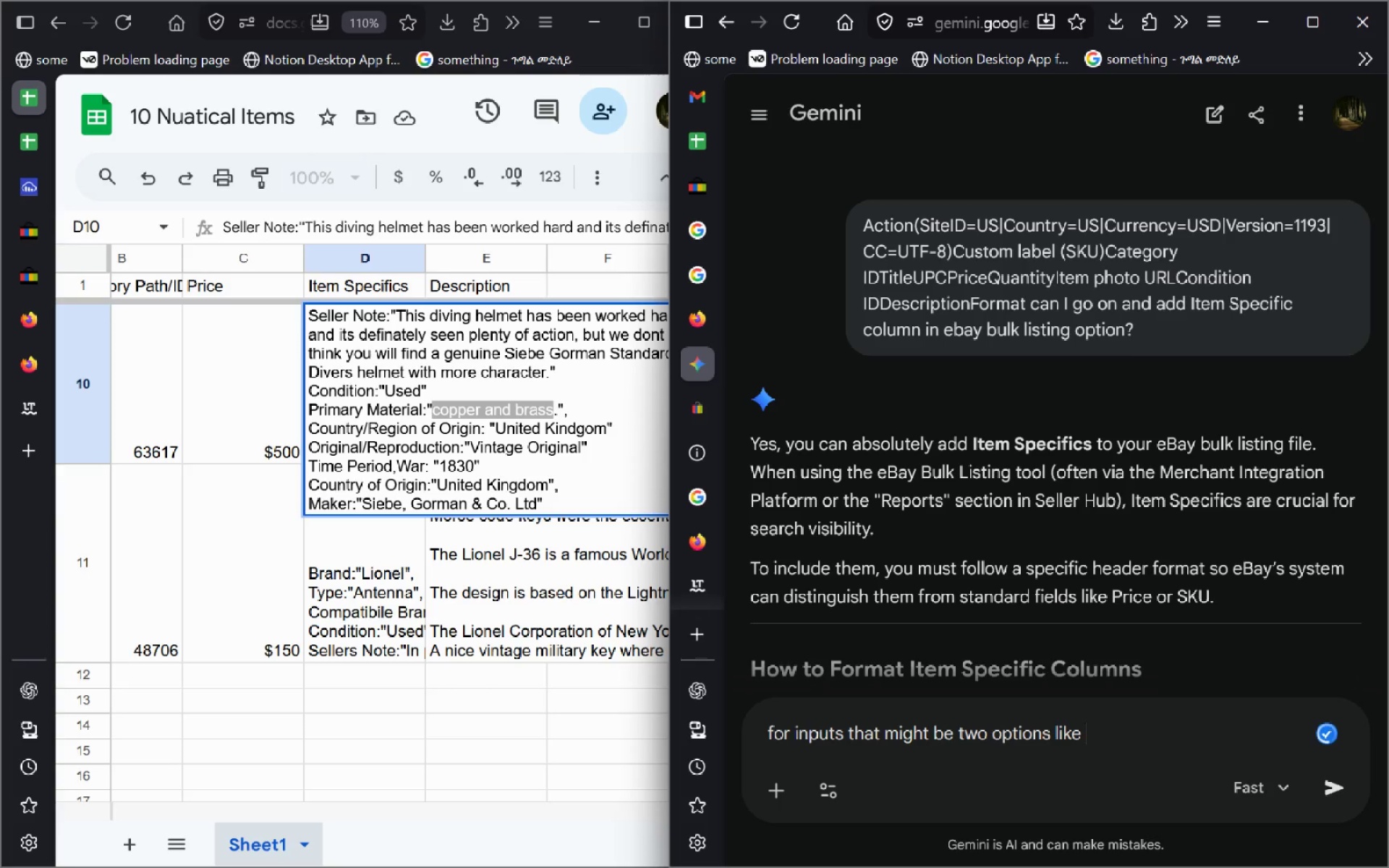 
key(Control+V)
 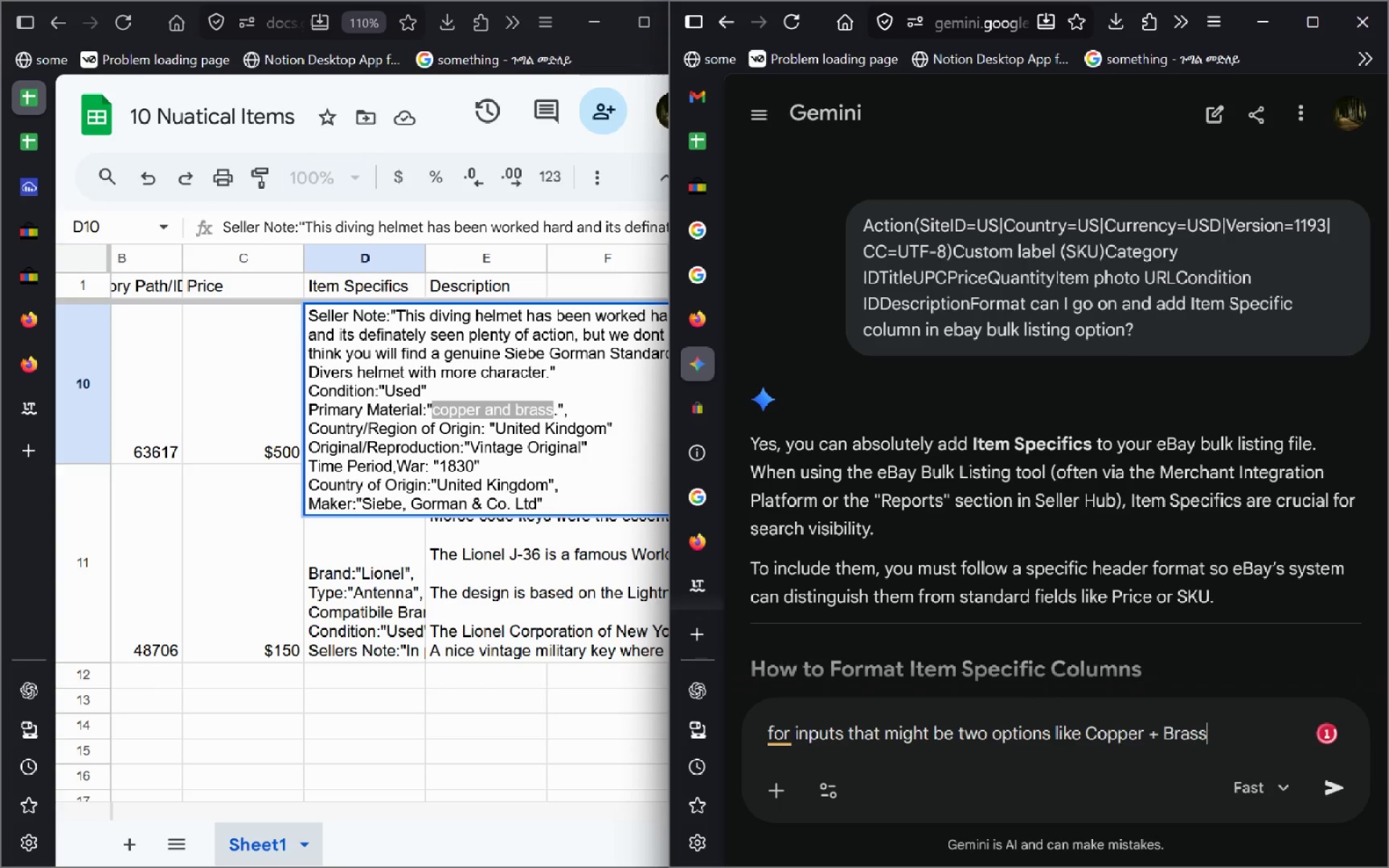 
type( do I do it ith)
 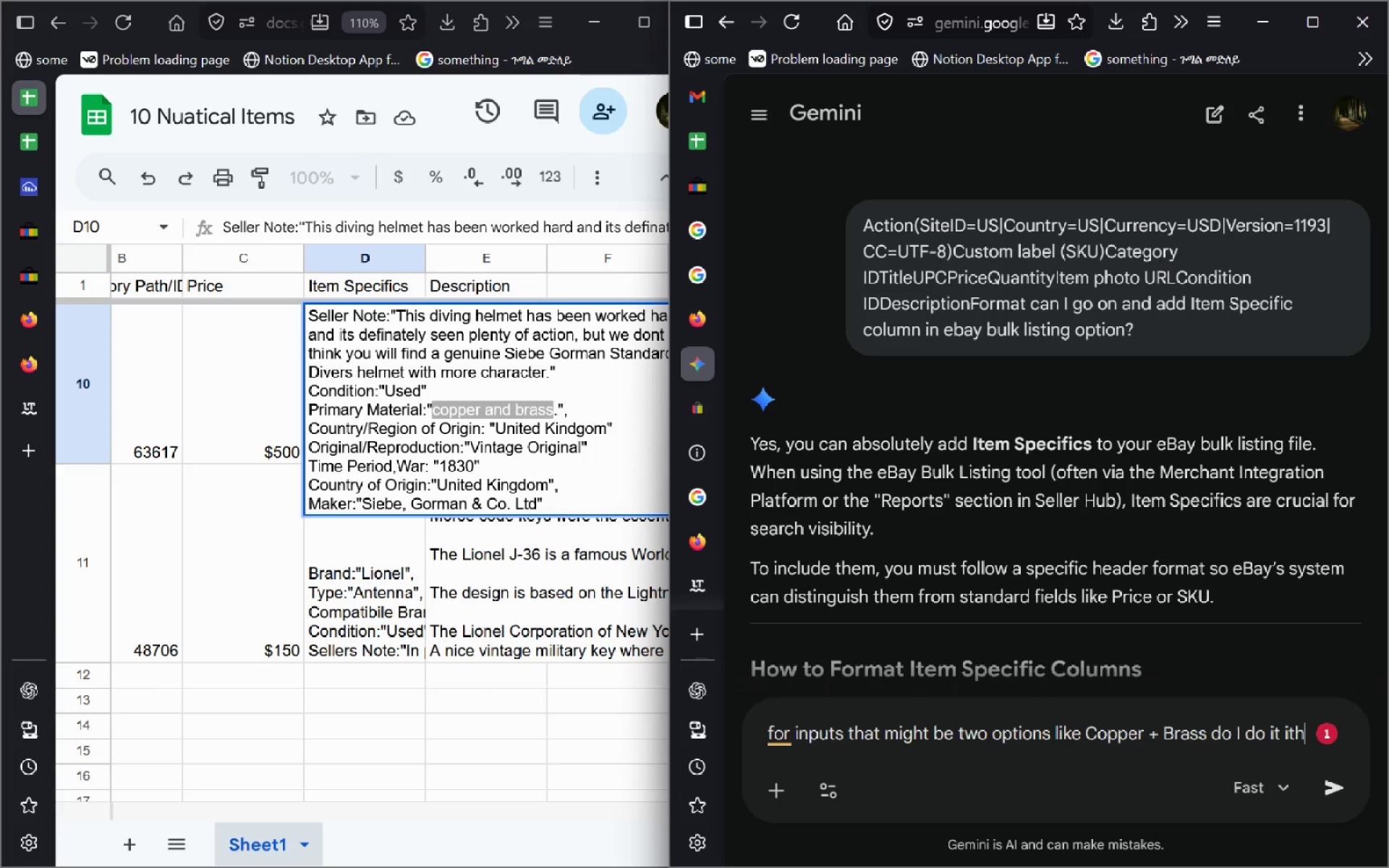 
key(Control+ControlLeft)
 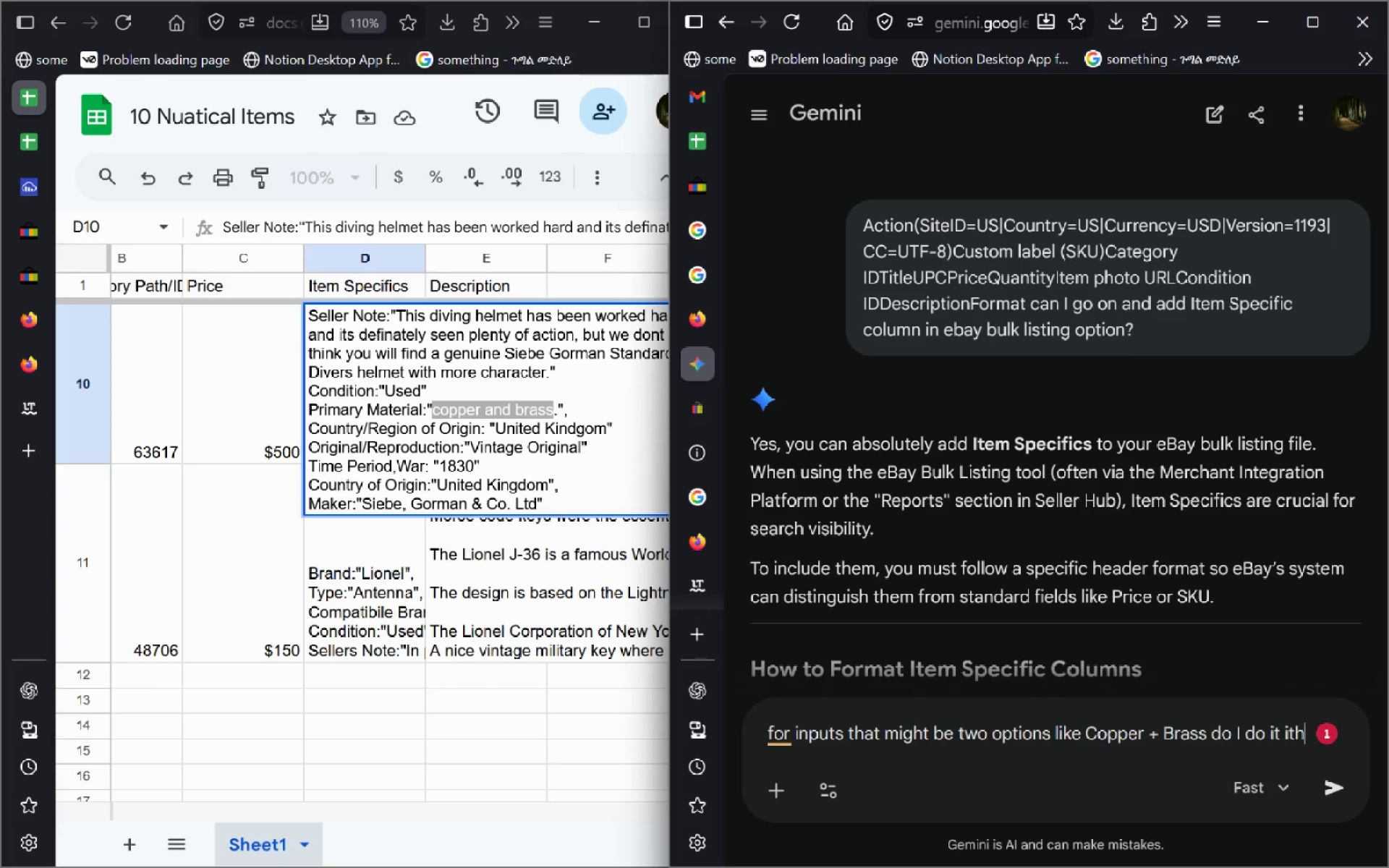 
key(Control+Backspace)
 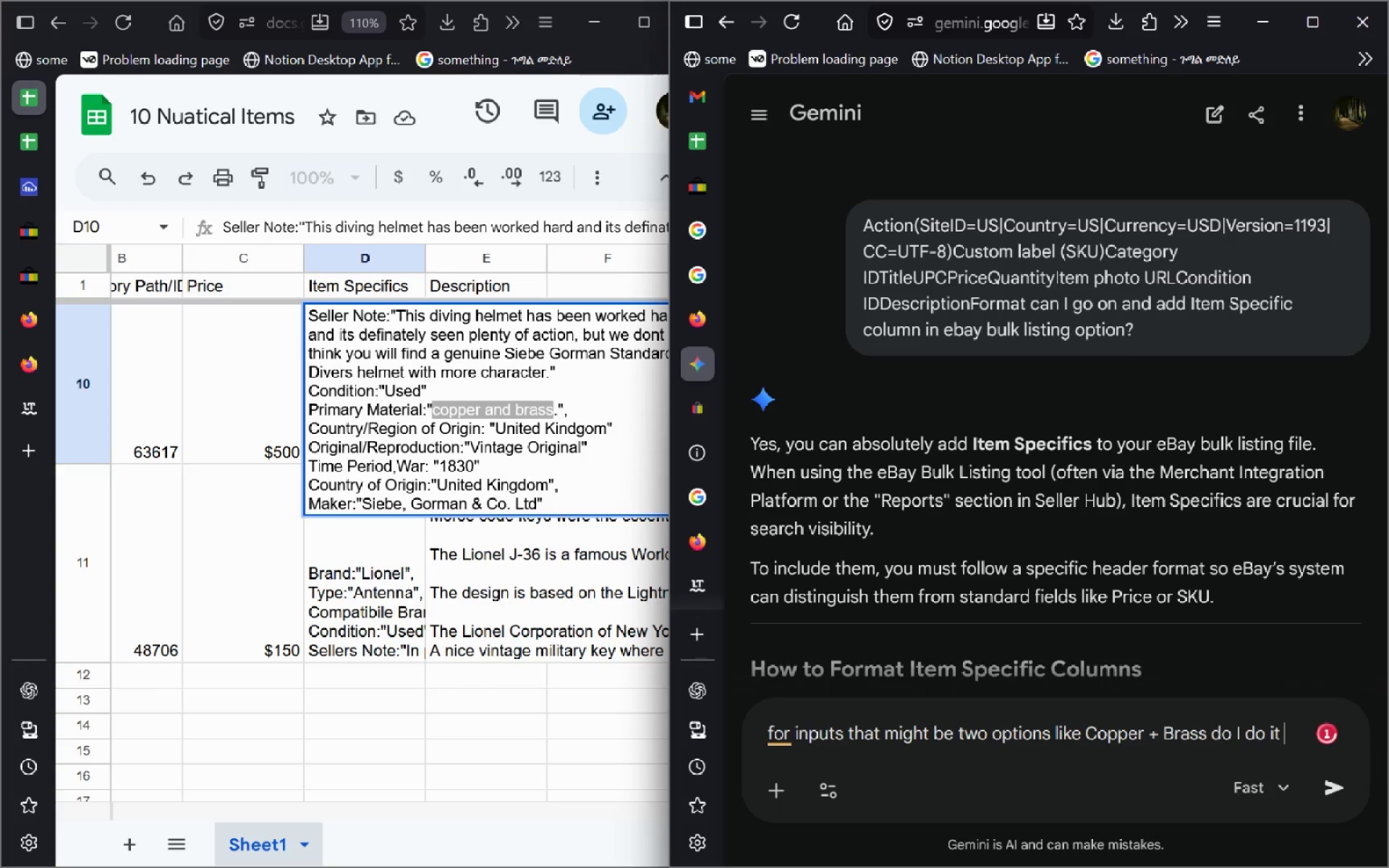 
type(with a plus sign or wa)
key(Backspace)
type(hat?)
 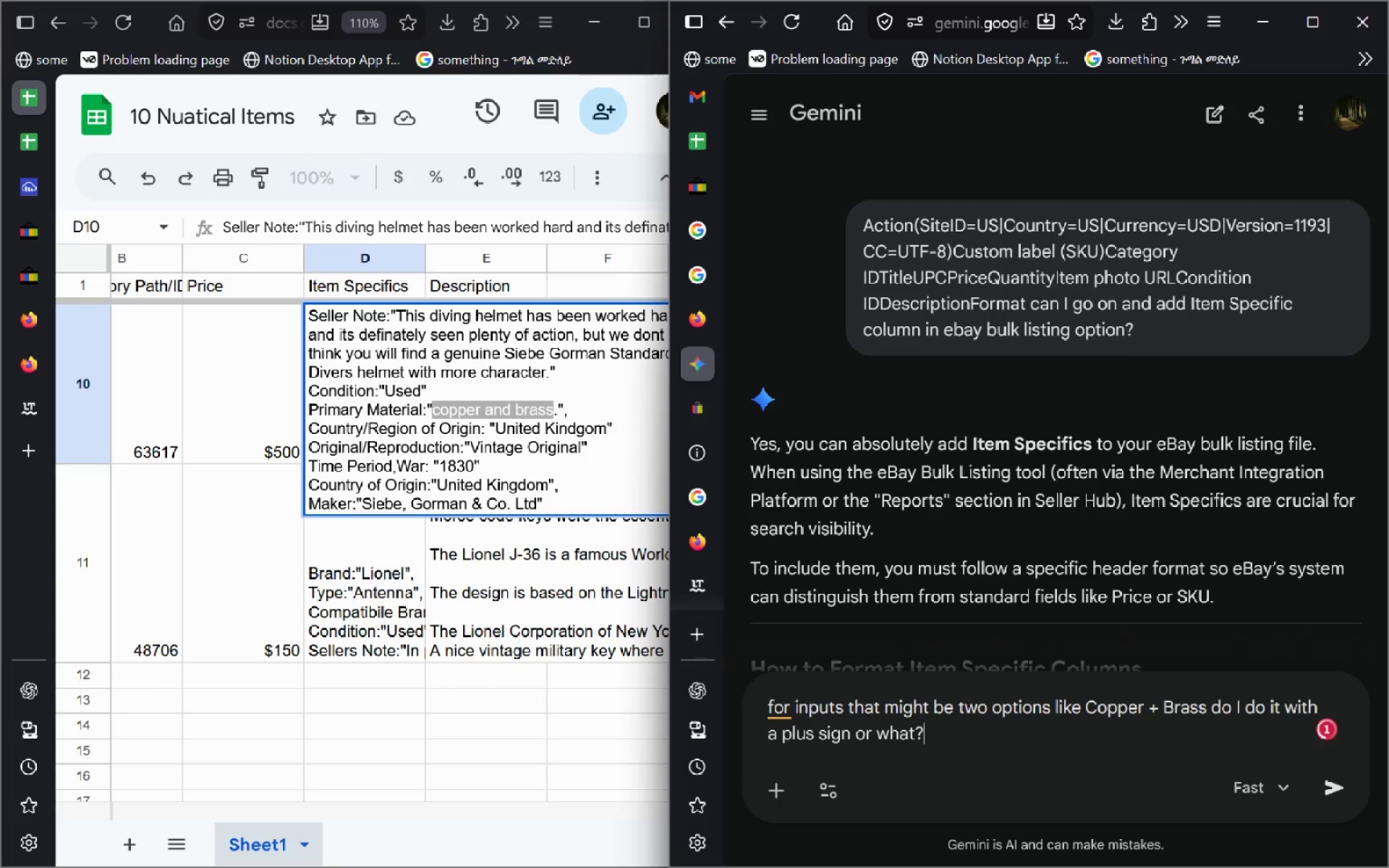 
key(Enter)
 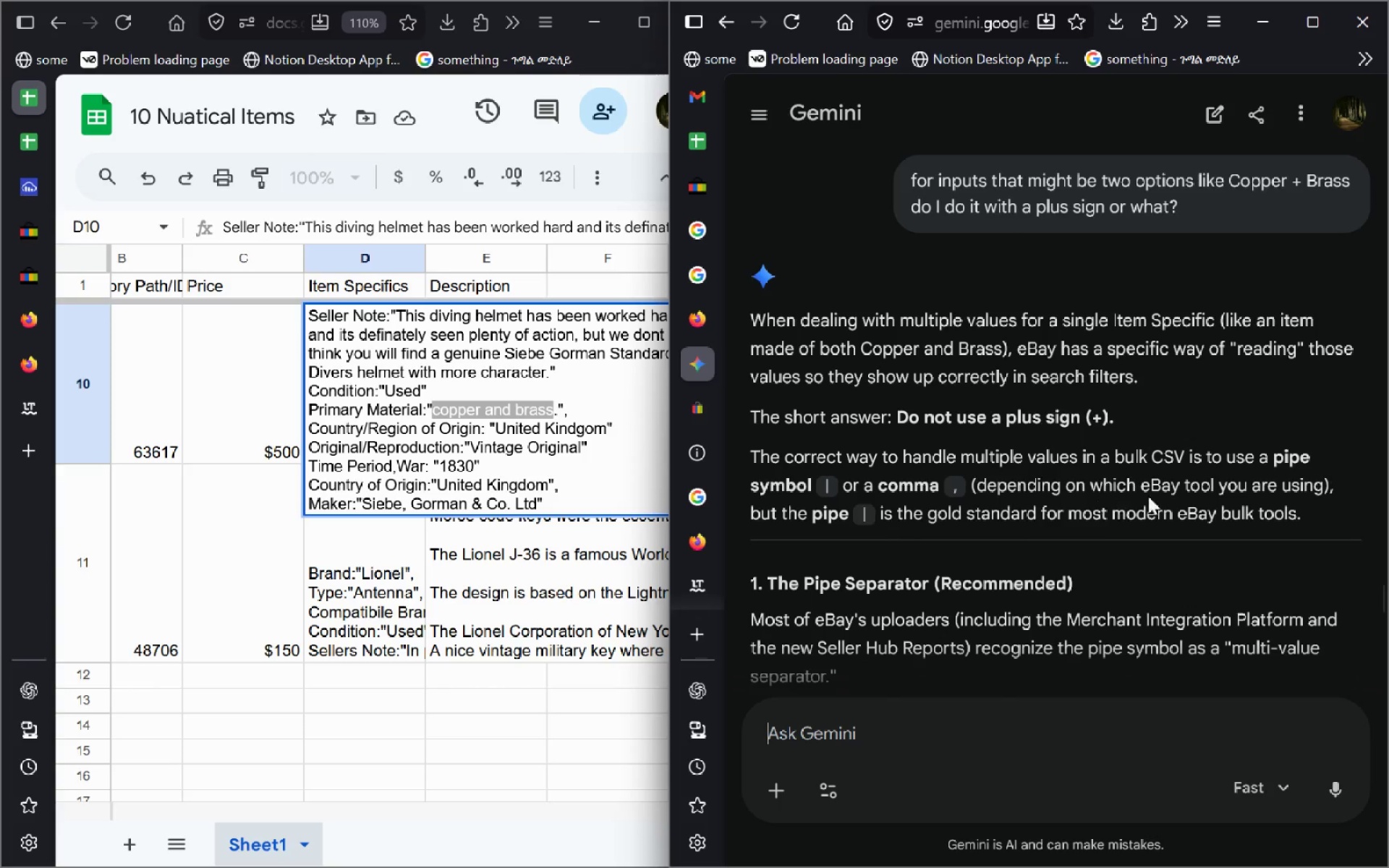 
wait(29.47)
 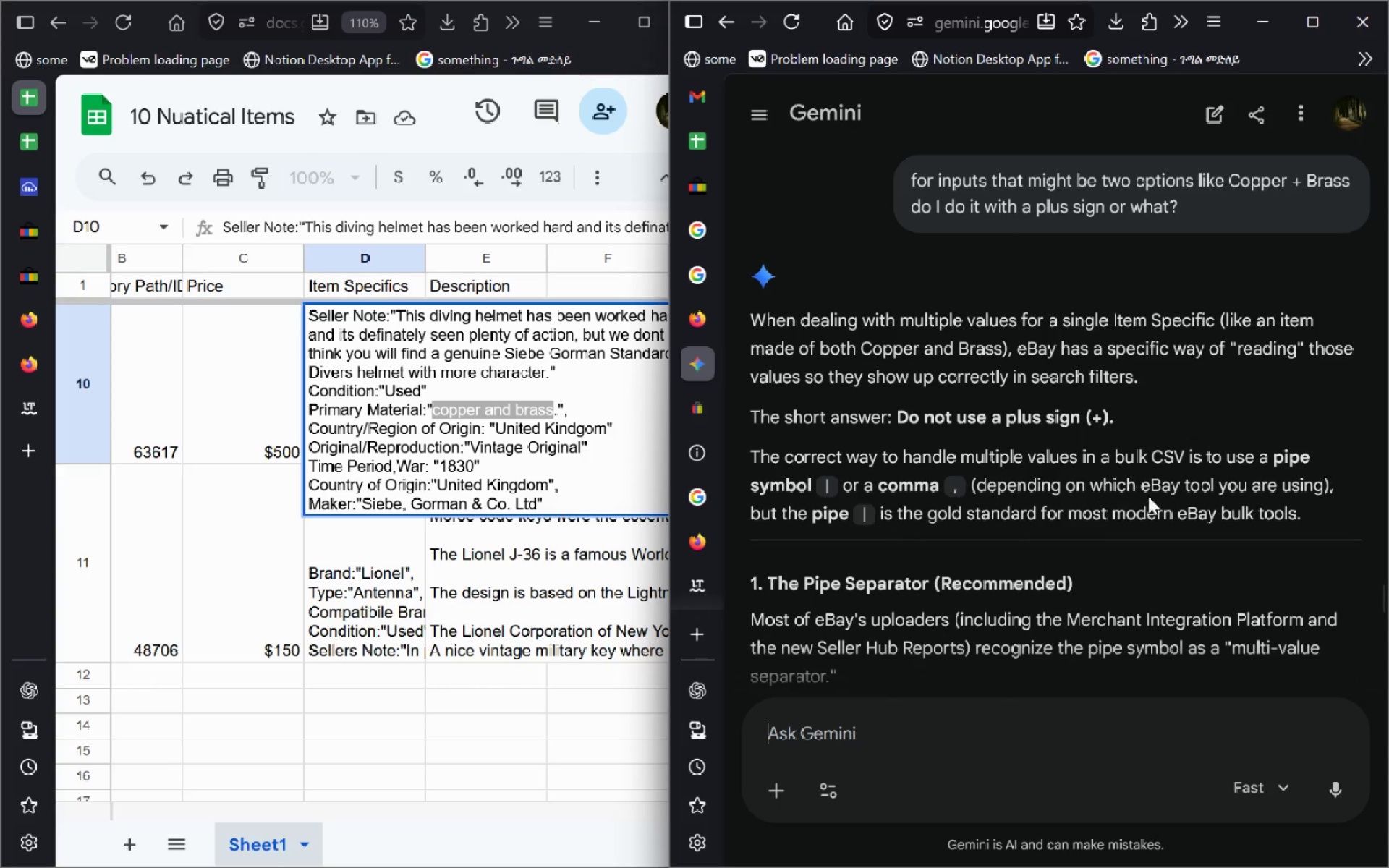 
left_click([709, 140])
 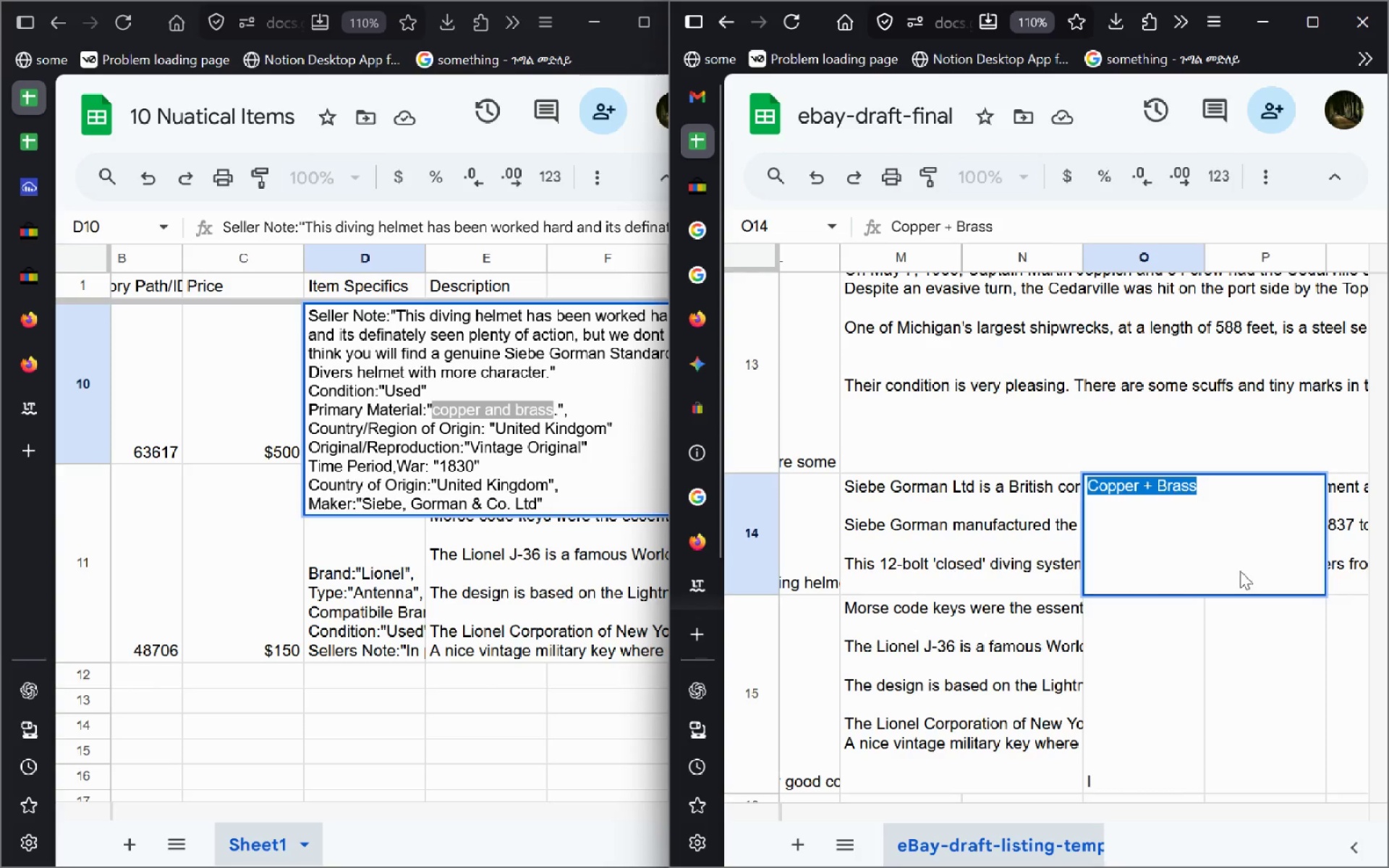 
left_click([1244, 571])
 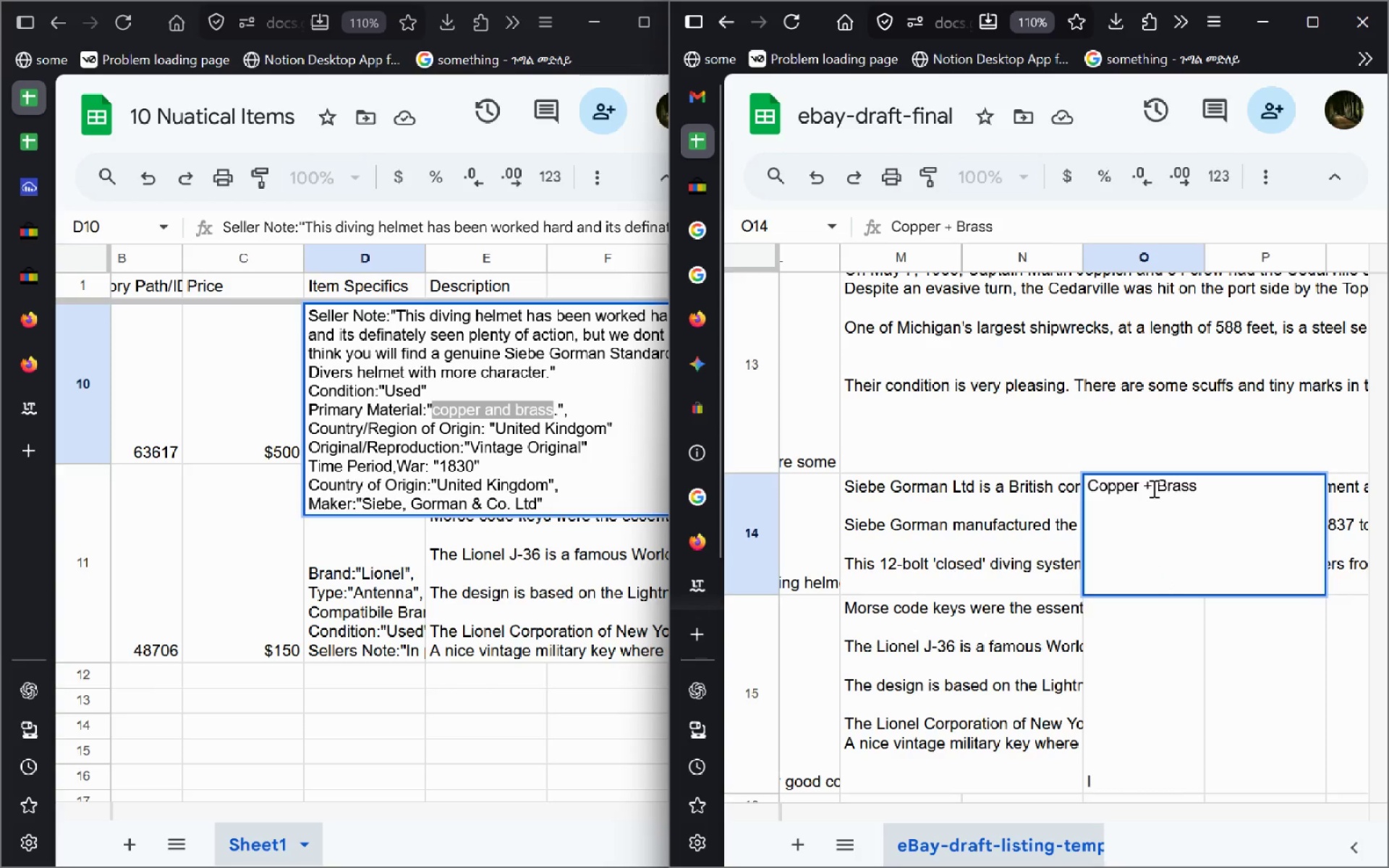 
double_click([1152, 488])
 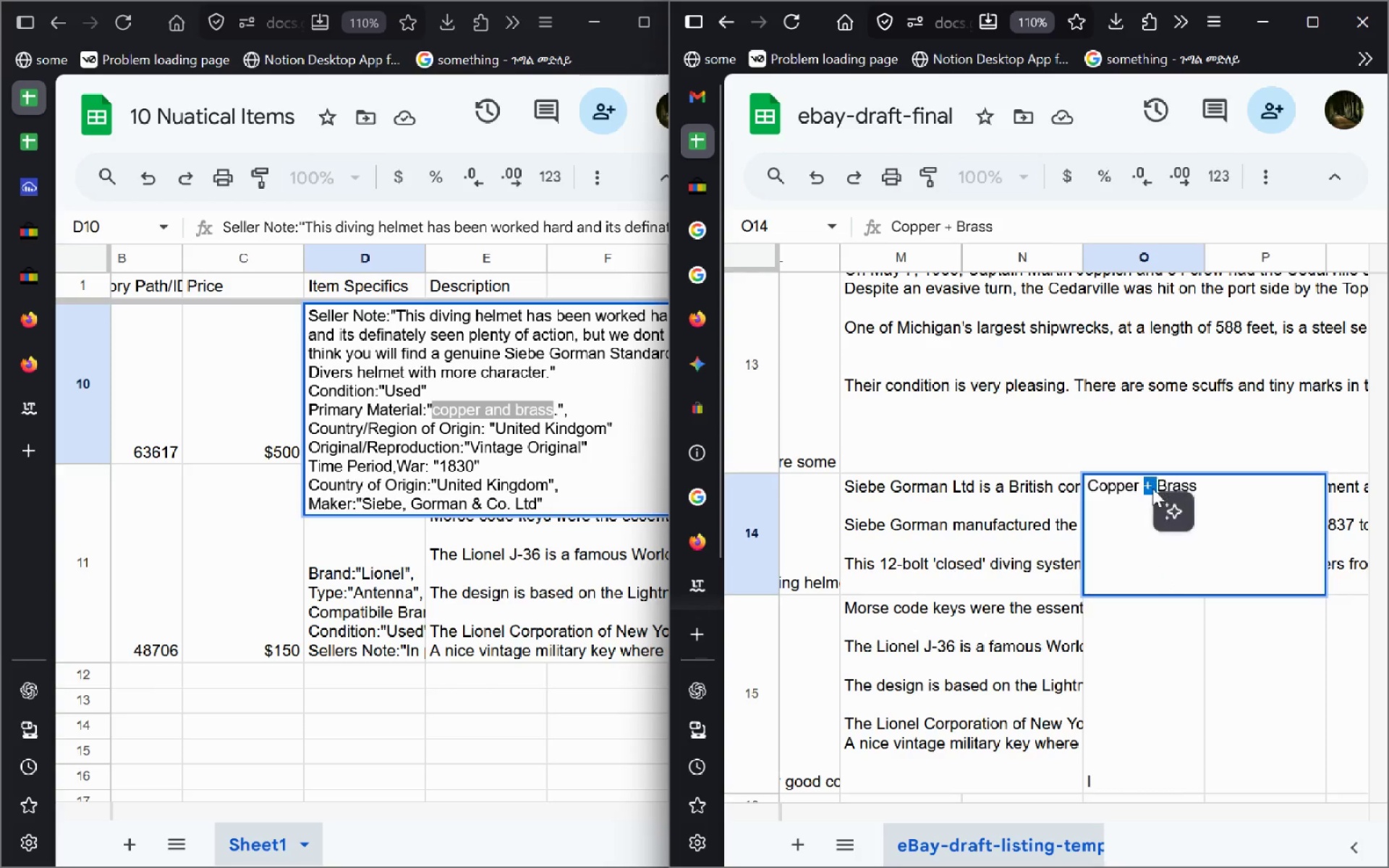 
key(Backslash)
 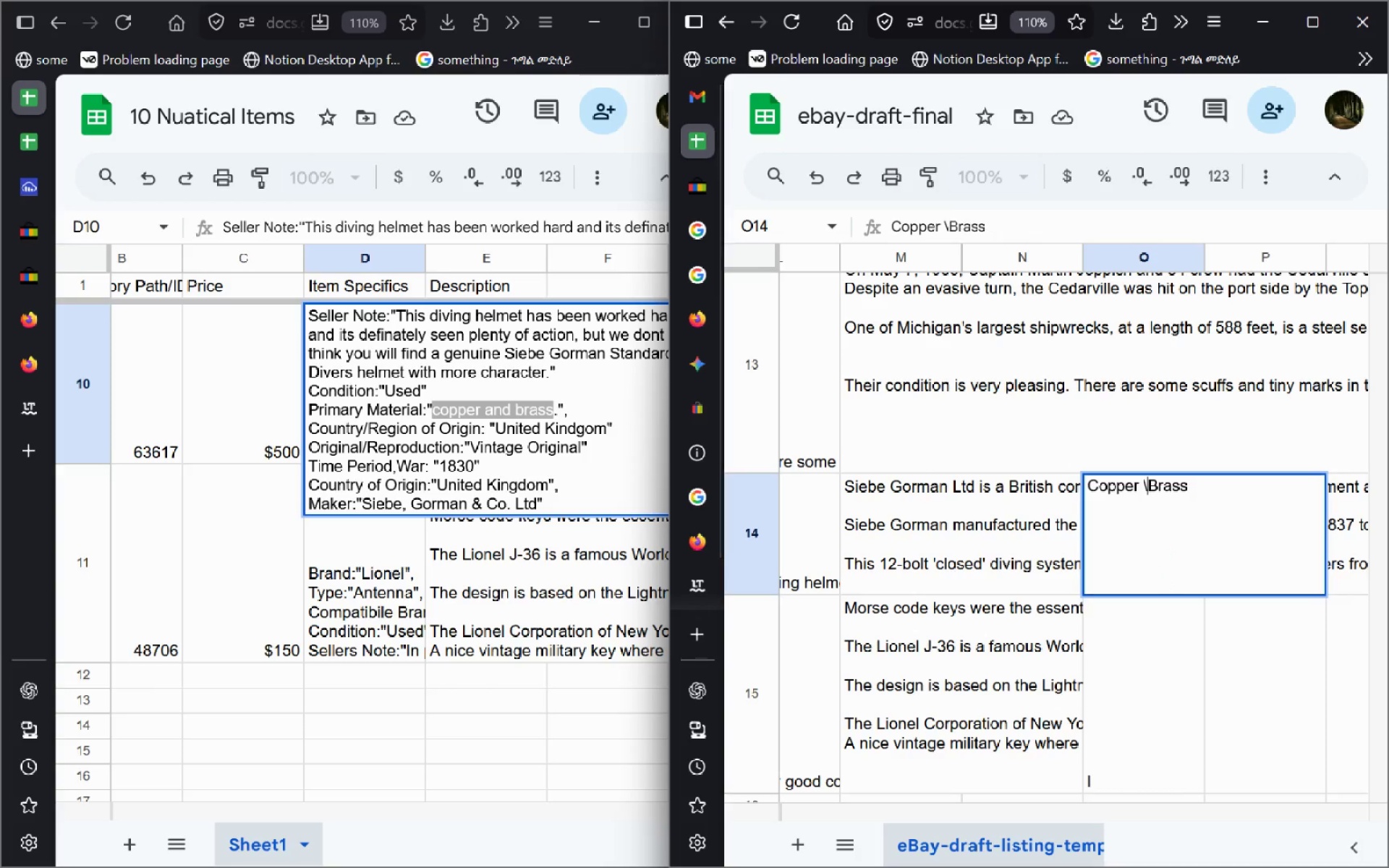 
key(Shift+ShiftLeft)
 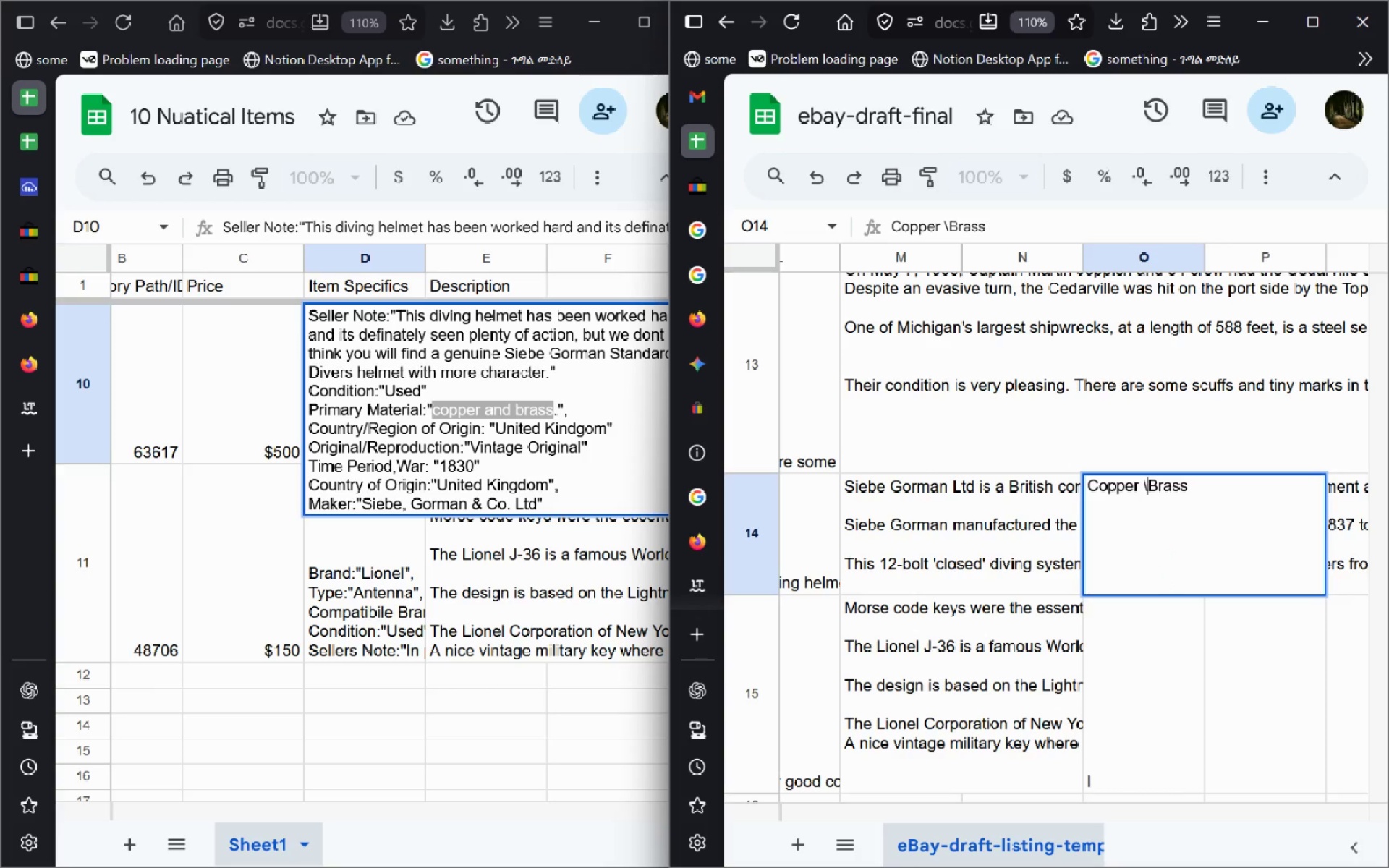 
key(Backspace)
 